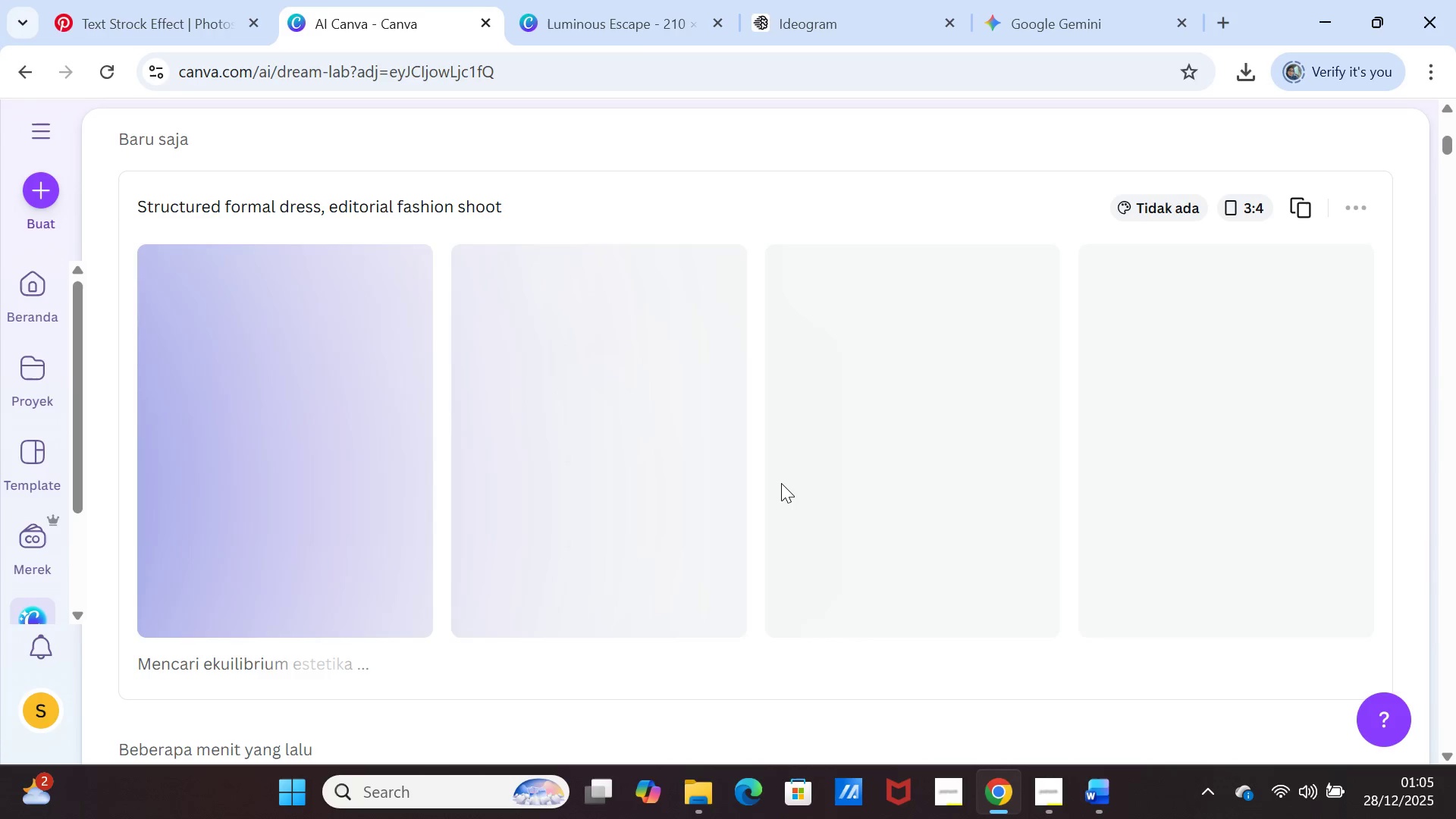 
wait(7.71)
 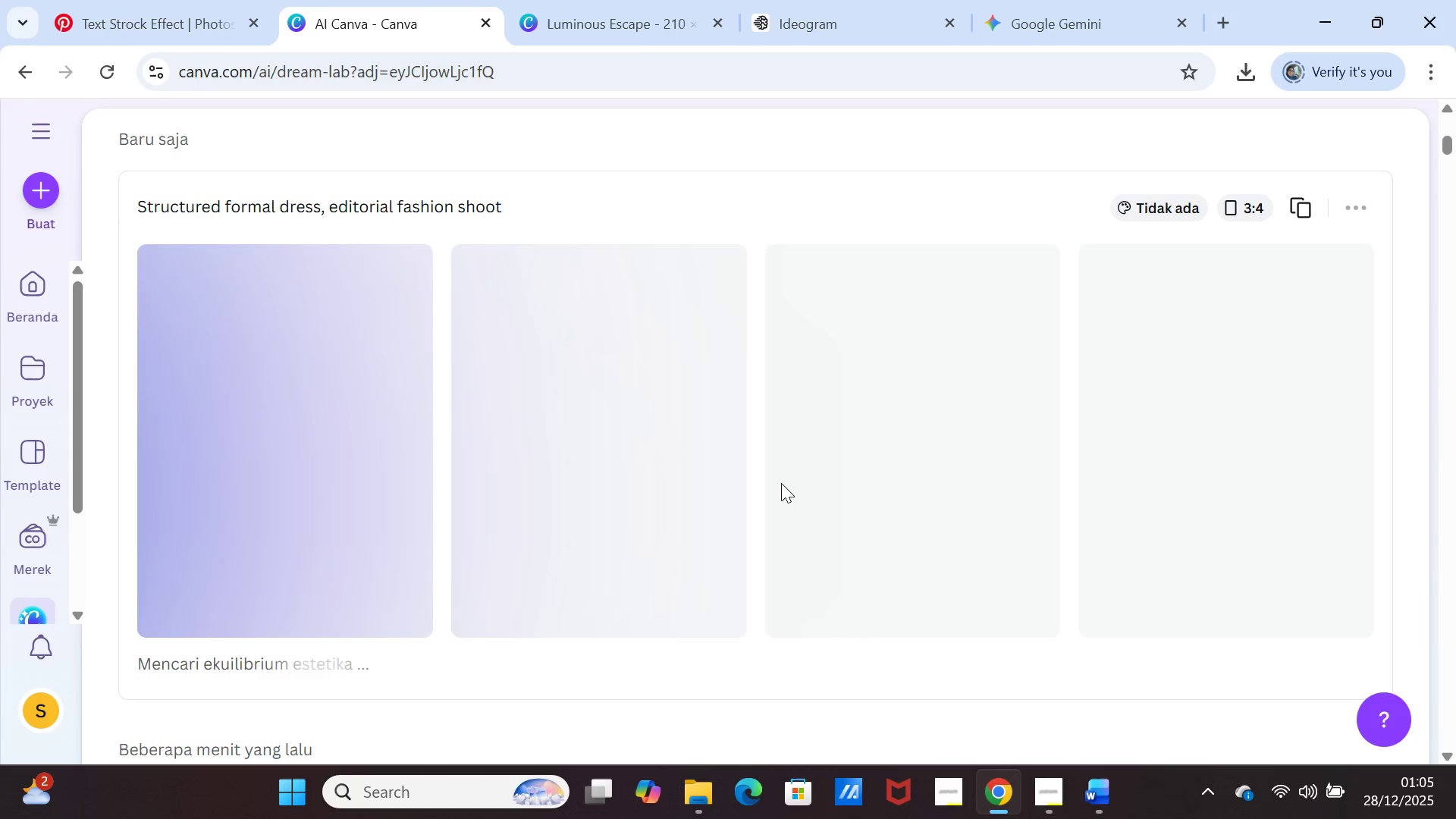 
scroll: coordinate [783, 476], scroll_direction: up, amount: 2.0
 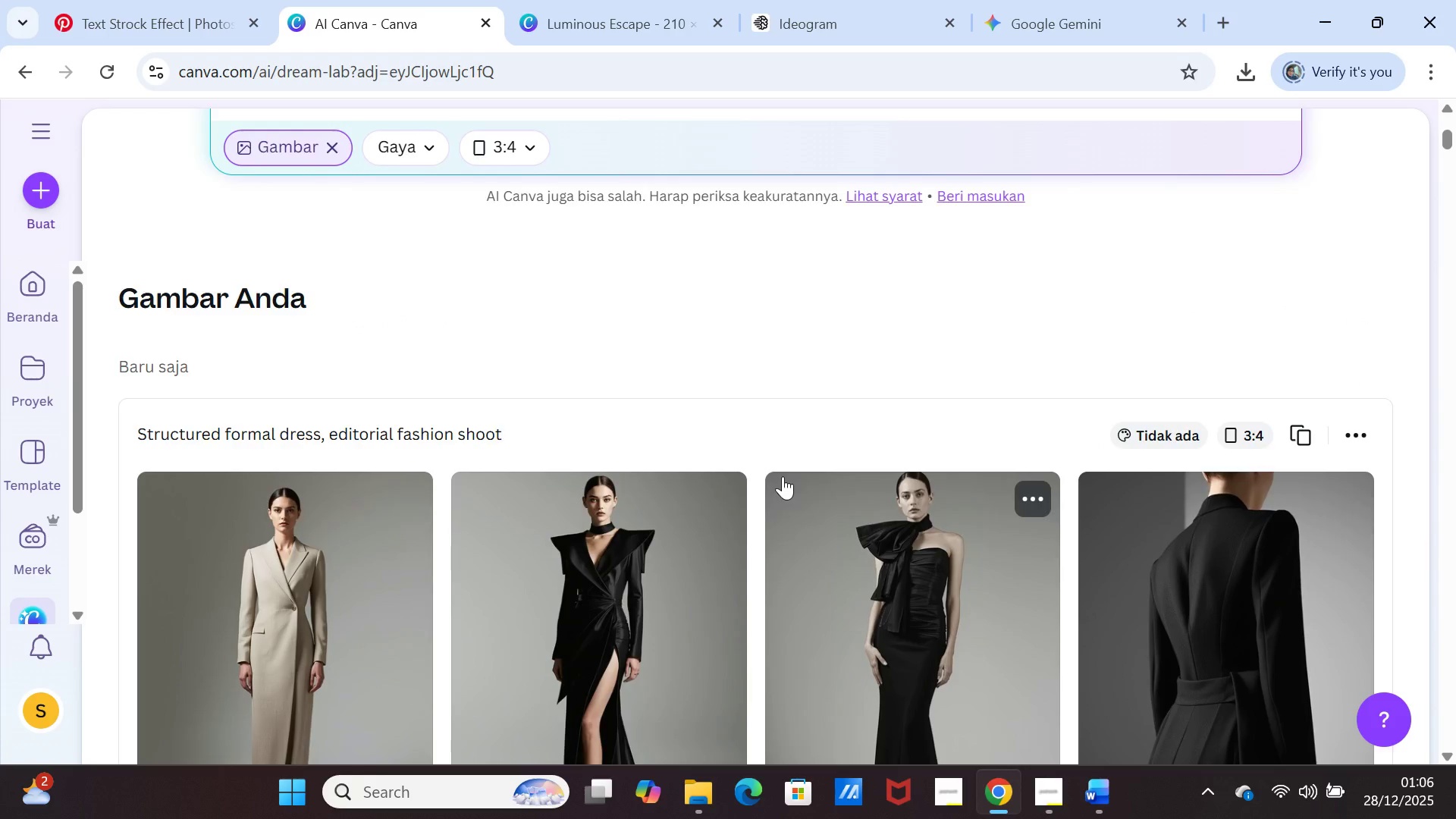 
scroll: coordinate [783, 476], scroll_direction: down, amount: 1.0
 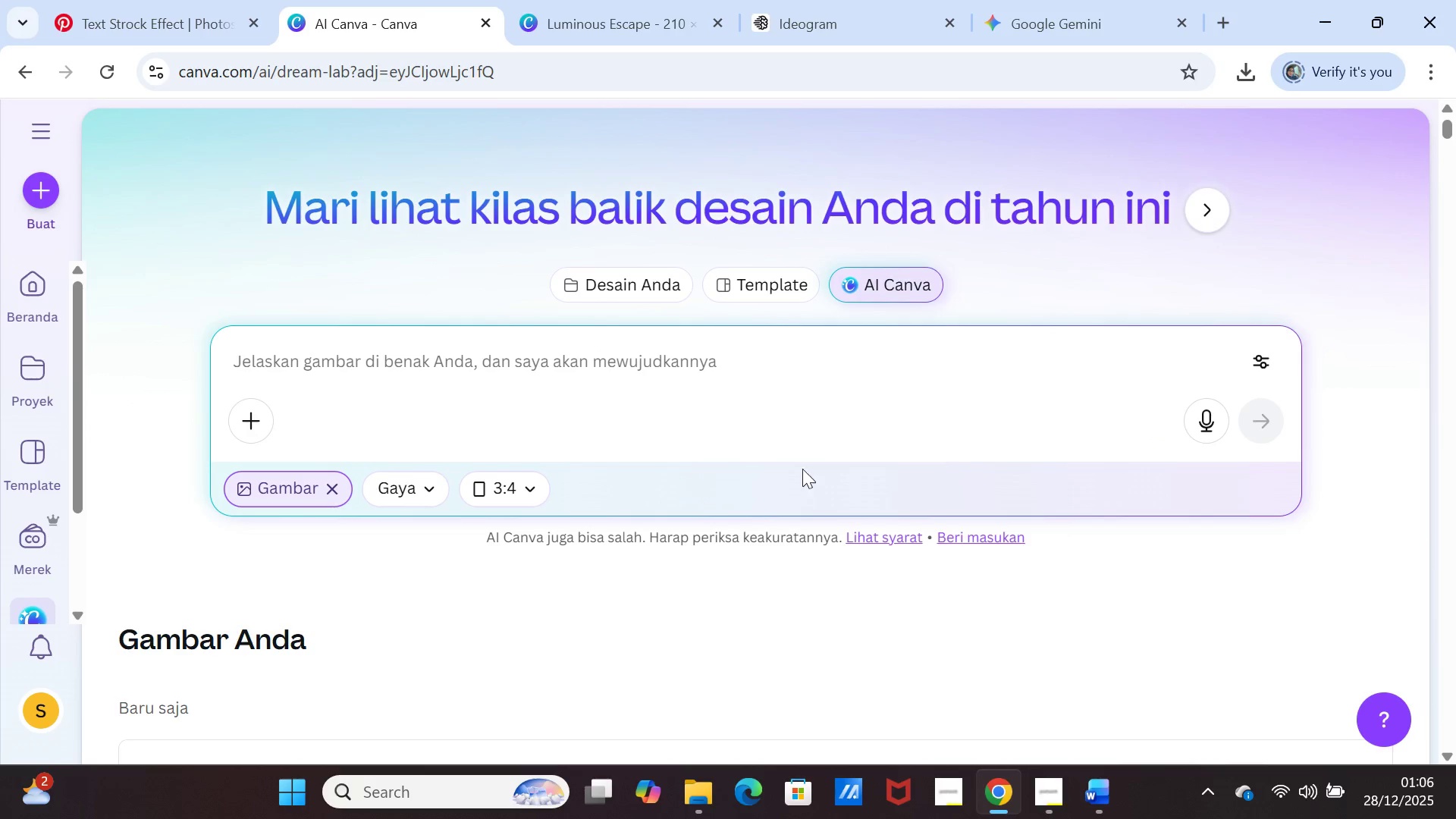 
wait(18.12)
 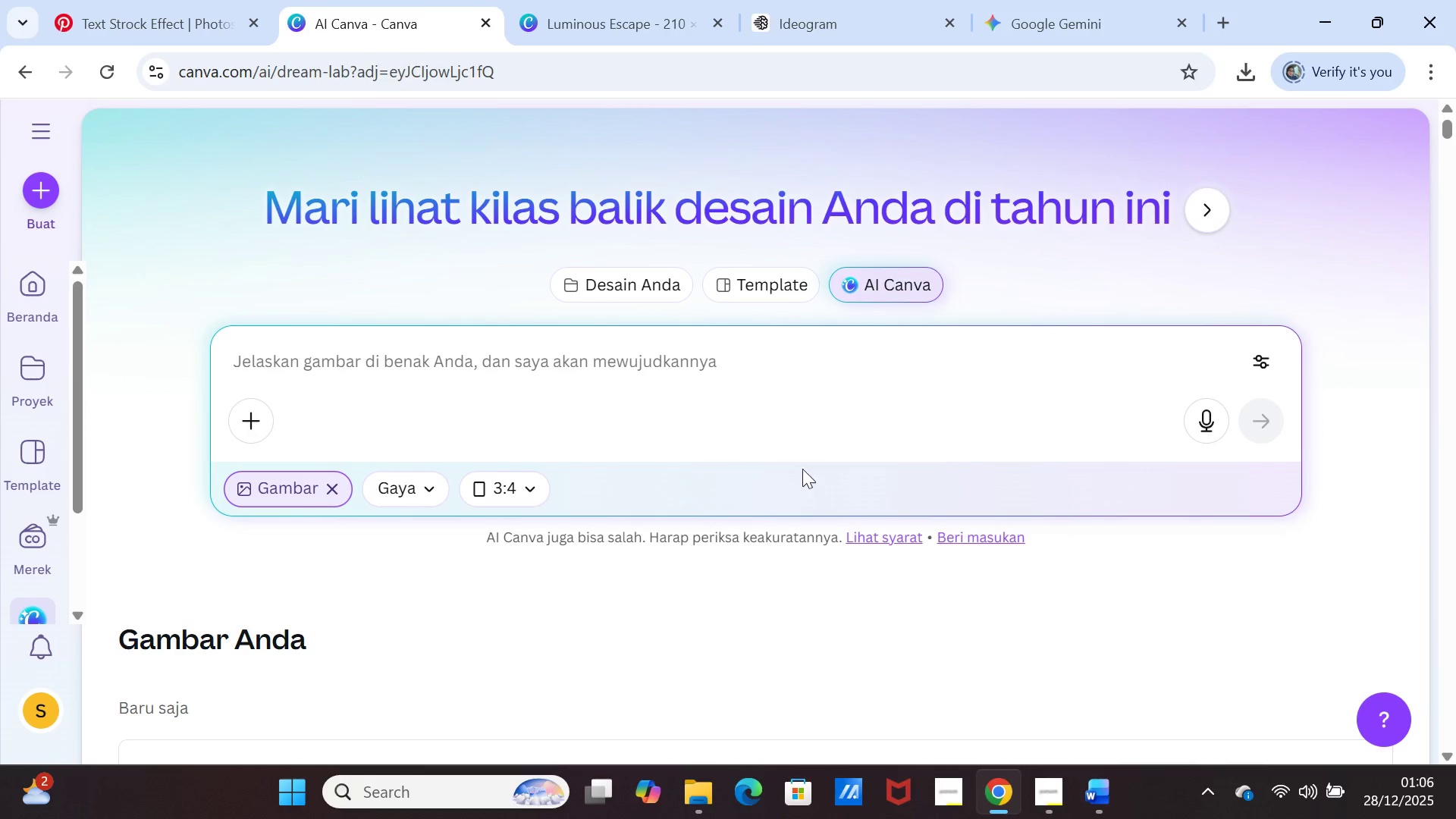 
scroll: coordinate [673, 590], scroll_direction: down, amount: 4.0
 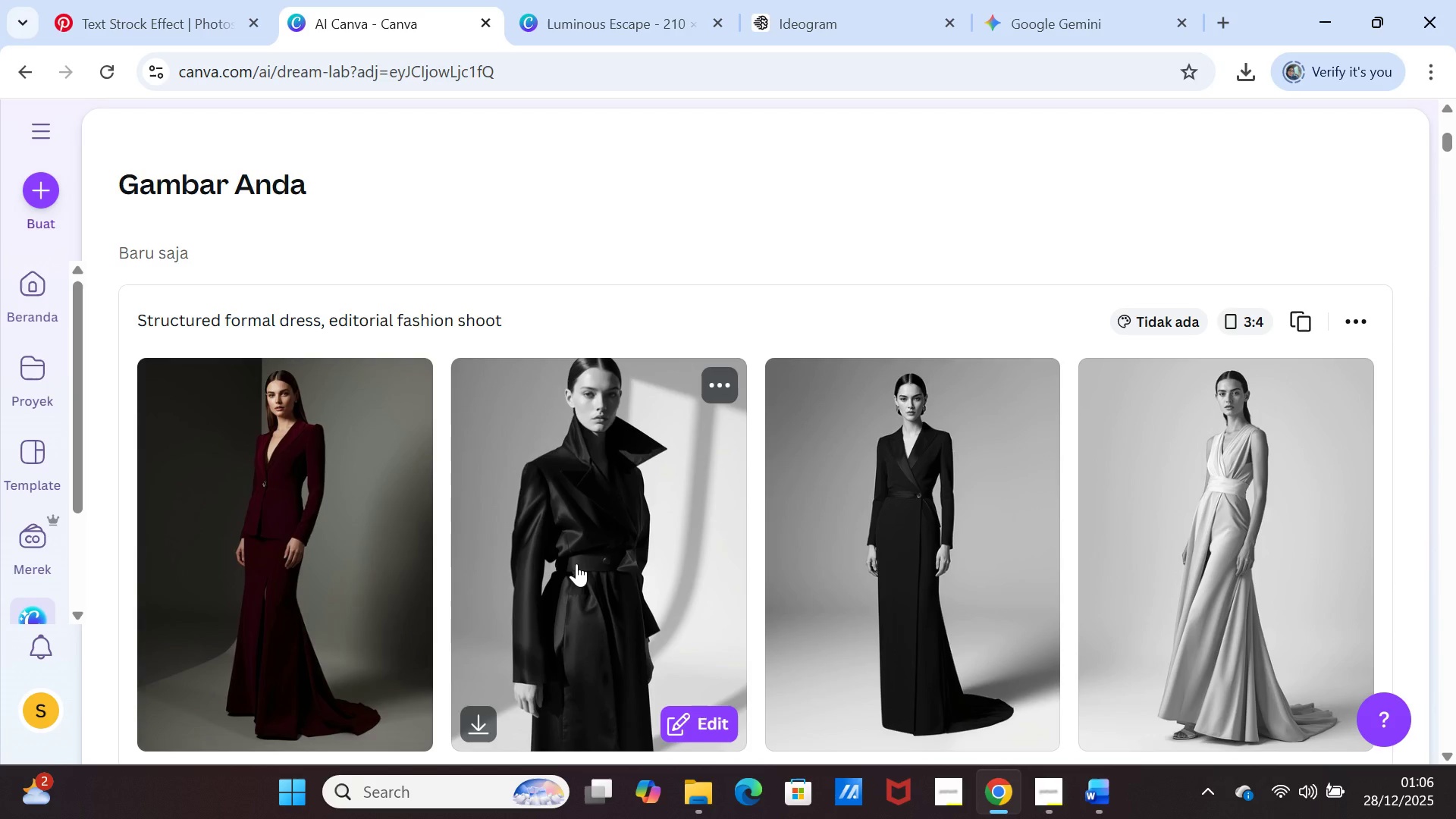 
wait(40.01)
 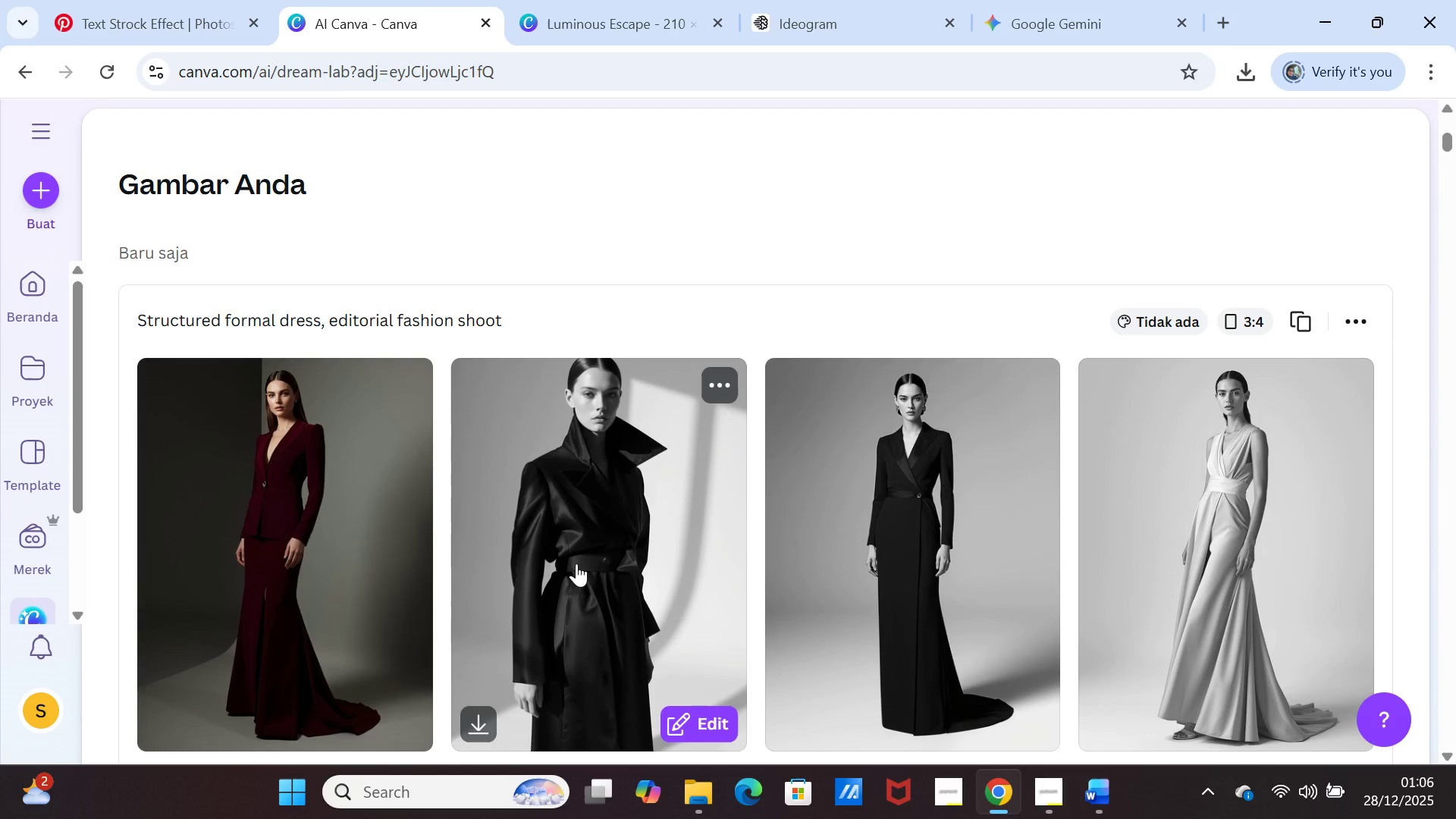 
left_click([1036, 384])
 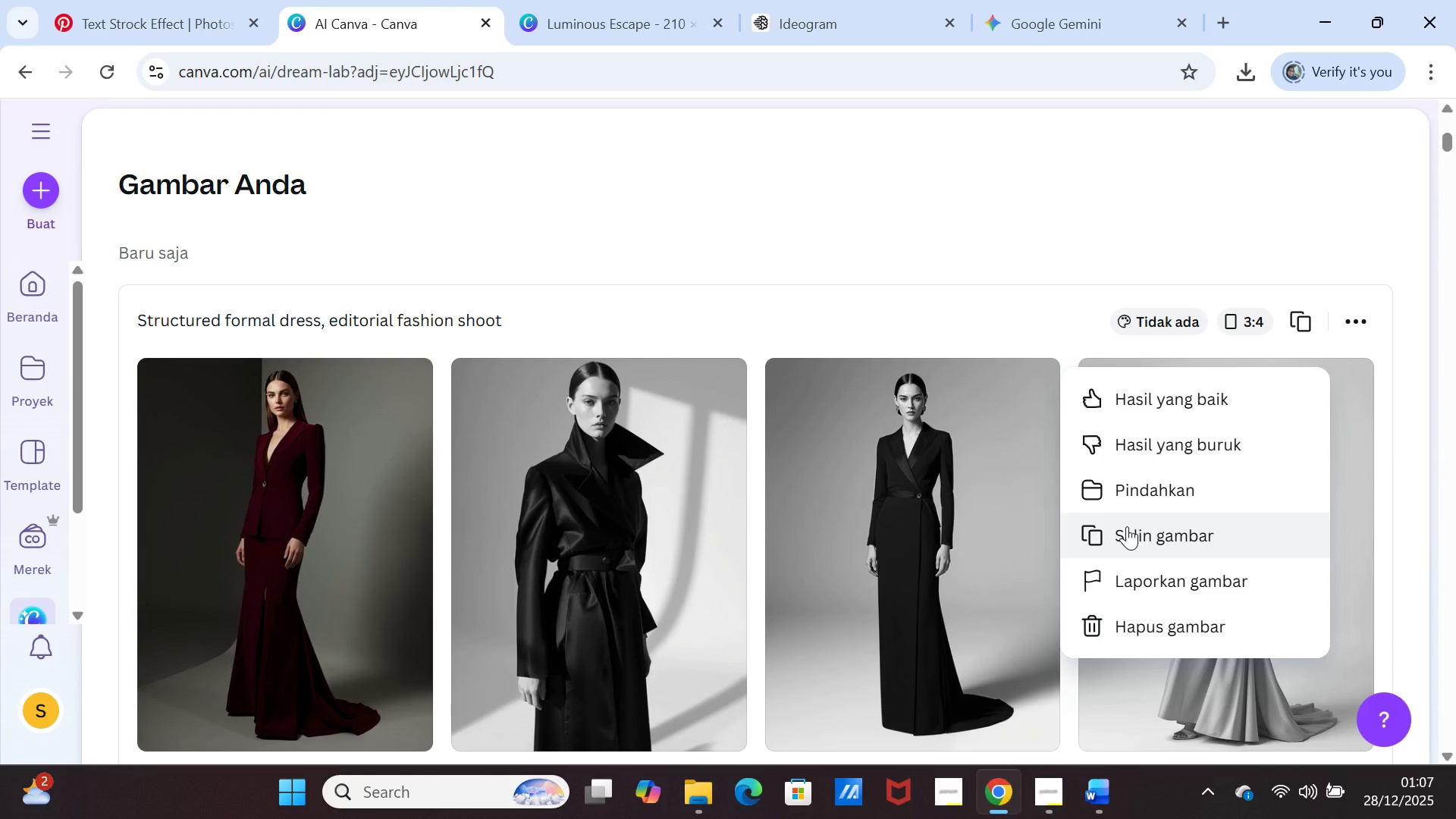 
wait(7.84)
 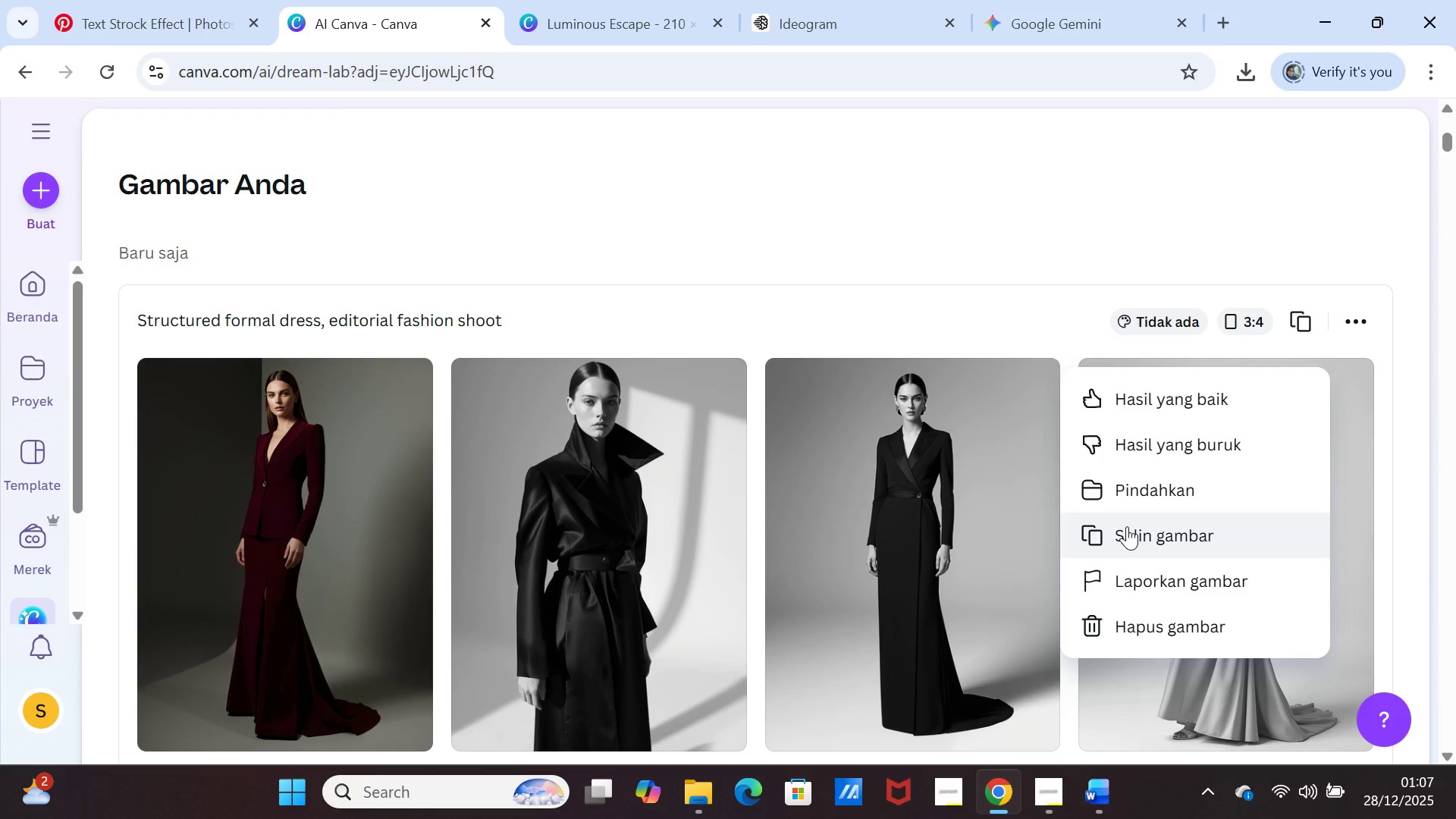 
left_click([403, 387])
 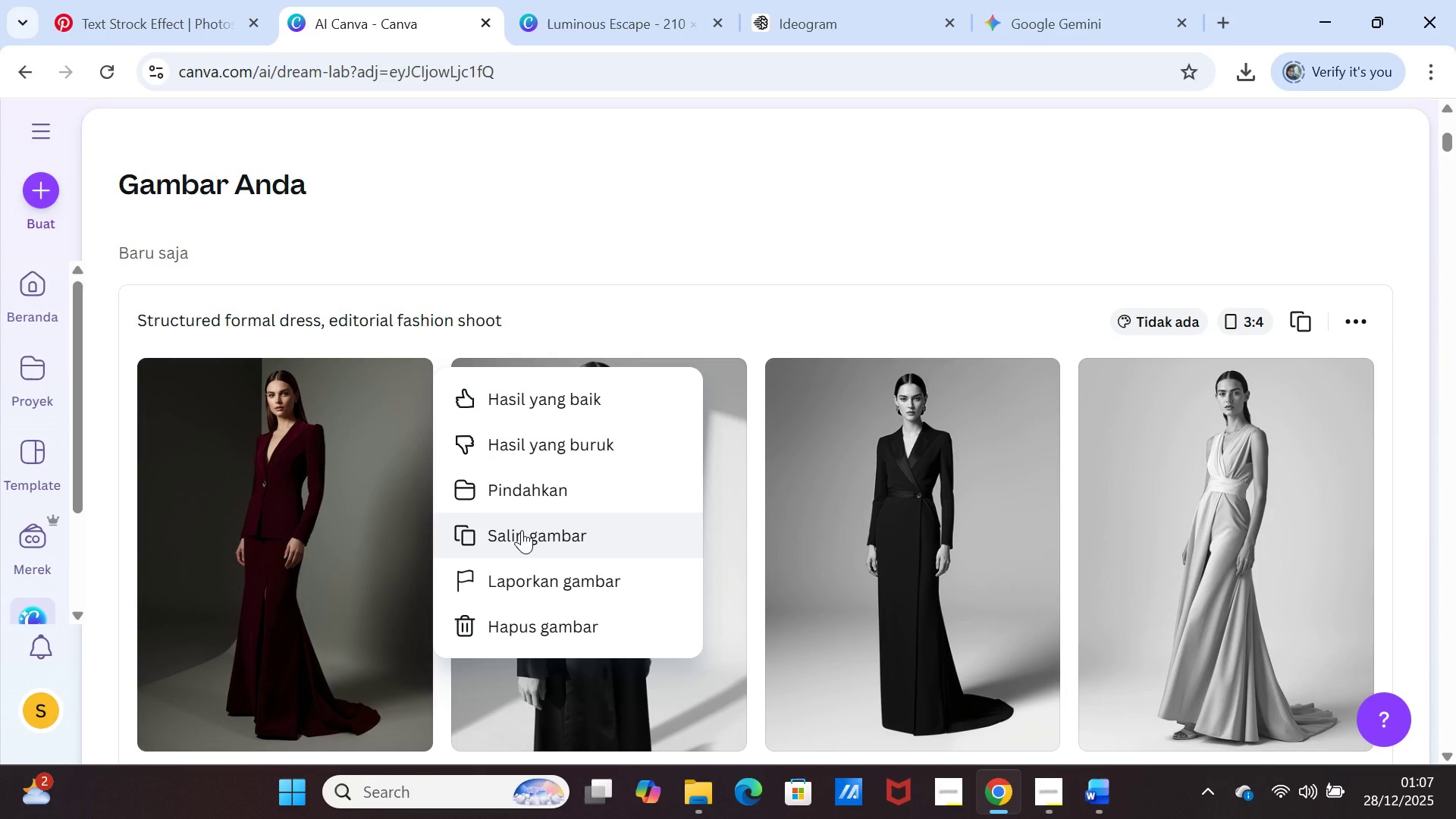 
left_click([522, 530])
 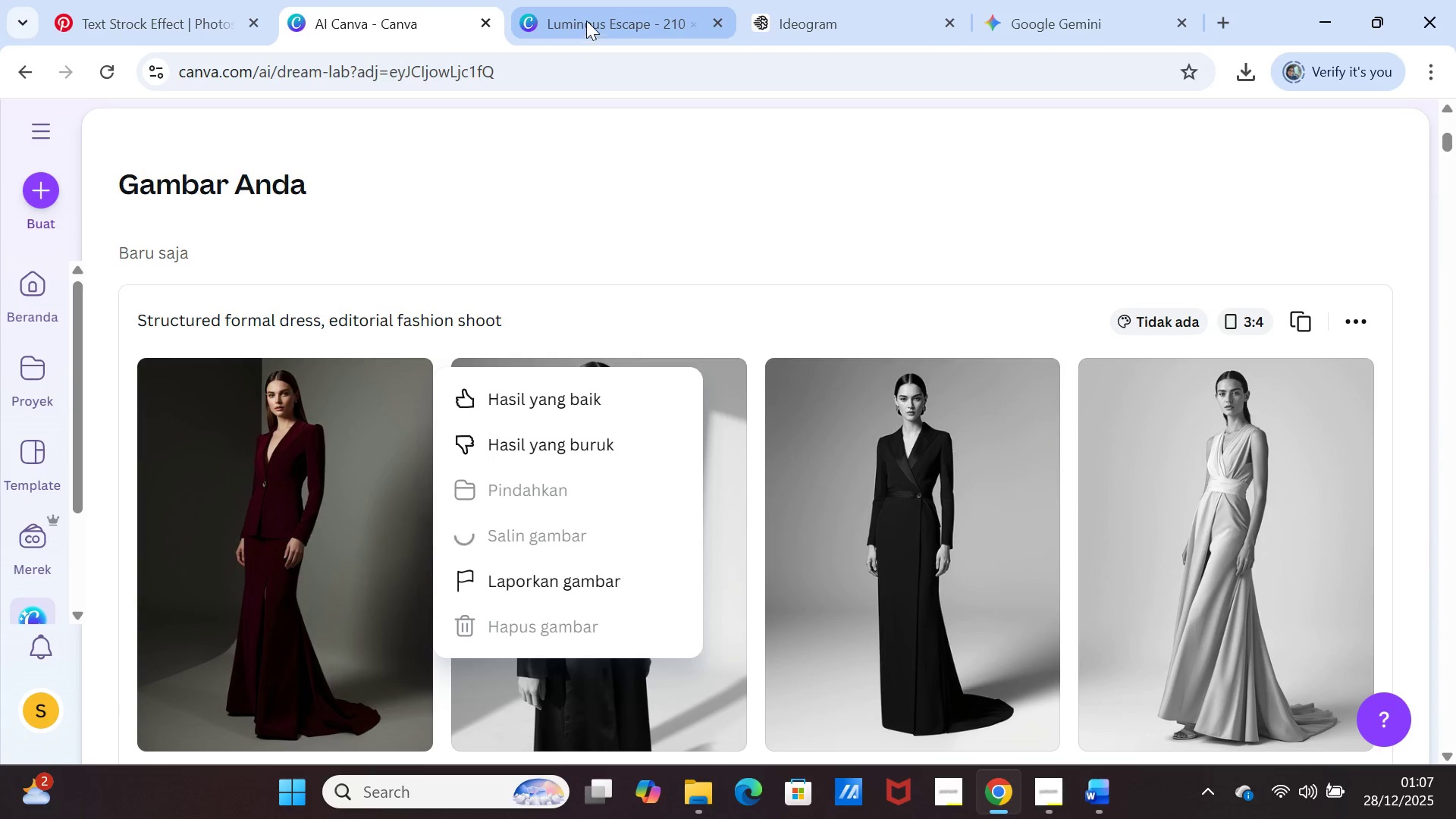 
left_click([587, 17])
 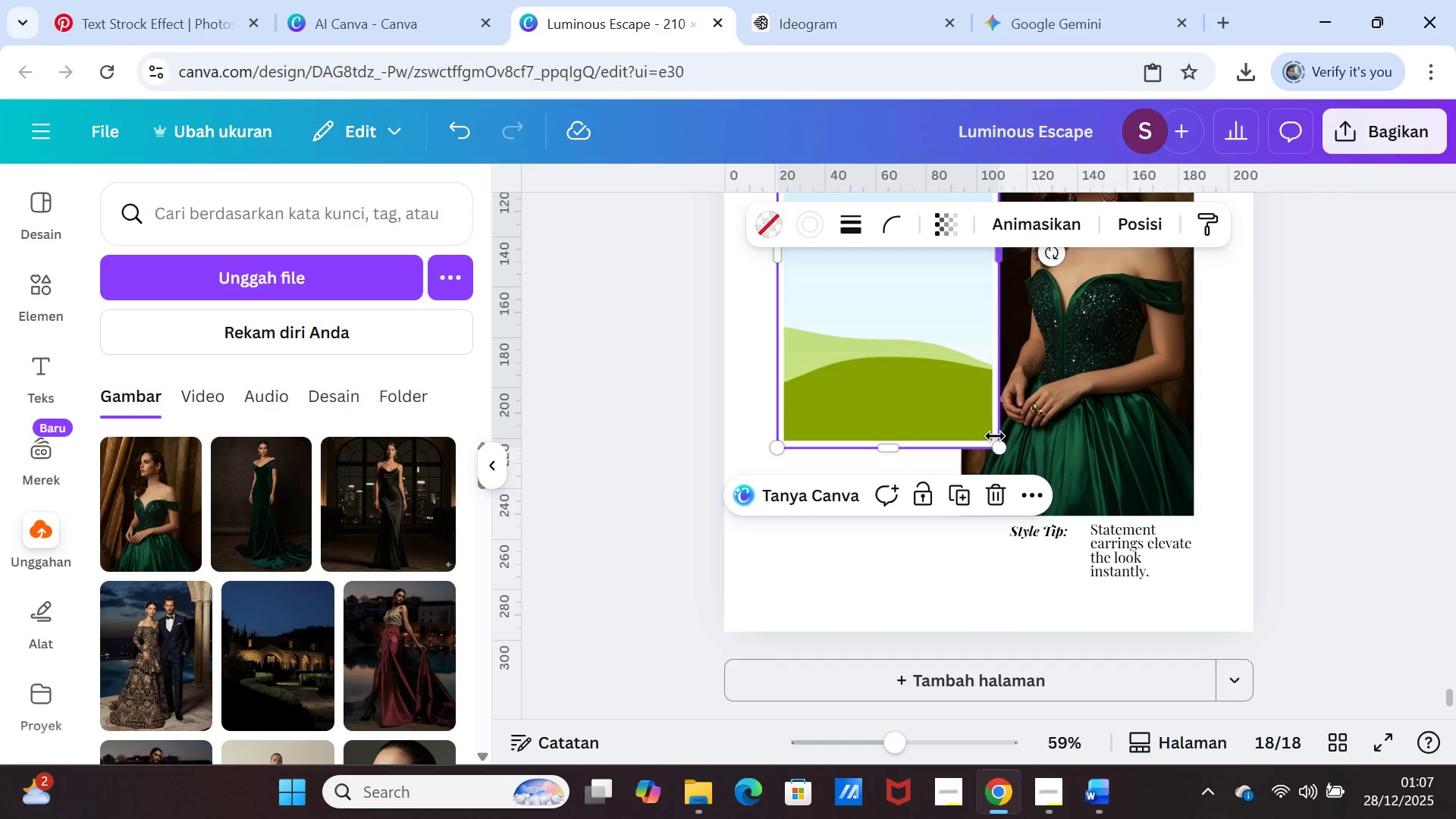 
scroll: coordinate [995, 436], scroll_direction: up, amount: 2.0
 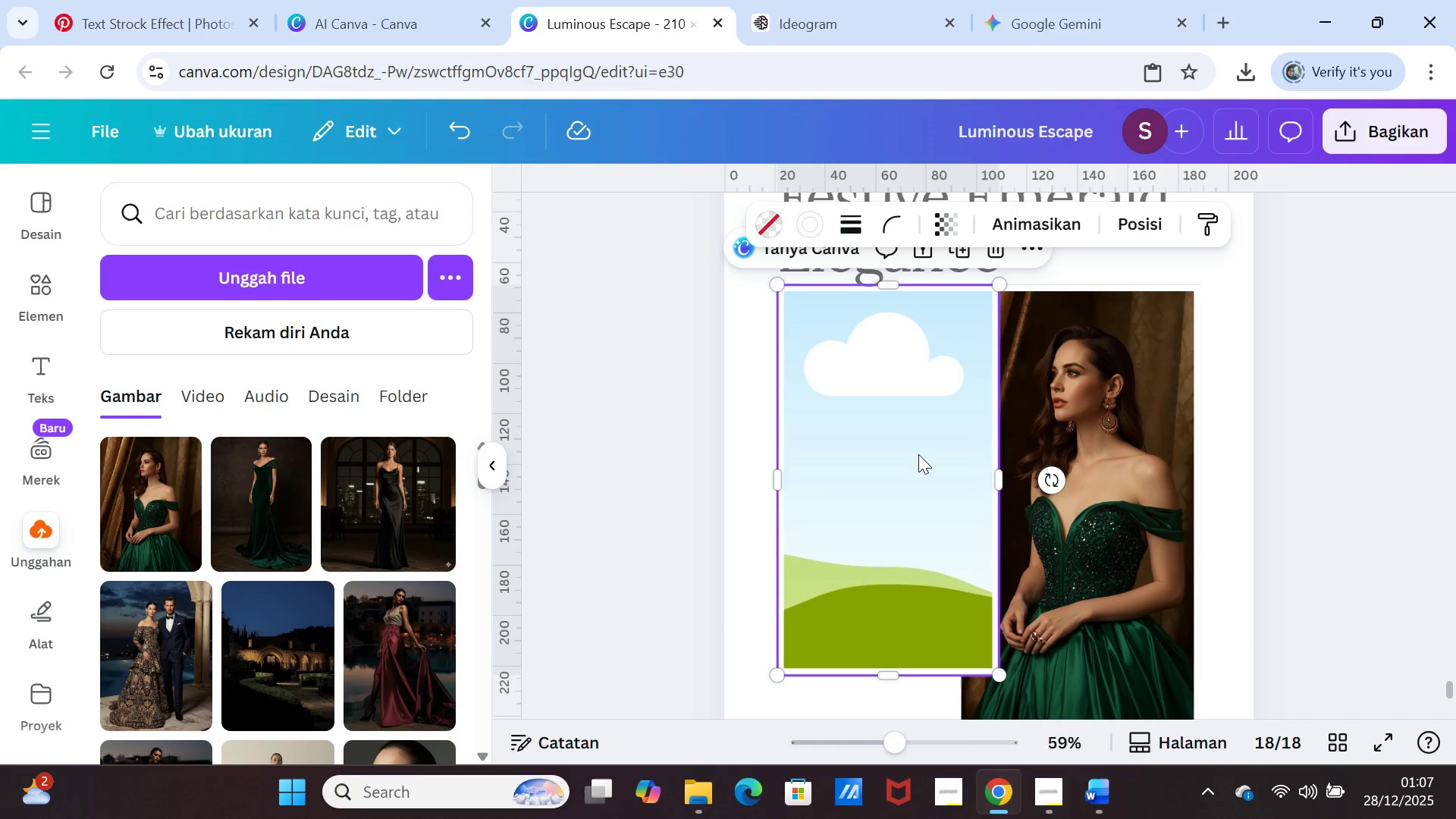 
left_click([918, 454])
 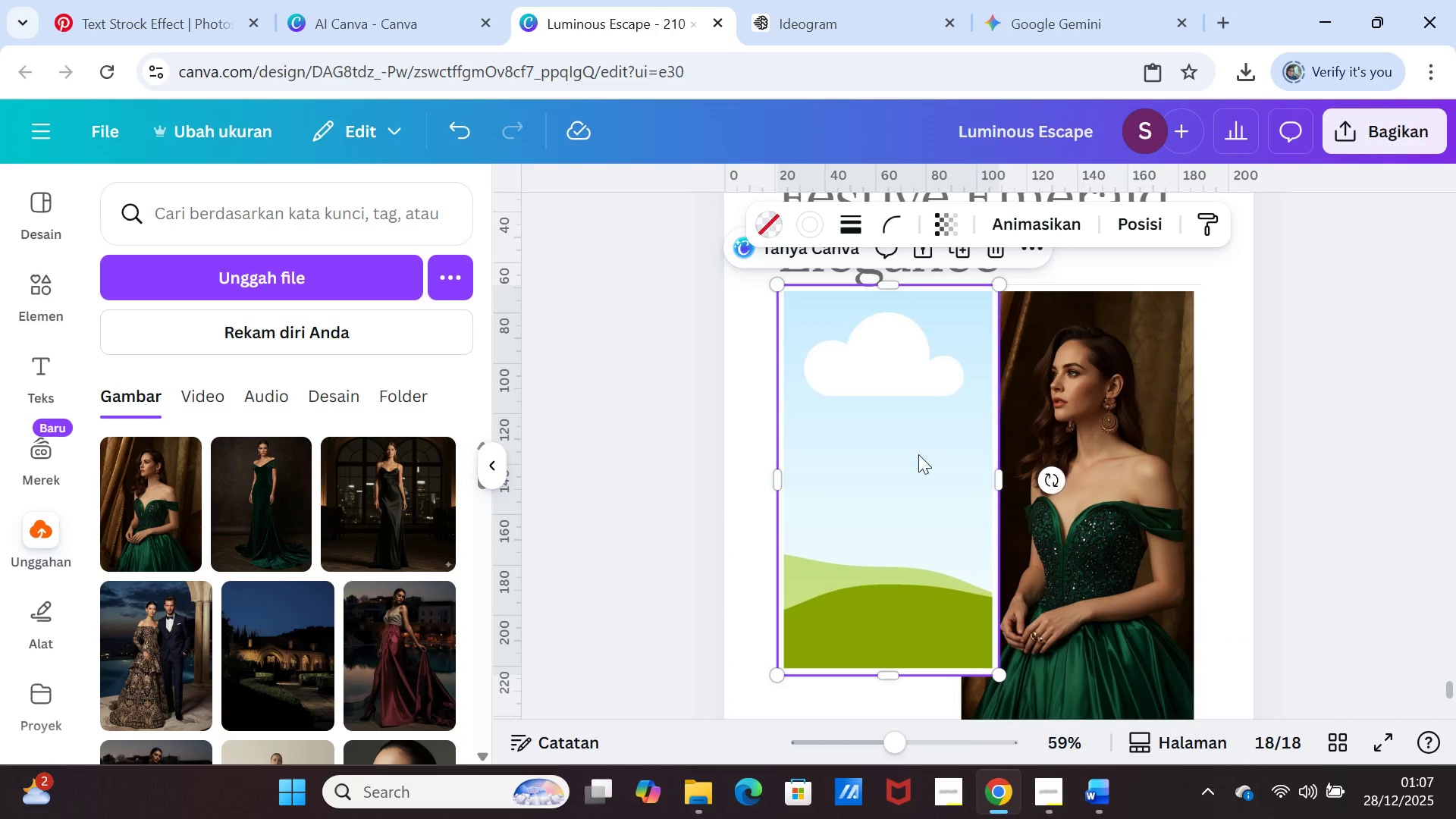 
right_click([918, 454])
 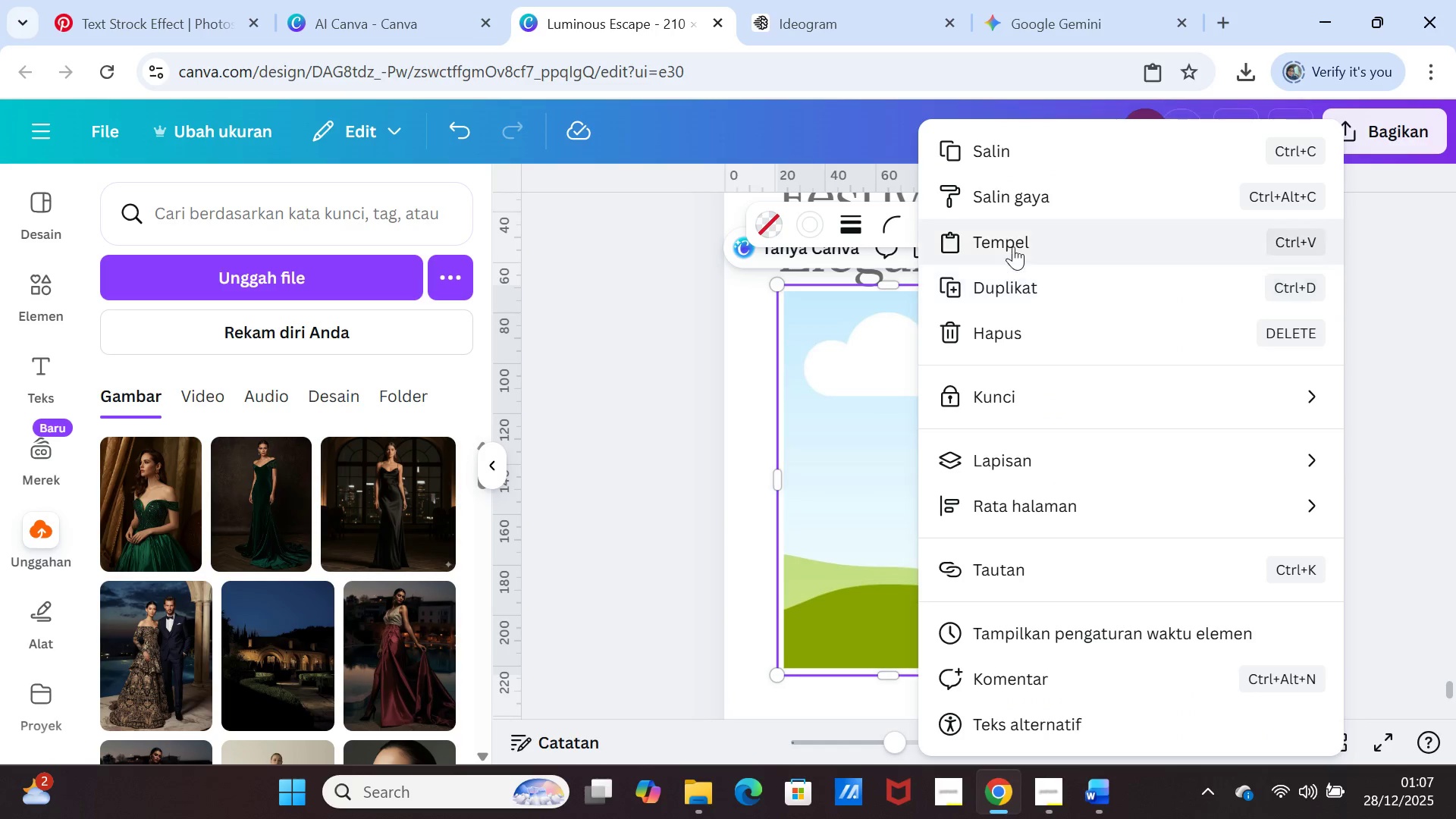 
left_click([1013, 240])
 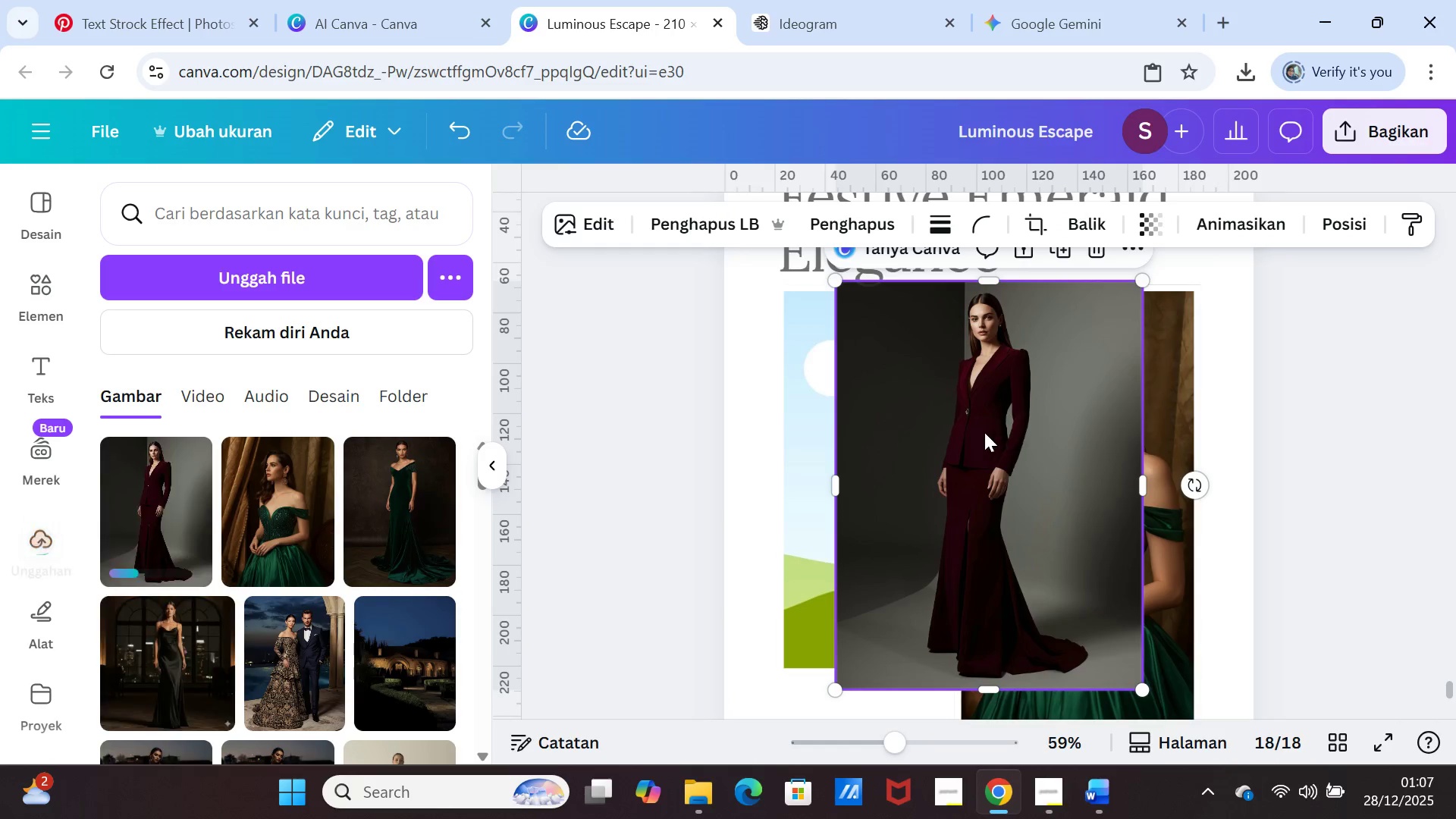 
left_click_drag(start_coordinate=[1011, 431], to_coordinate=[951, 441])
 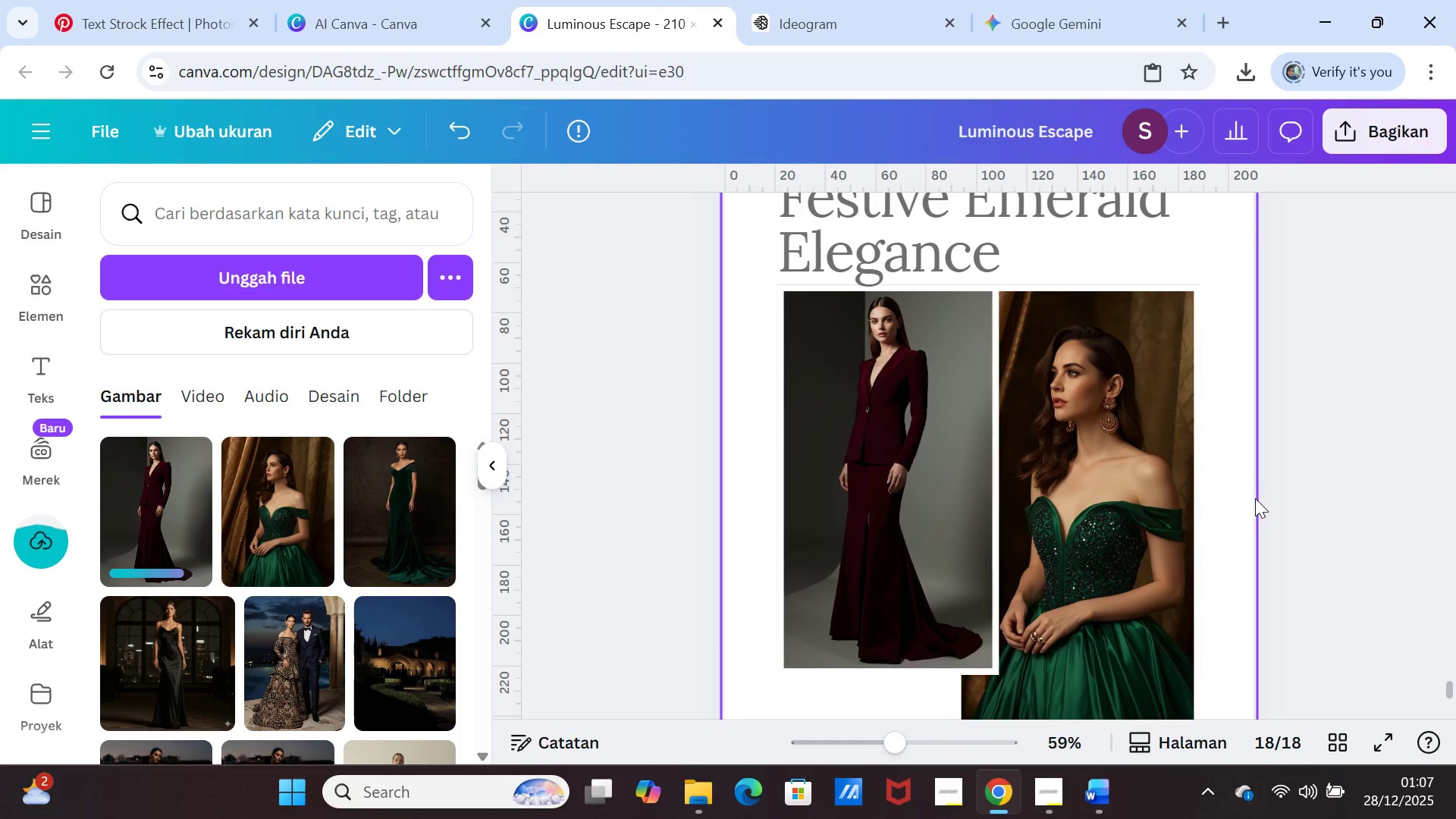 
scroll: coordinate [1258, 500], scroll_direction: down, amount: 2.0
 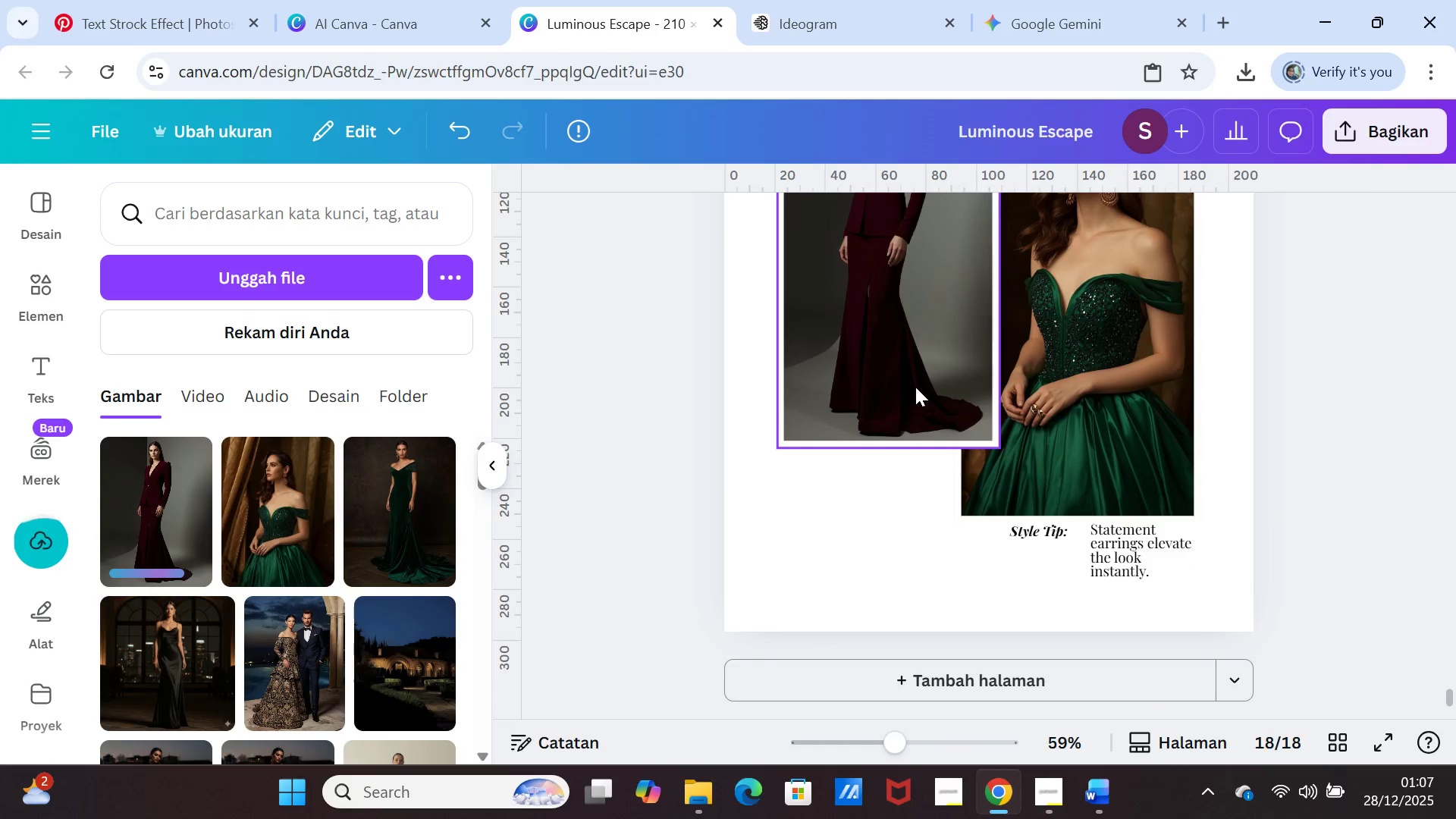 
left_click([915, 387])
 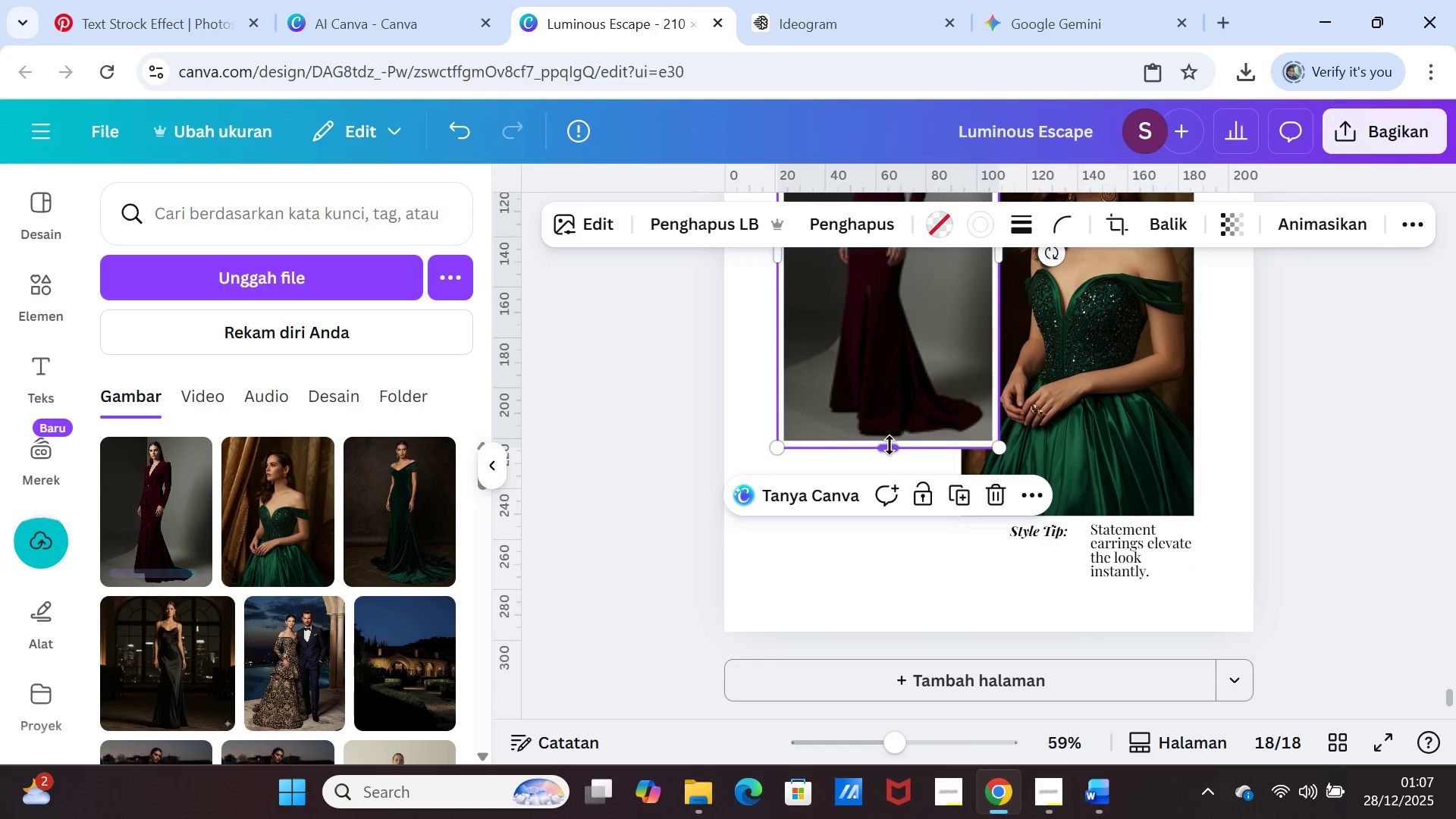 
left_click_drag(start_coordinate=[890, 445], to_coordinate=[886, 514])
 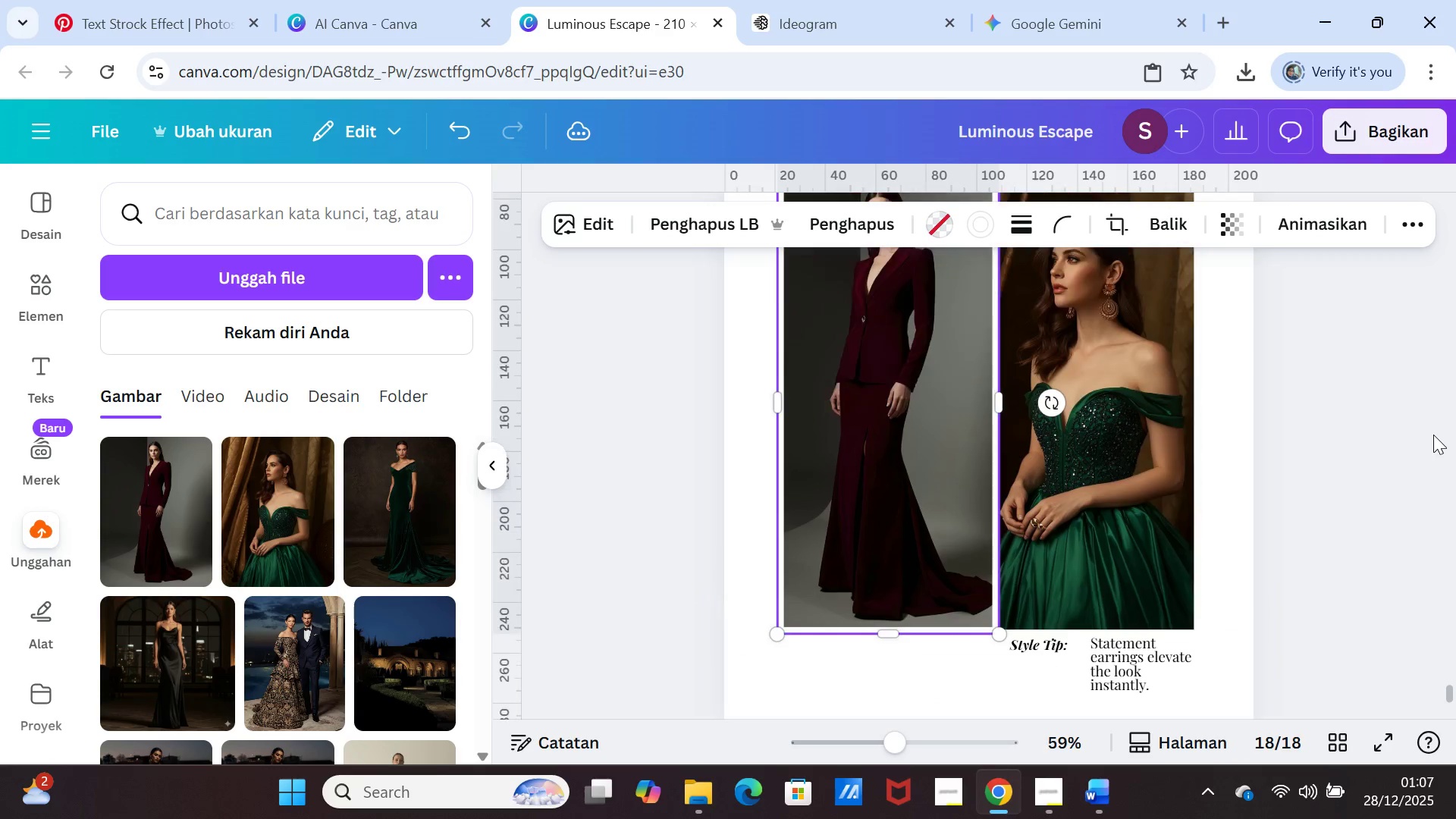 
scroll: coordinate [1403, 438], scroll_direction: up, amount: 3.0
 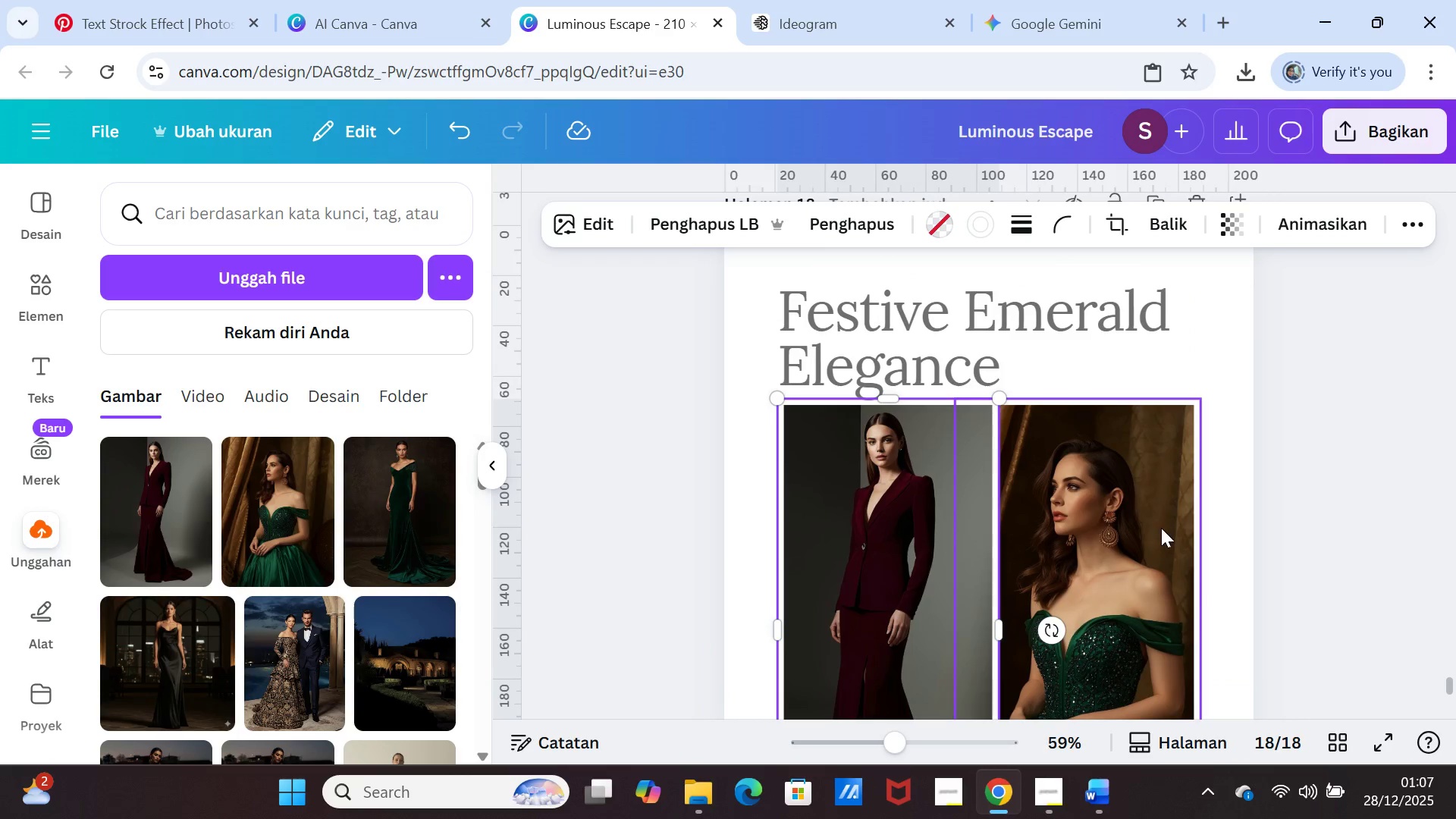 
left_click([1161, 528])
 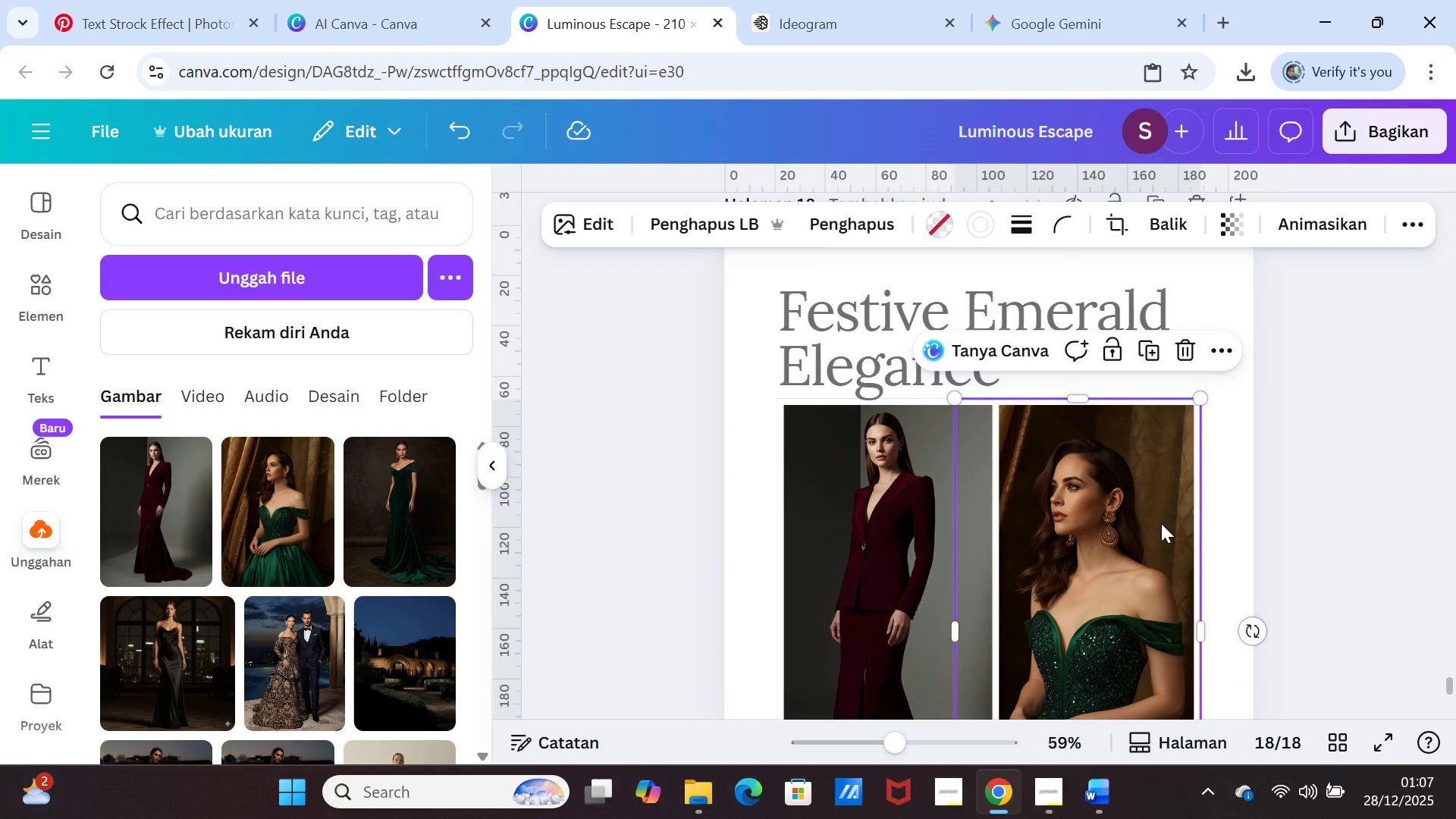 
key(Delete)
 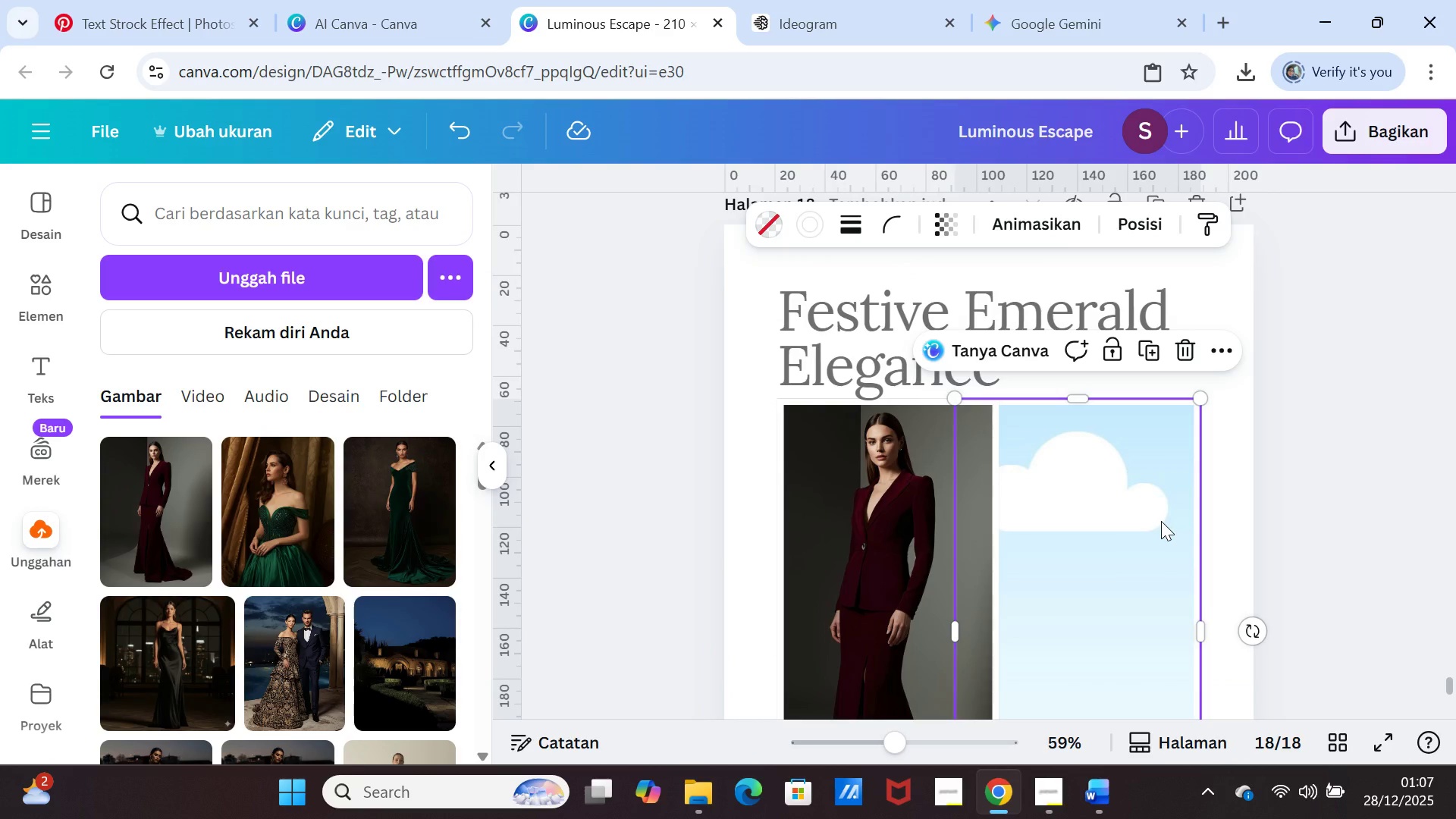 
key(Delete)
 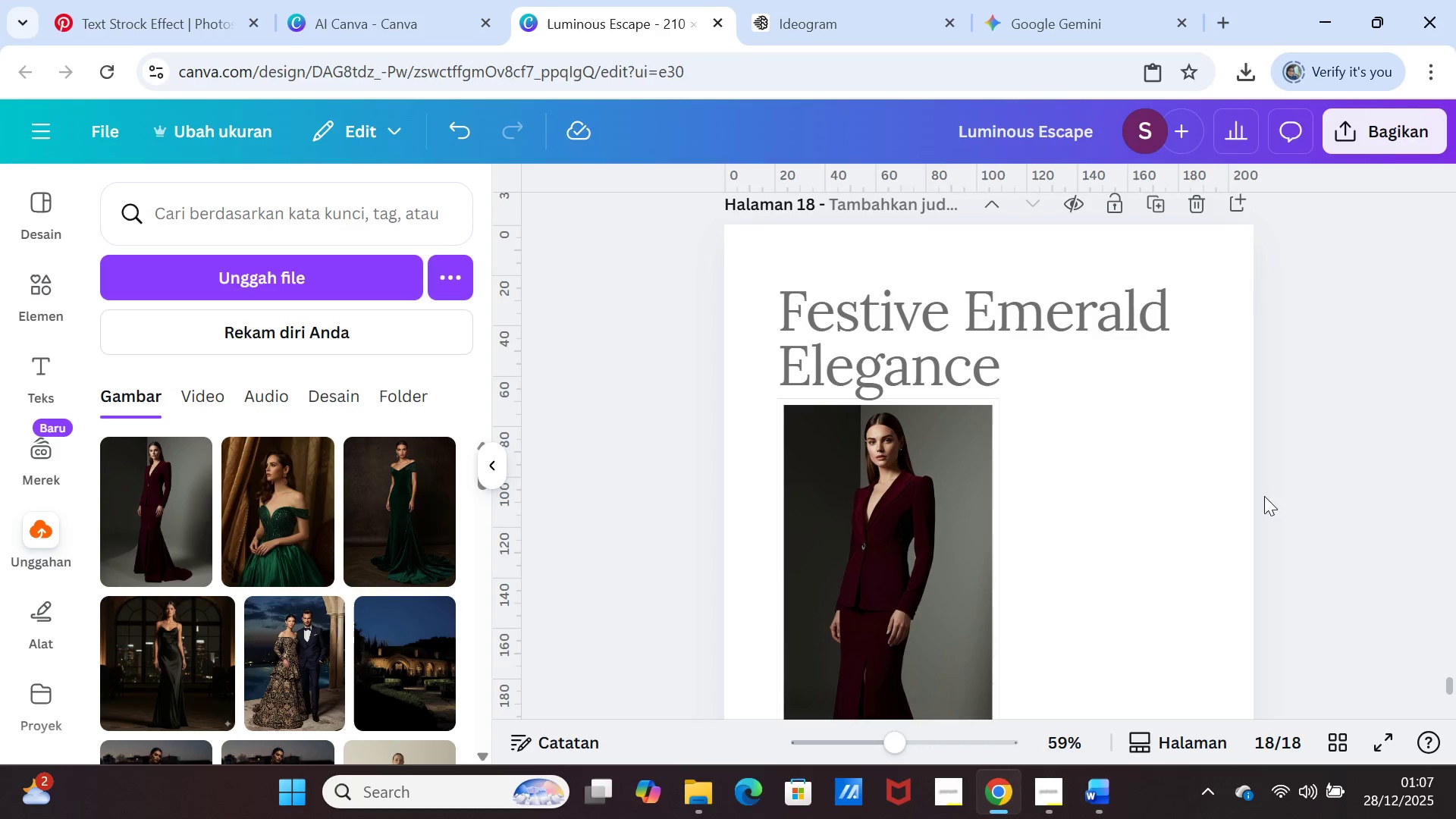 
scroll: coordinate [1367, 486], scroll_direction: down, amount: 1.0
 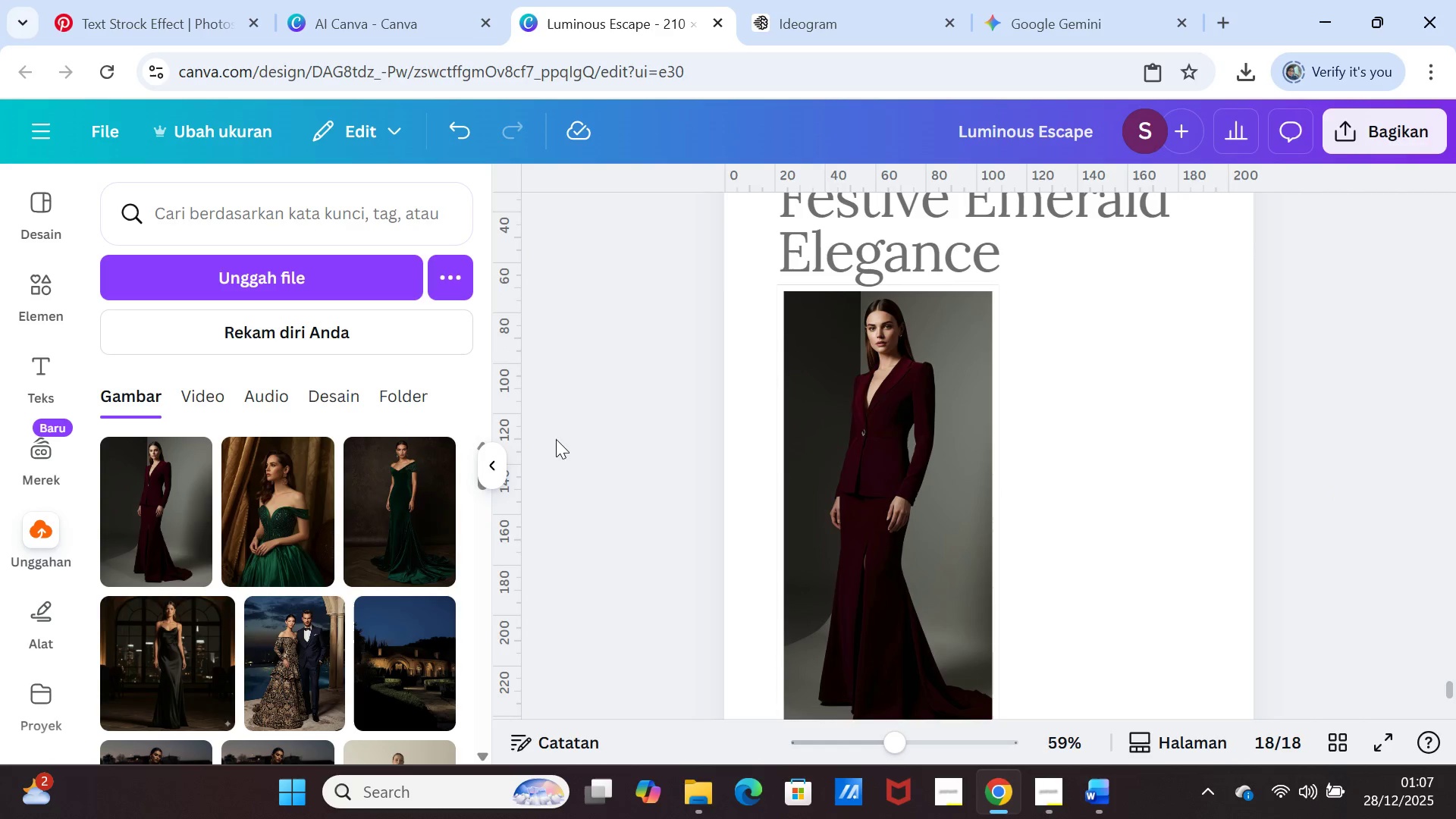 
wait(5.58)
 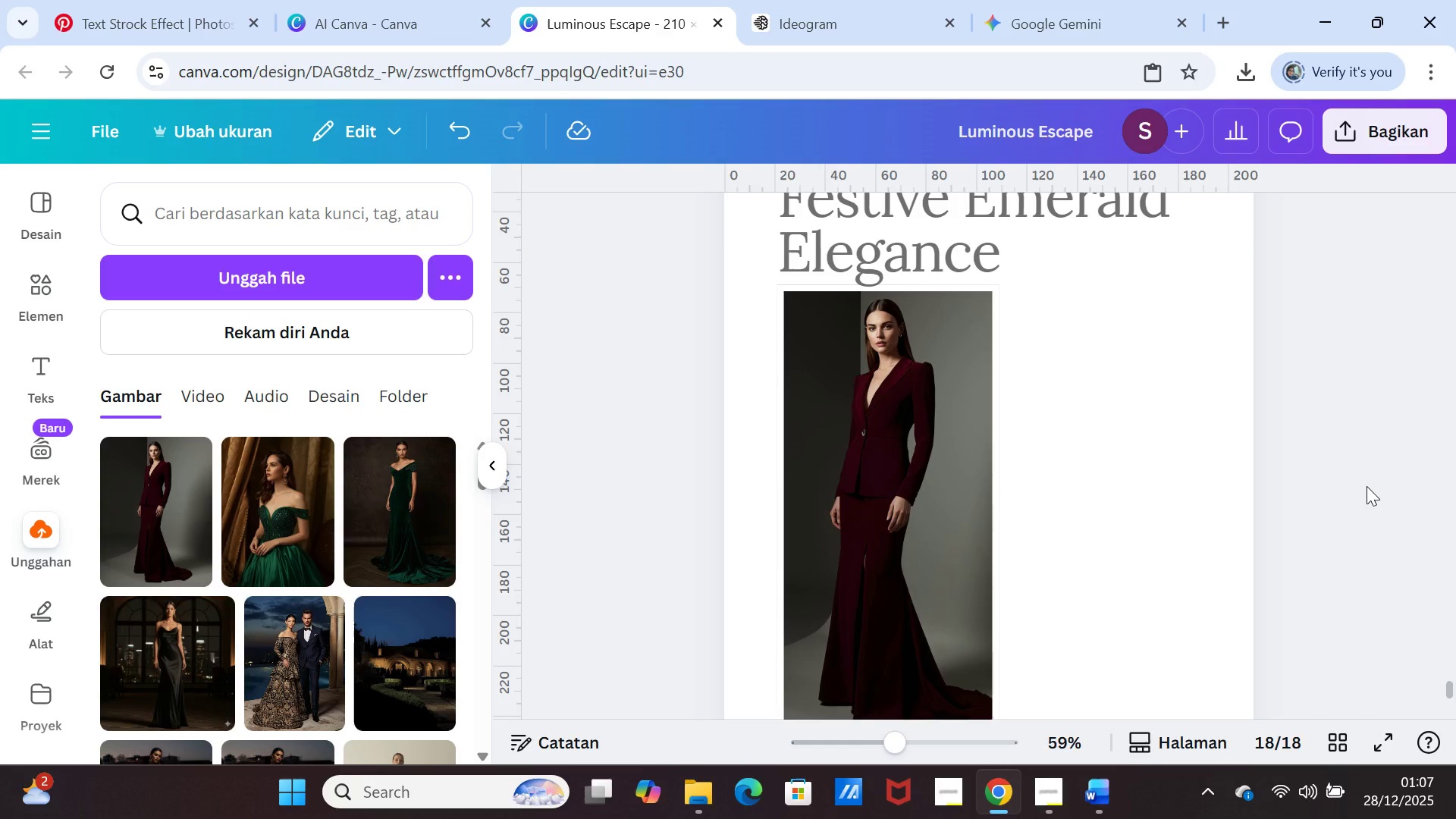 
left_click([59, 285])
 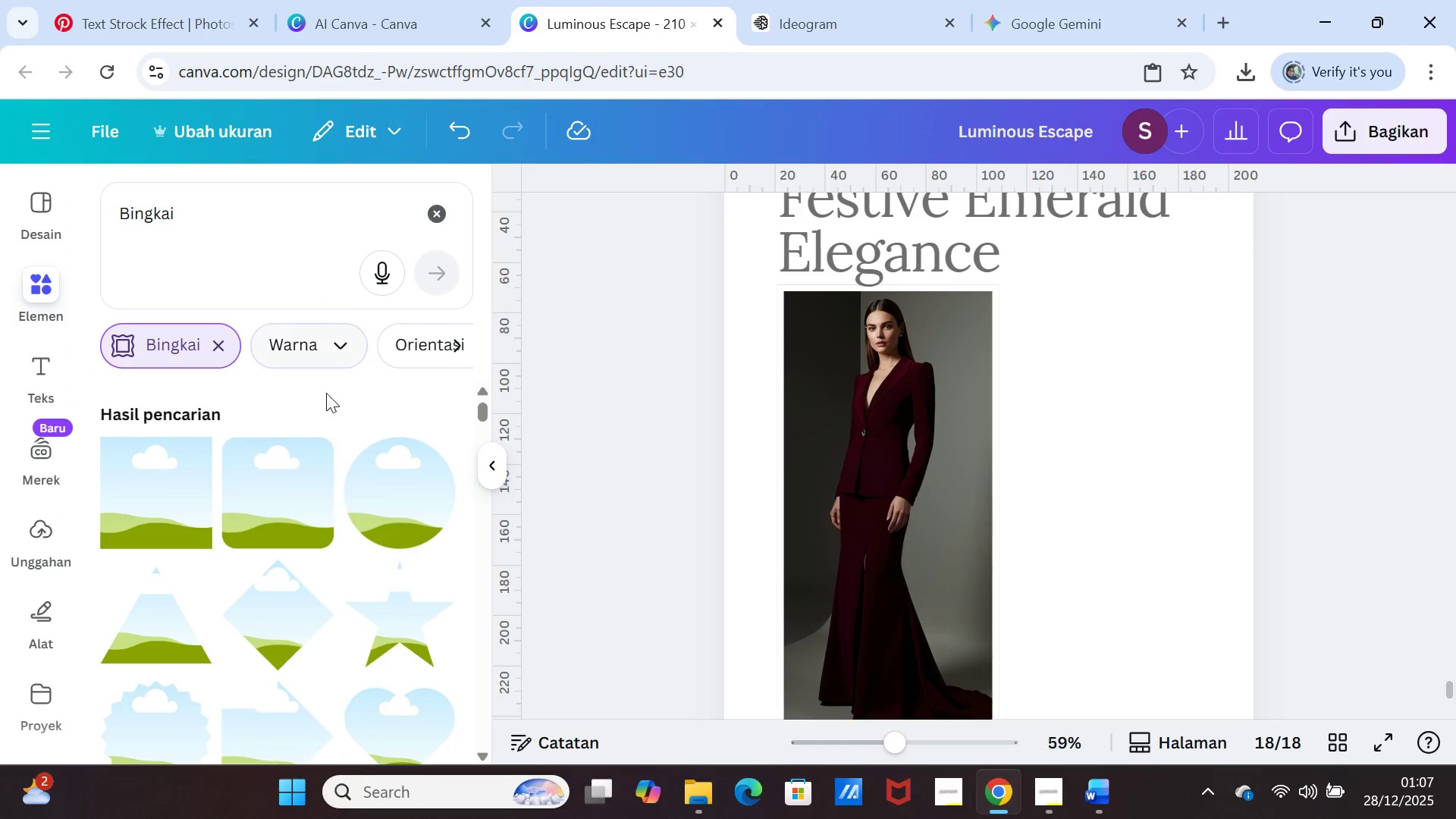 
left_click([183, 519])
 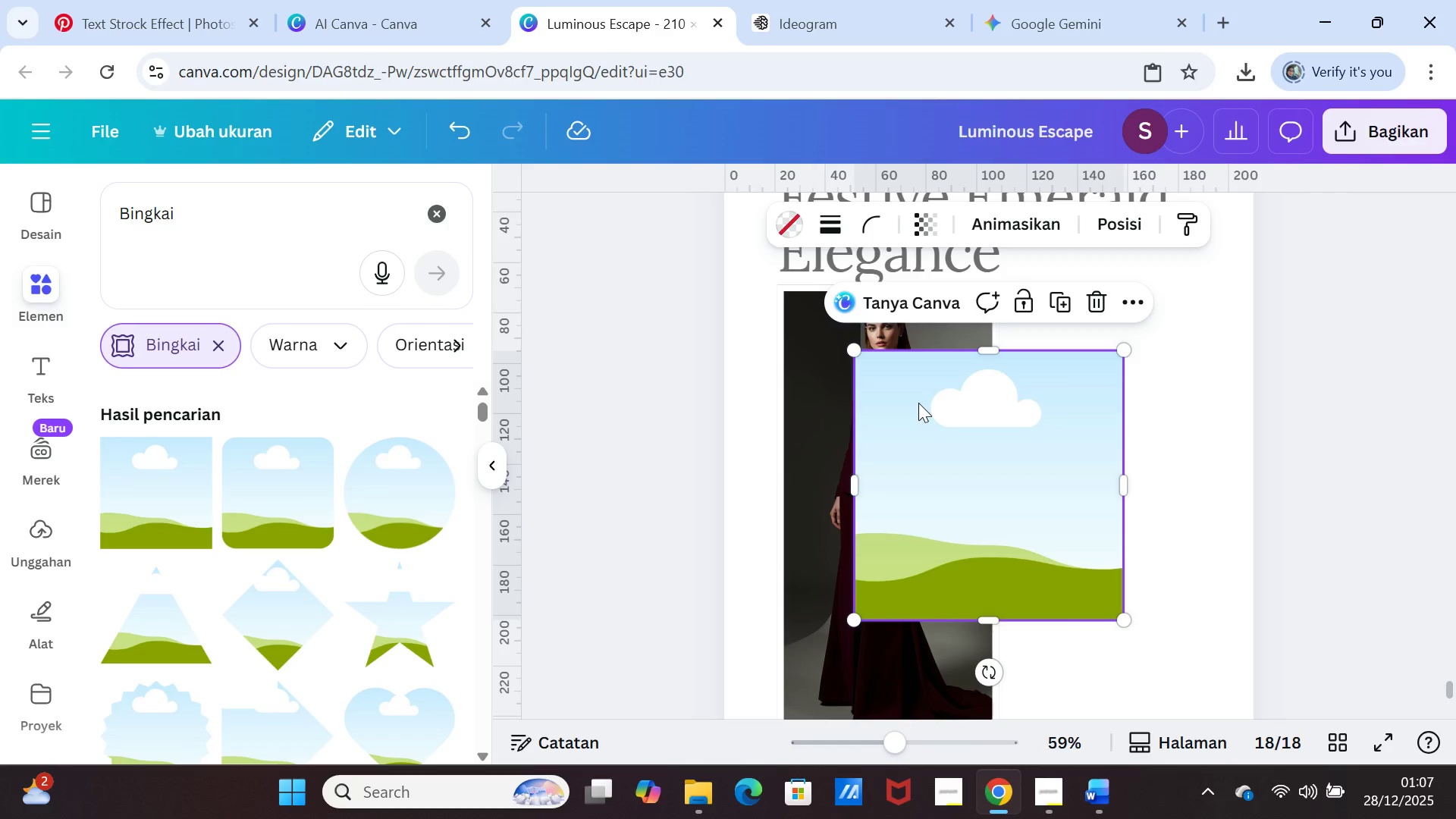 
key(Delete)
 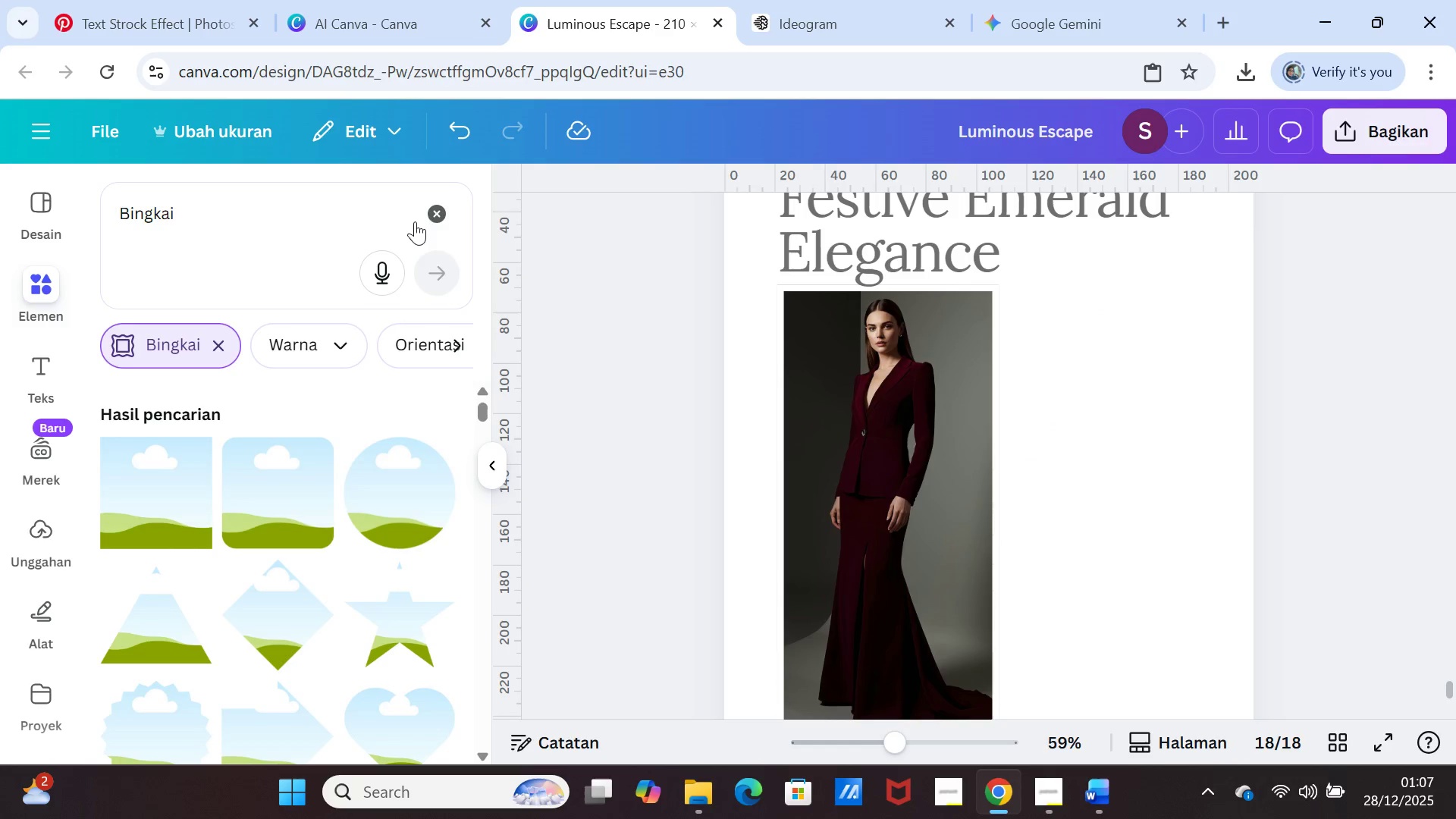 
left_click([431, 219])
 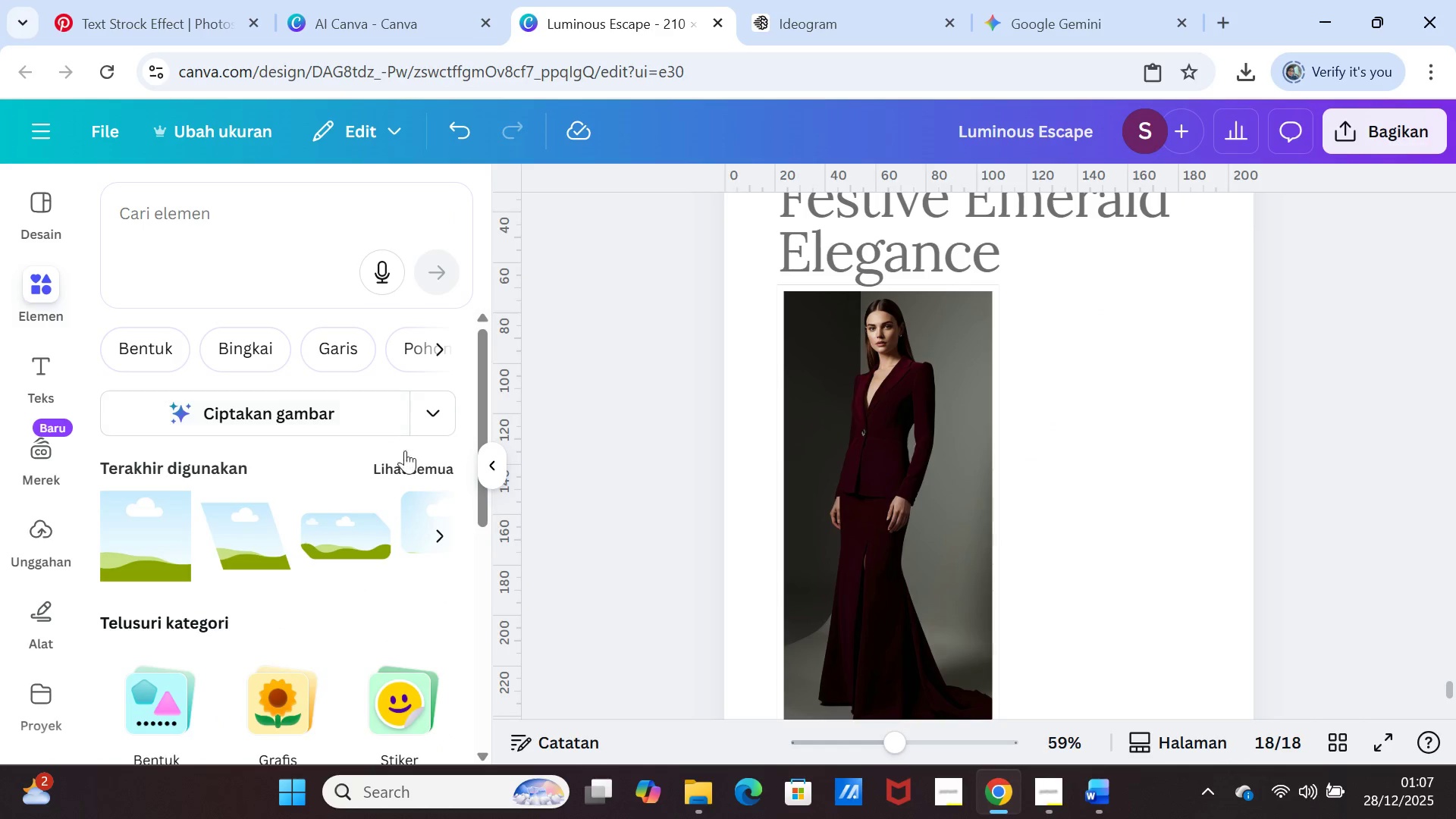 
left_click([409, 466])
 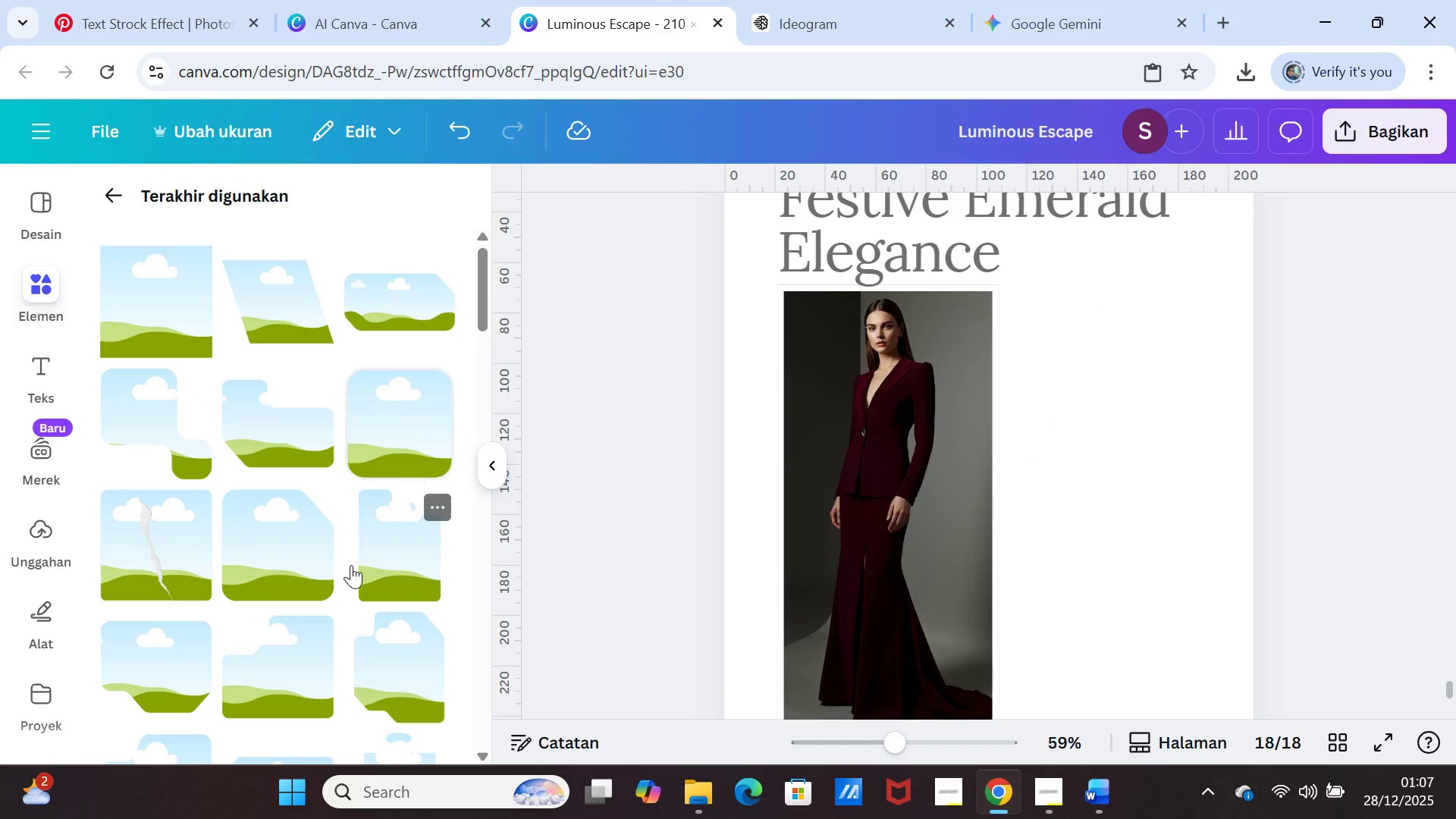 
scroll: coordinate [350, 582], scroll_direction: down, amount: 4.0
 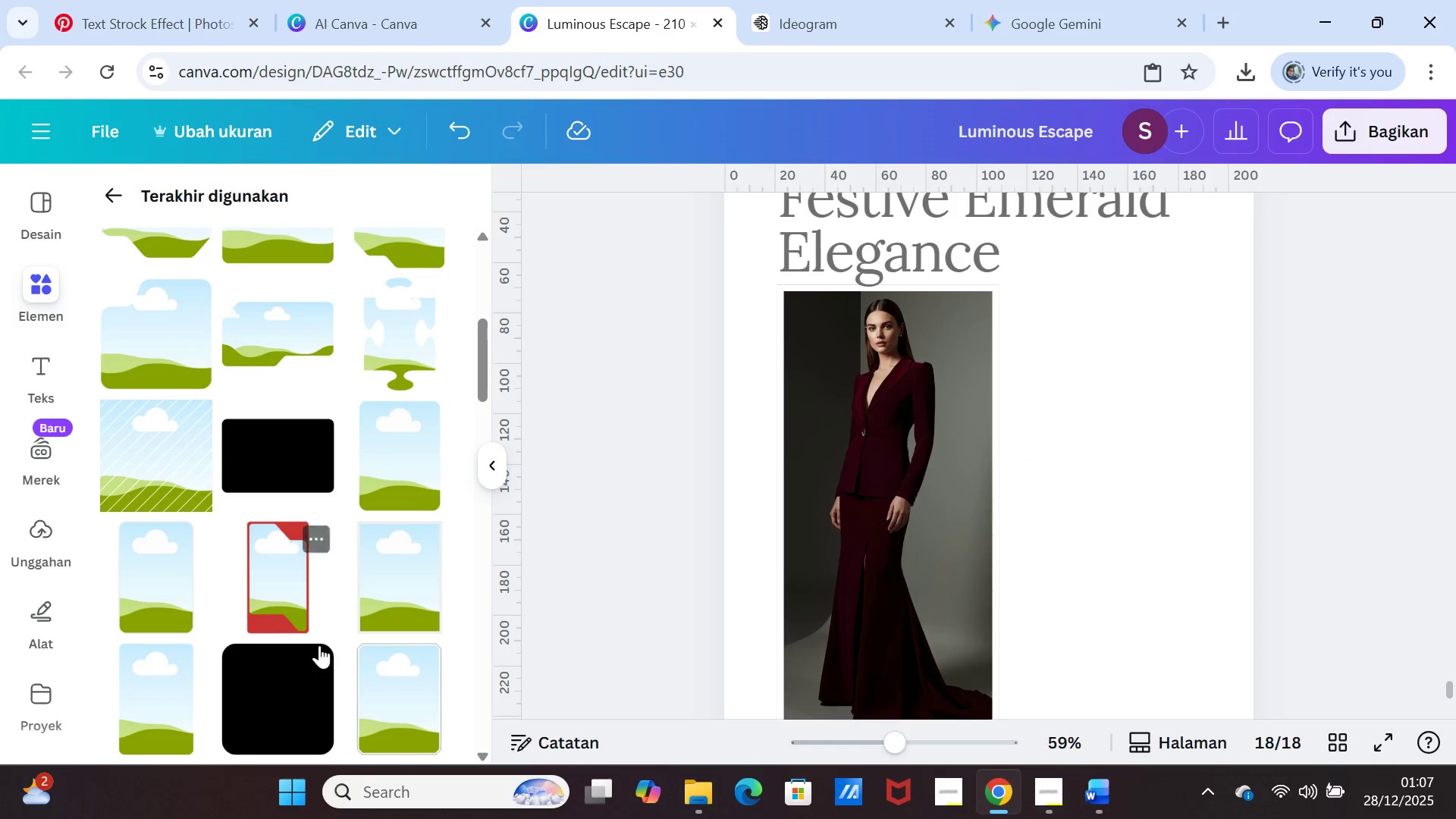 
left_click([303, 698])
 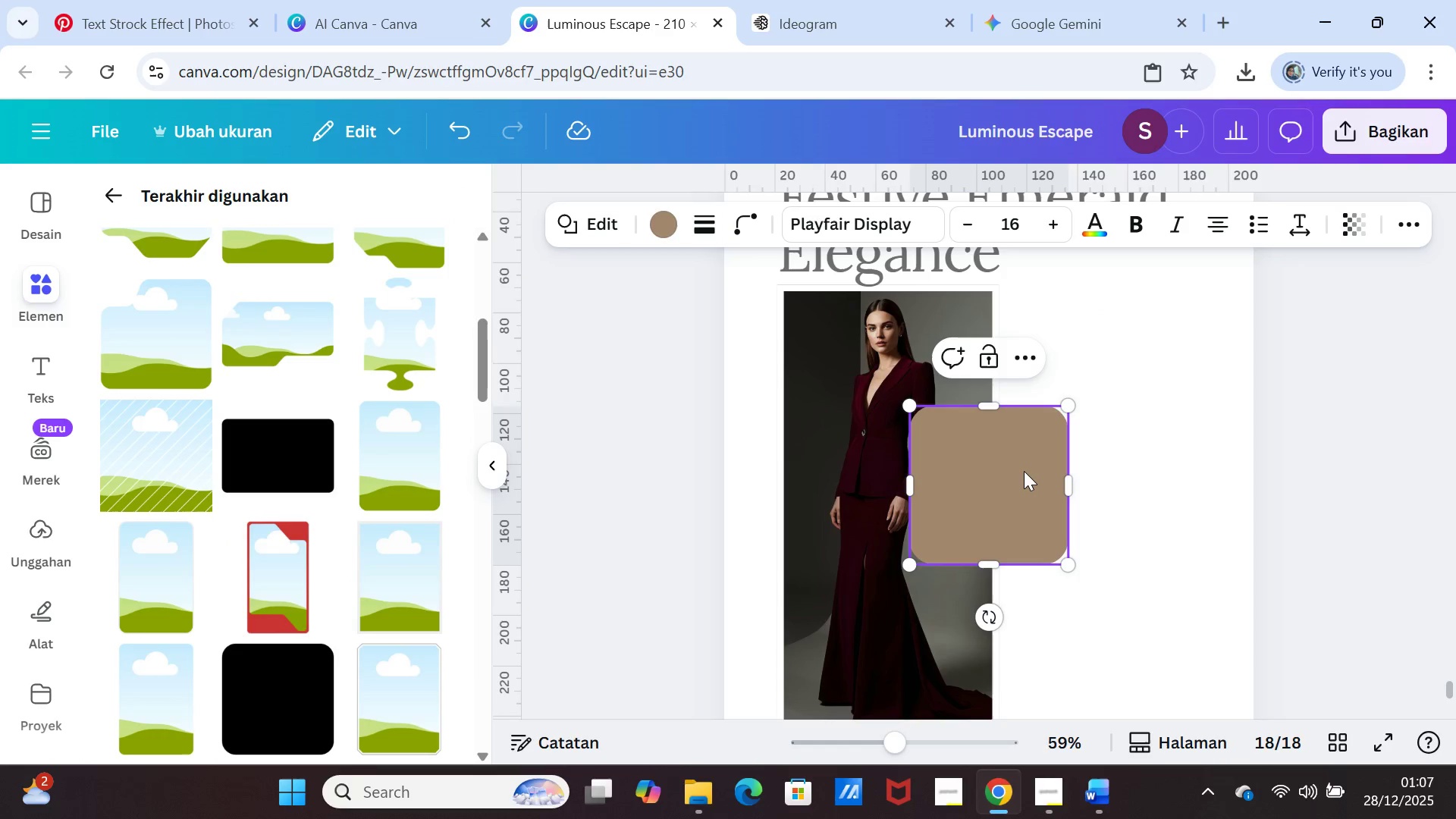 
left_click_drag(start_coordinate=[1024, 471], to_coordinate=[1118, 359])
 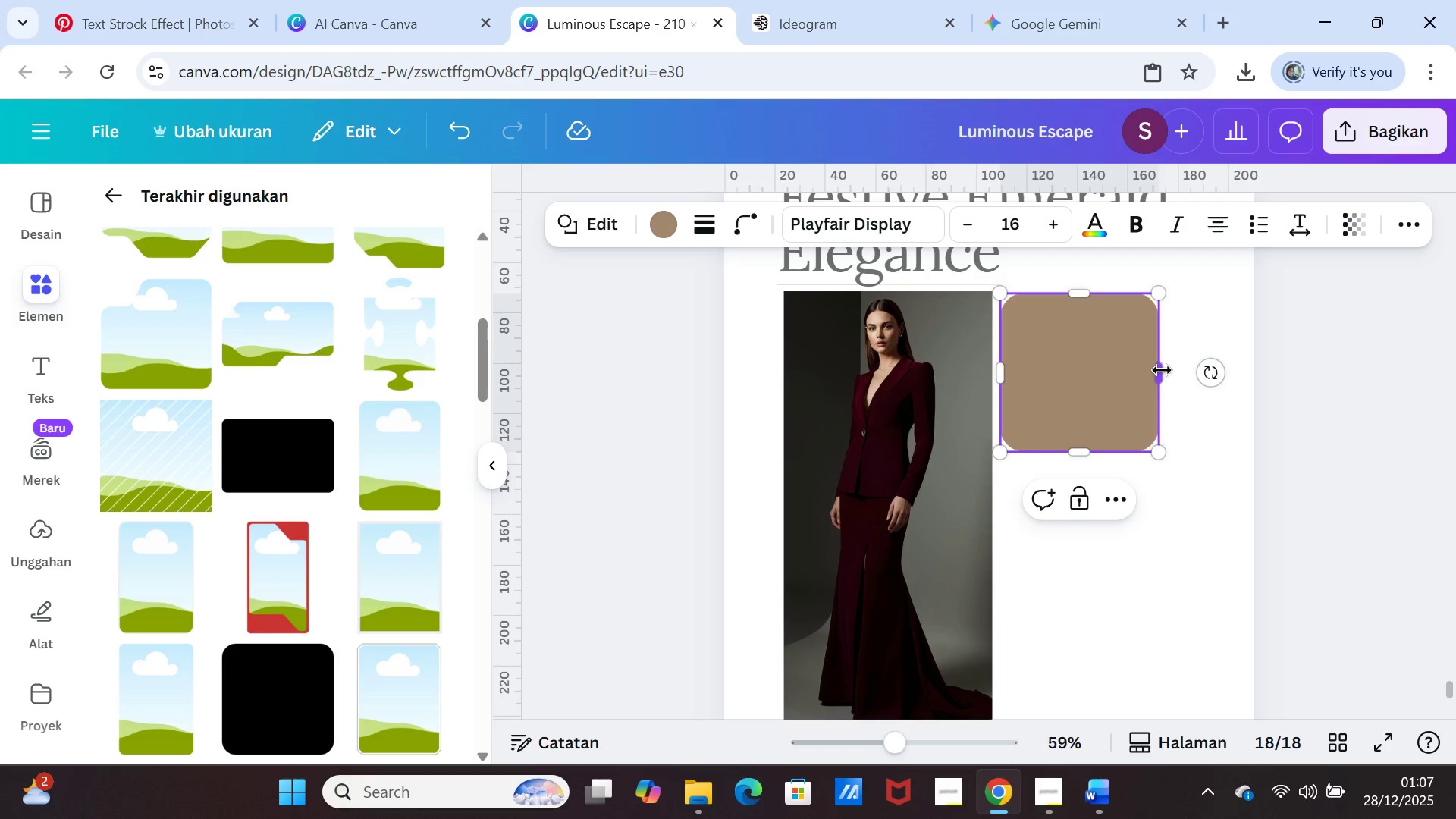 
left_click_drag(start_coordinate=[1162, 370], to_coordinate=[1203, 370])
 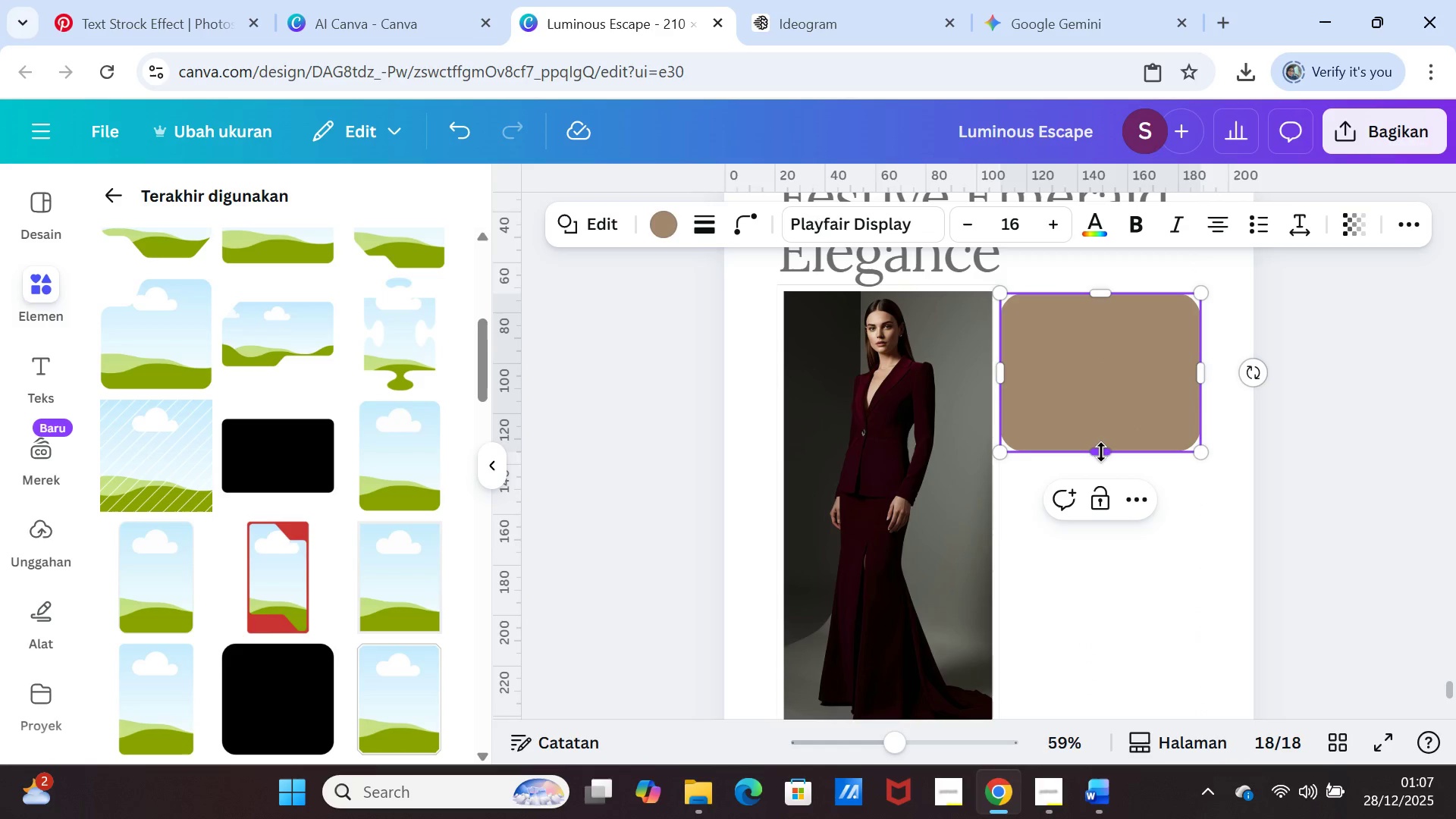 
left_click_drag(start_coordinate=[1101, 452], to_coordinate=[1086, 704])
 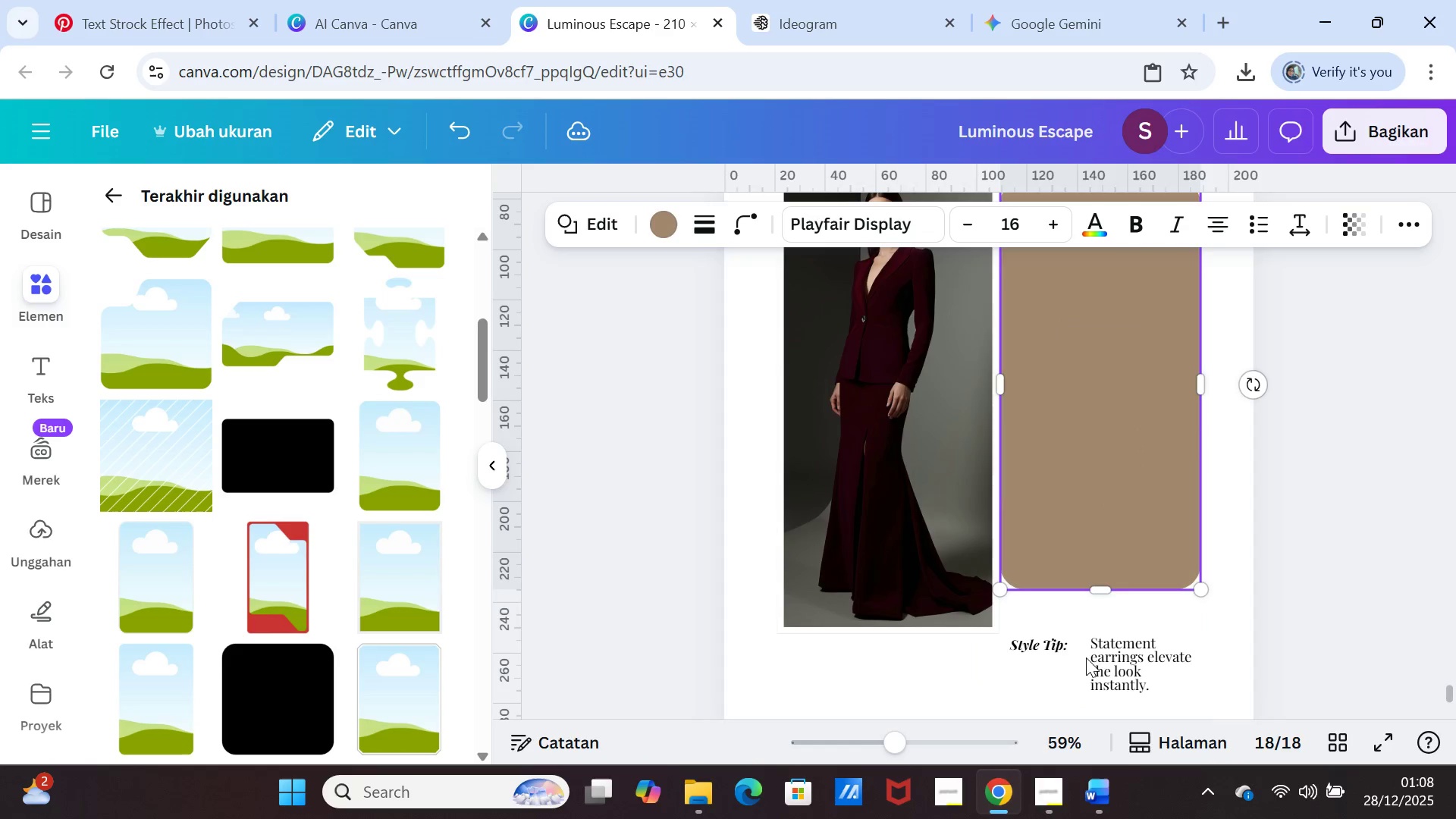 
scroll: coordinate [1086, 657], scroll_direction: down, amount: 1.0
 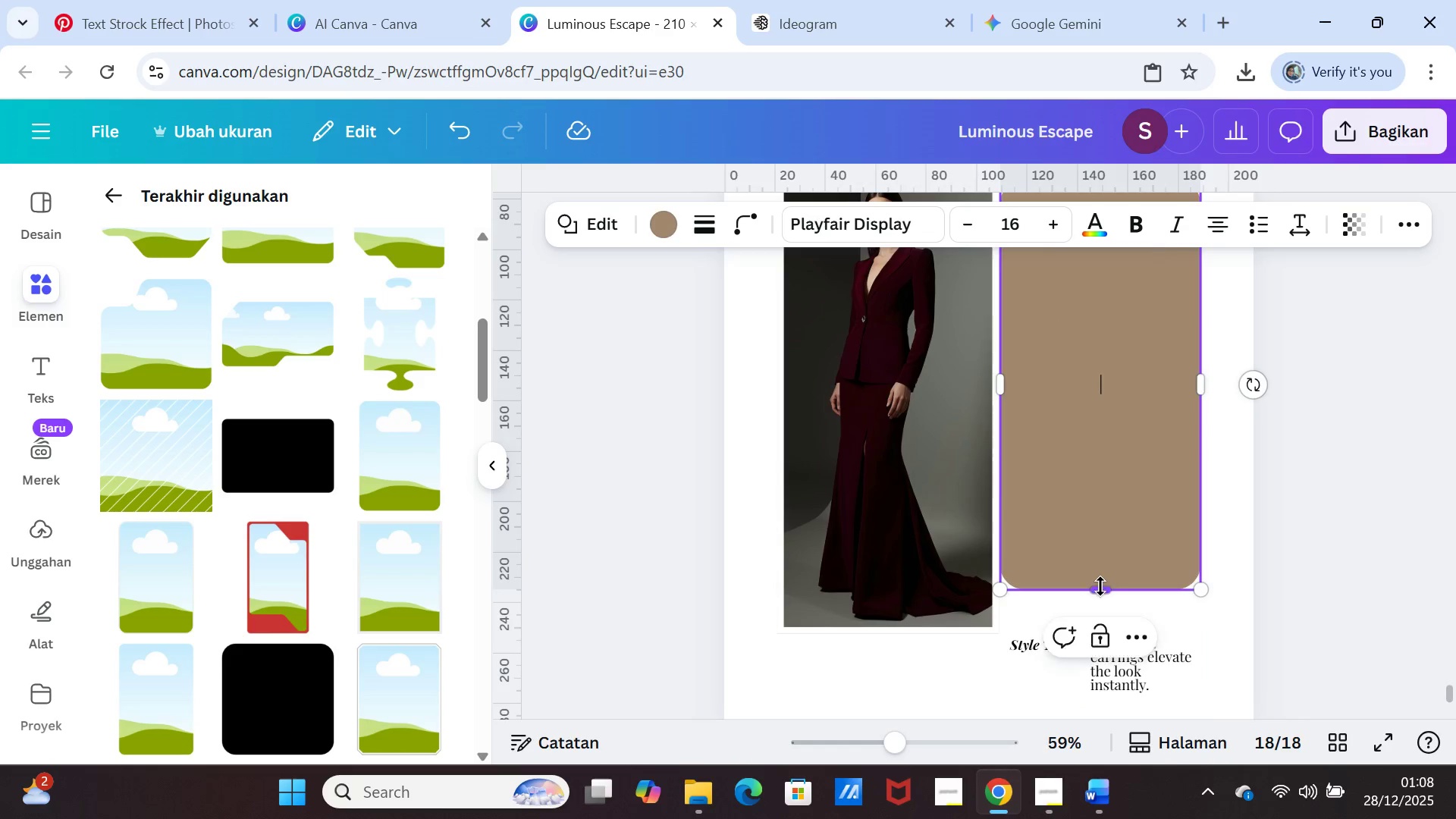 
left_click_drag(start_coordinate=[1101, 585], to_coordinate=[1102, 619])
 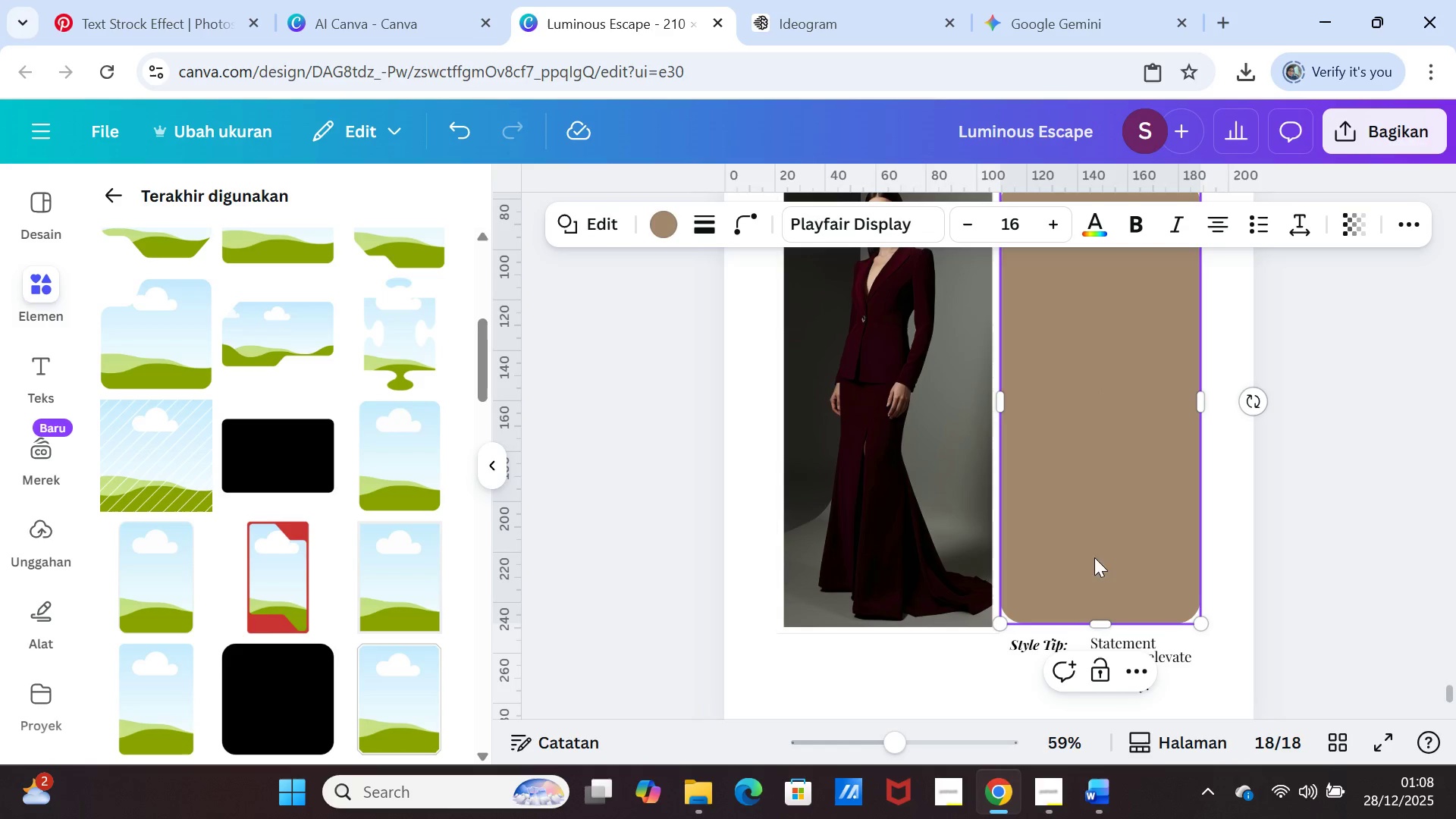 
wait(6.05)
 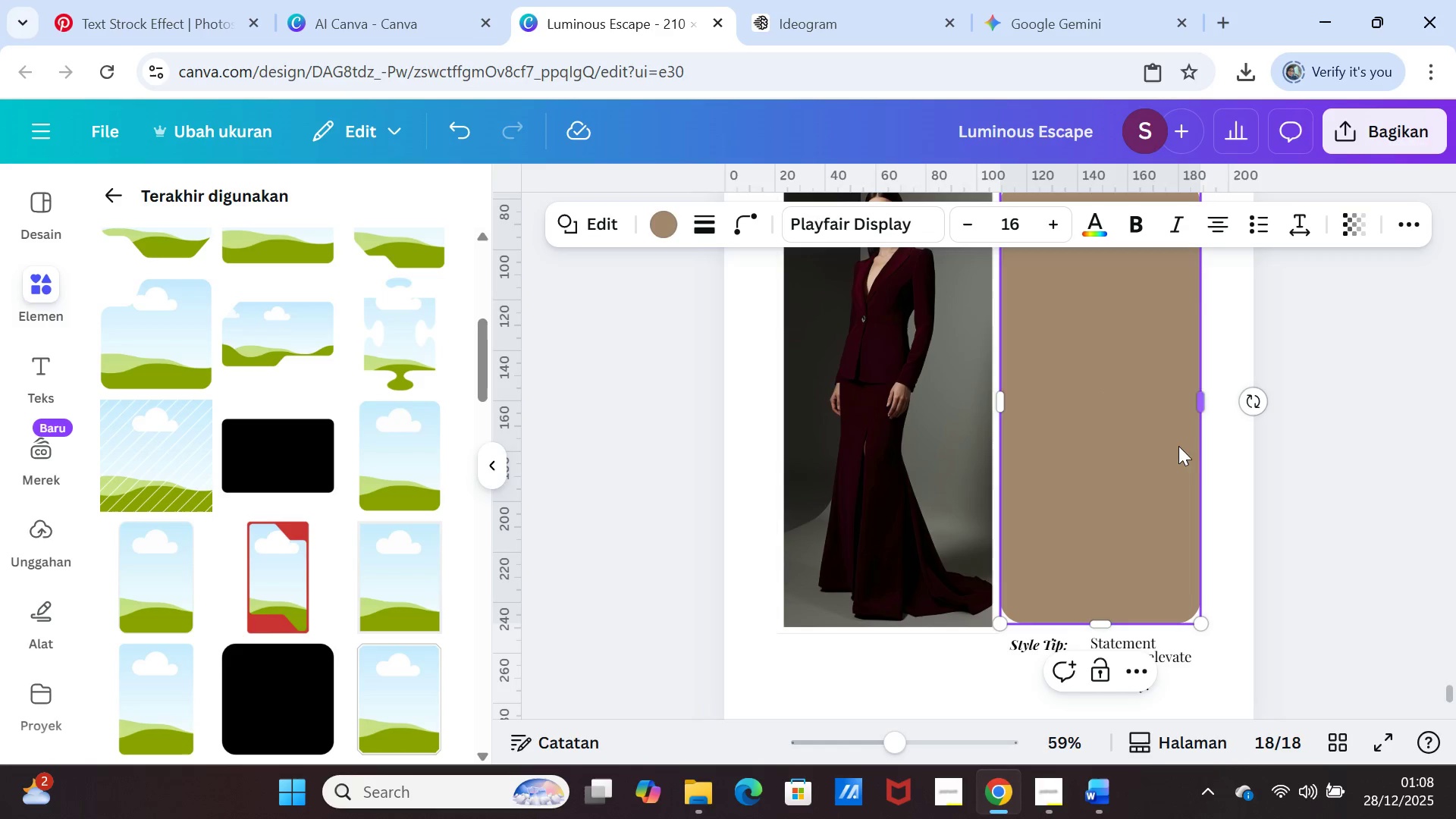 
left_click_drag(start_coordinate=[1100, 623], to_coordinate=[1109, 398])
 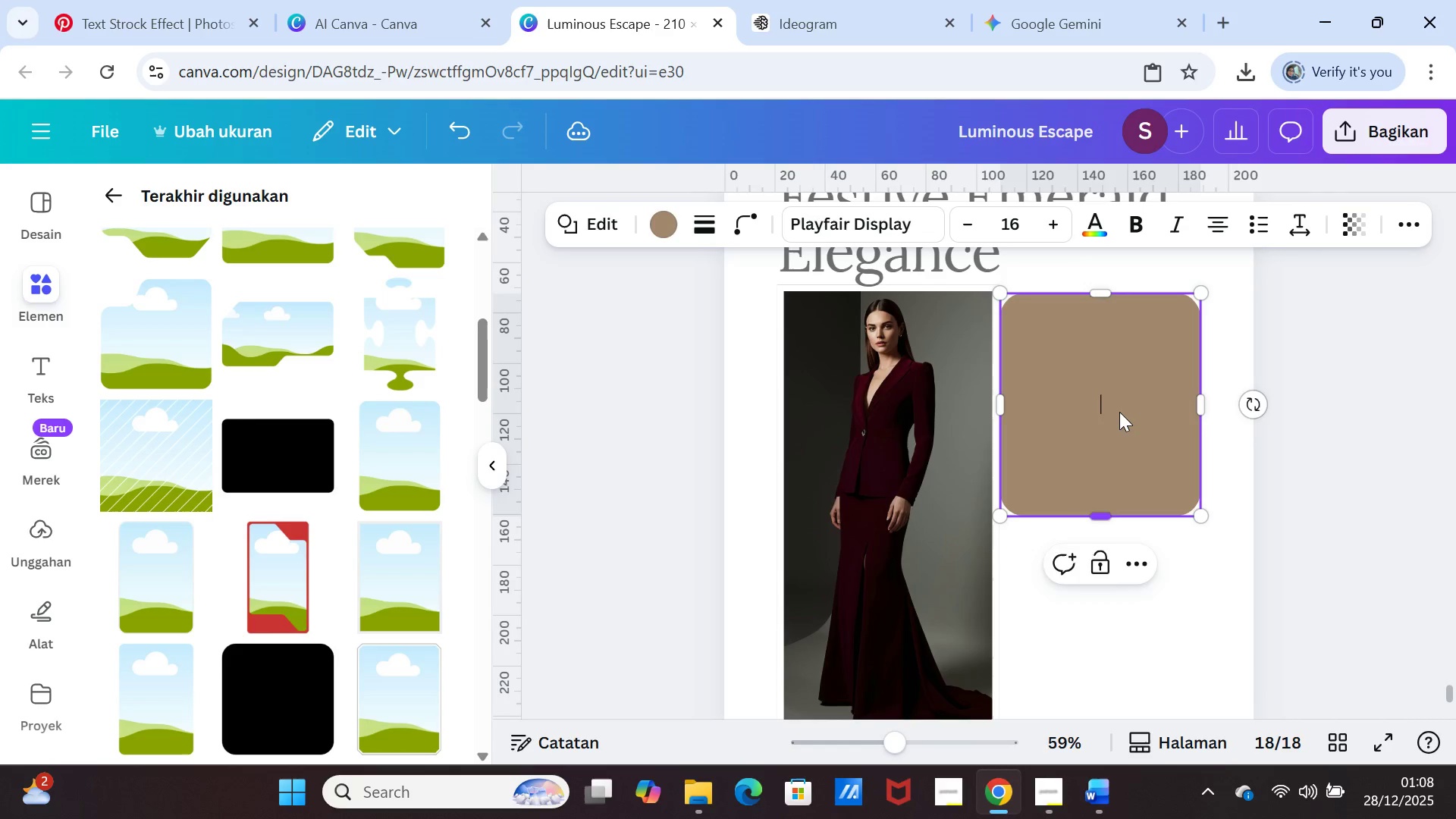 
scroll: coordinate [1119, 411], scroll_direction: up, amount: 1.0
 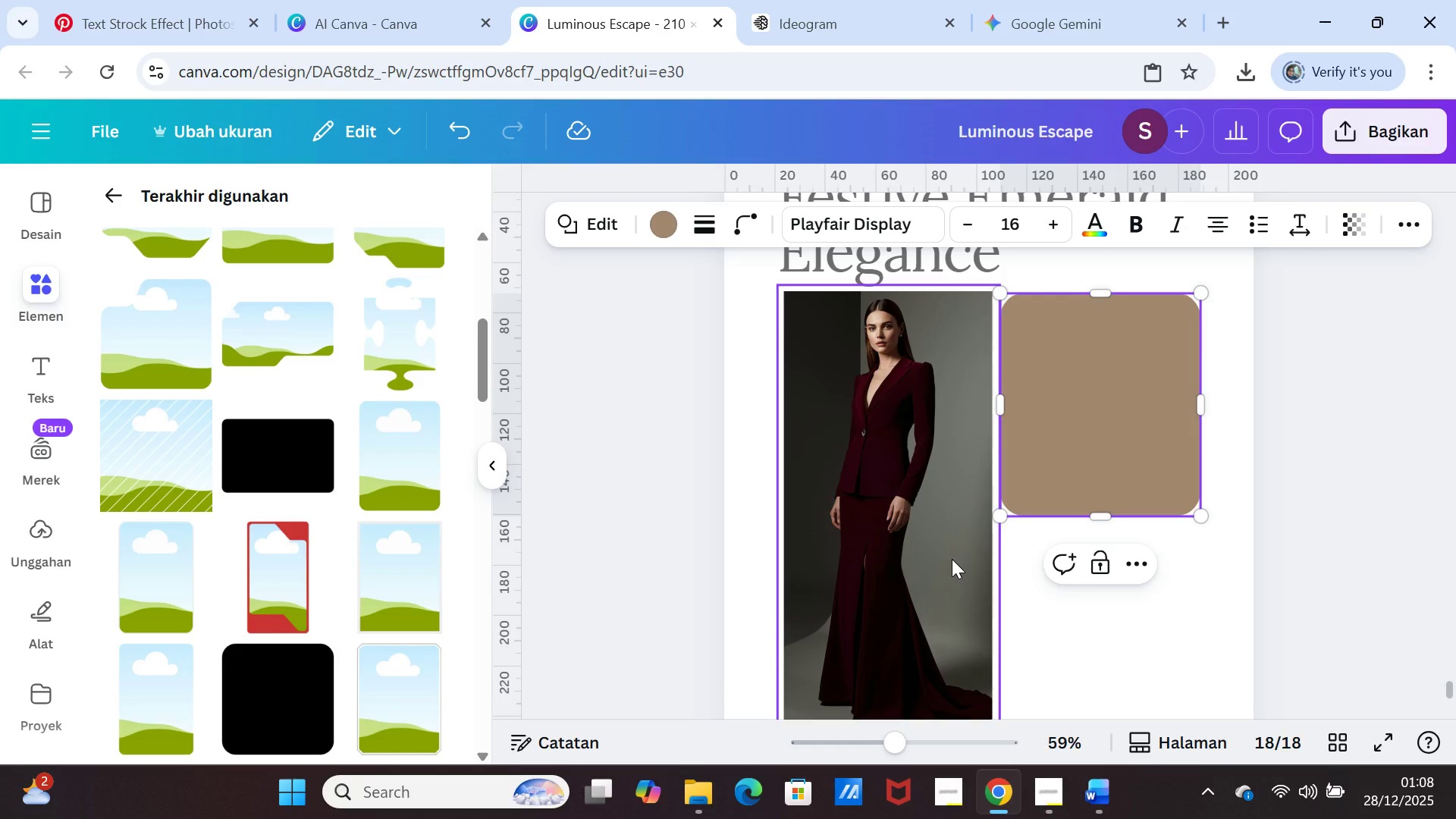 
left_click([1216, 557])
 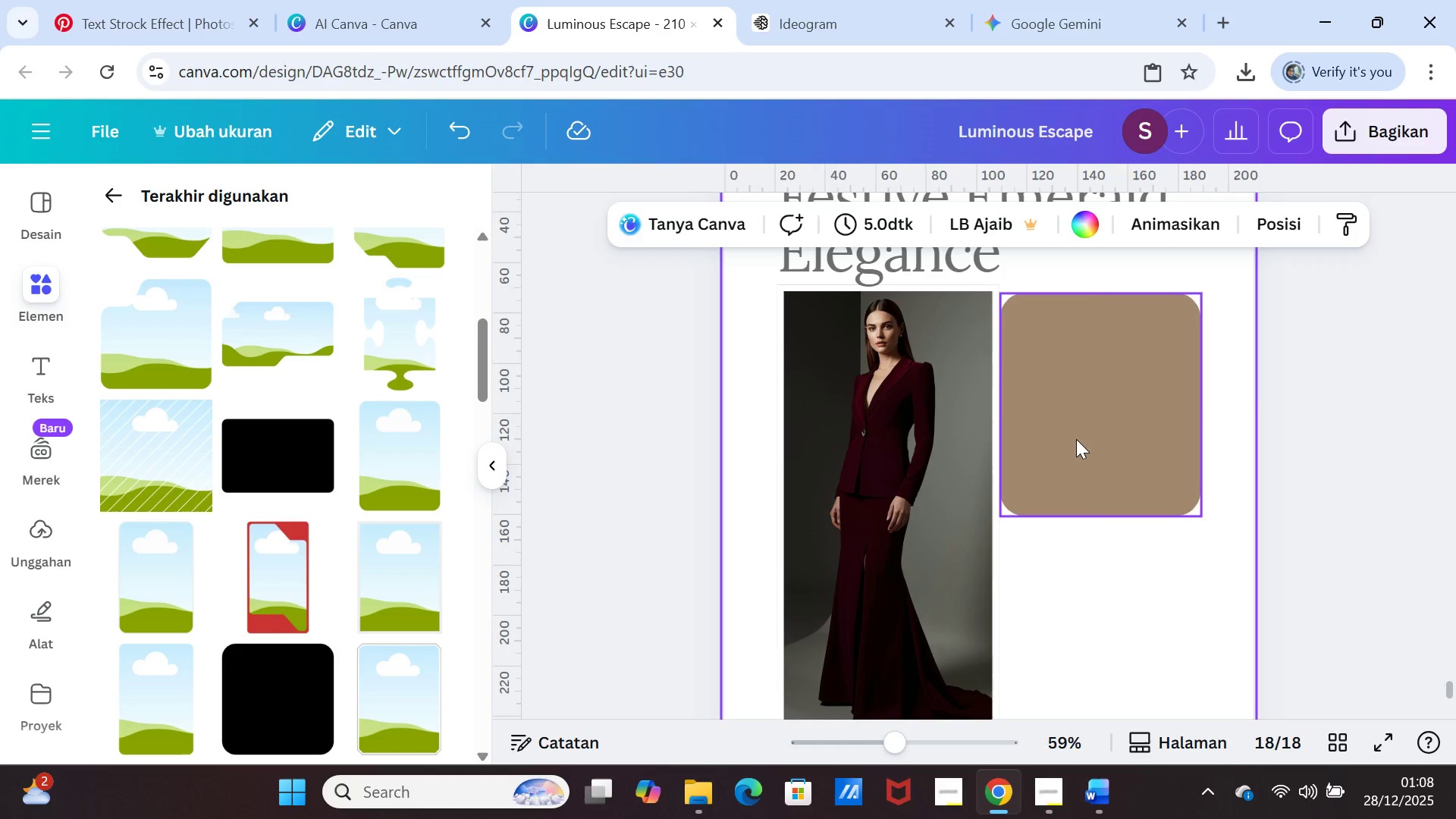 
left_click([1076, 439])
 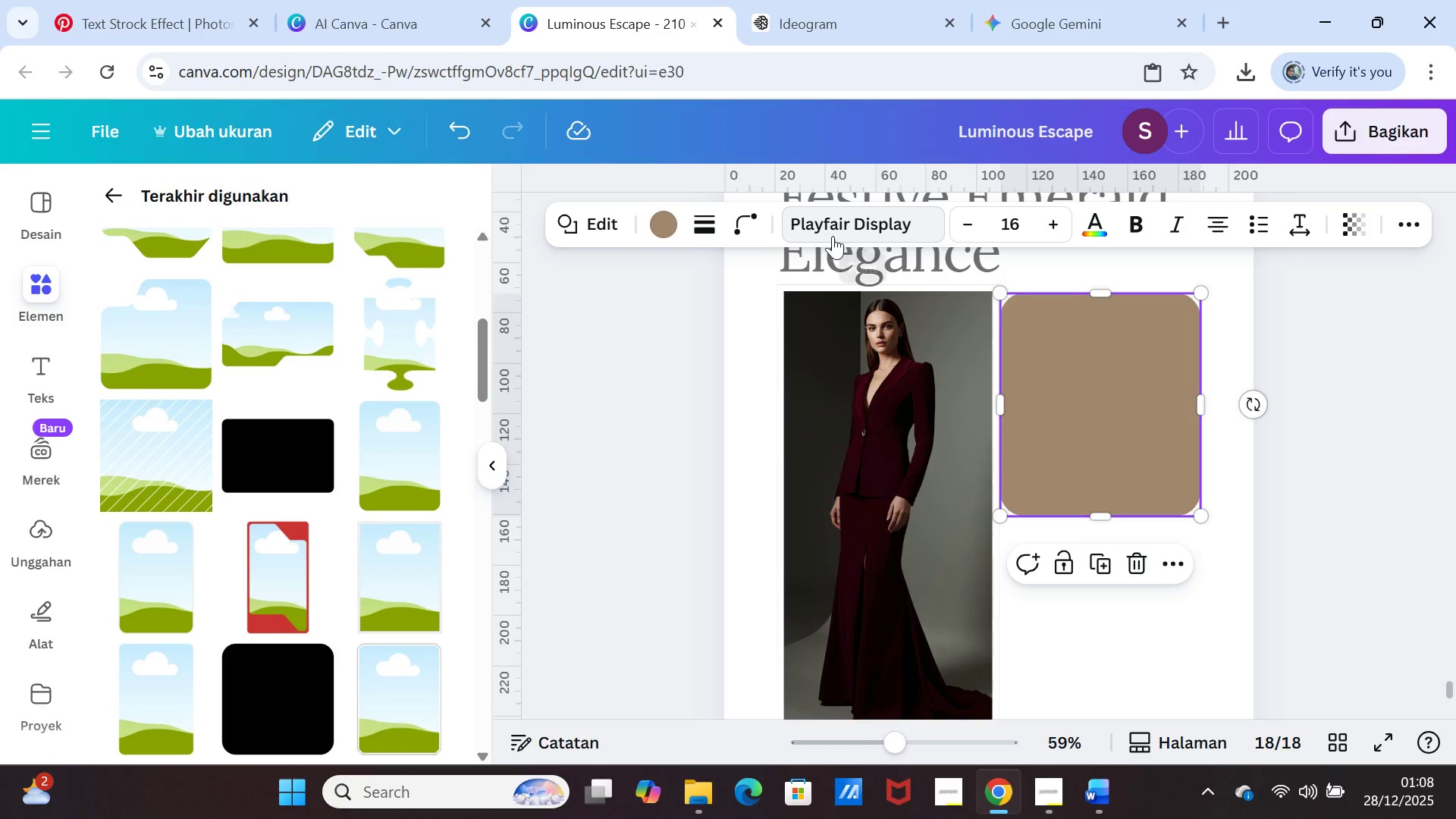 
left_click([670, 230])
 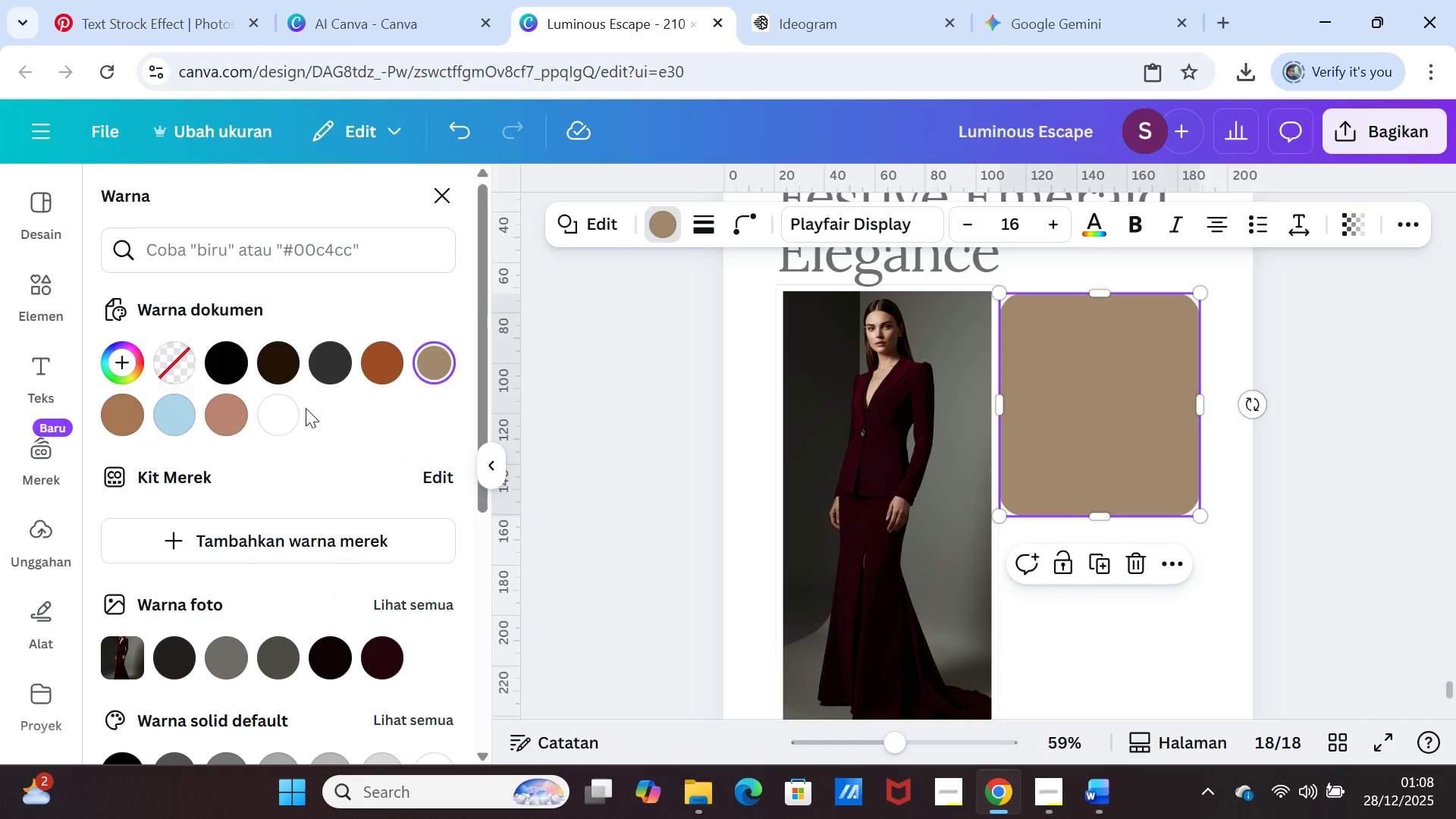 
left_click([290, 412])
 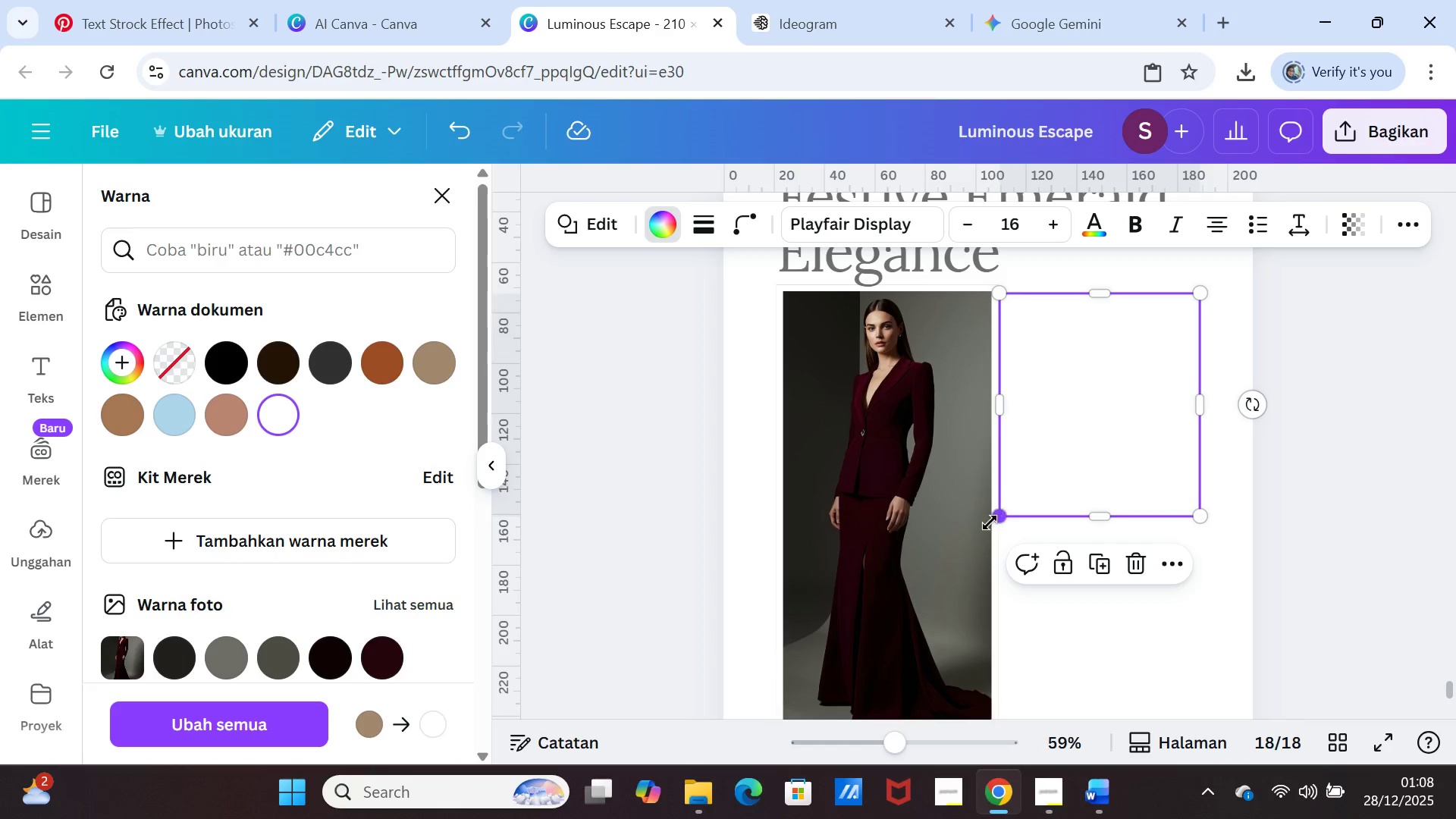 
left_click([924, 542])
 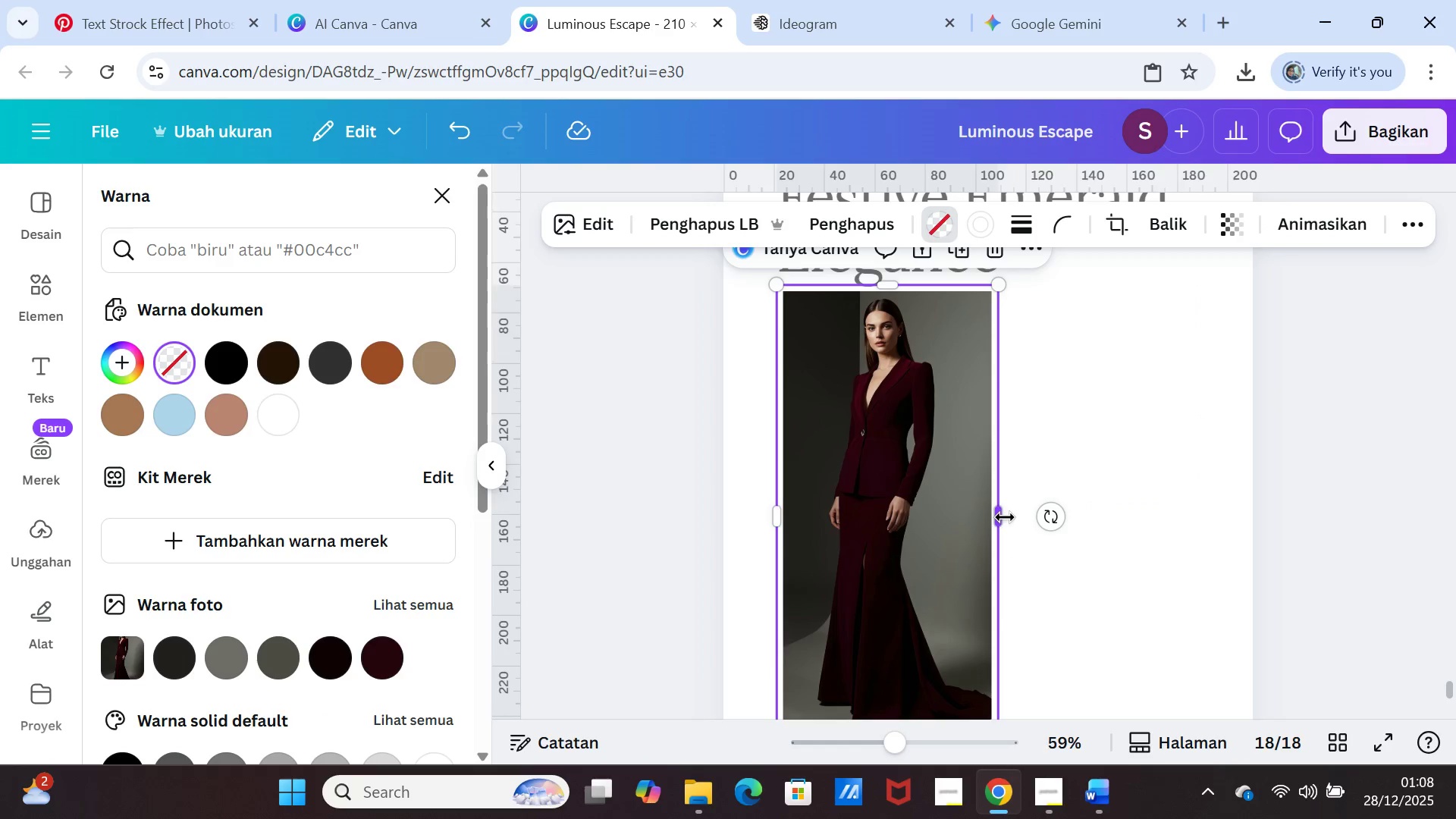 
left_click_drag(start_coordinate=[1005, 517], to_coordinate=[1207, 516])
 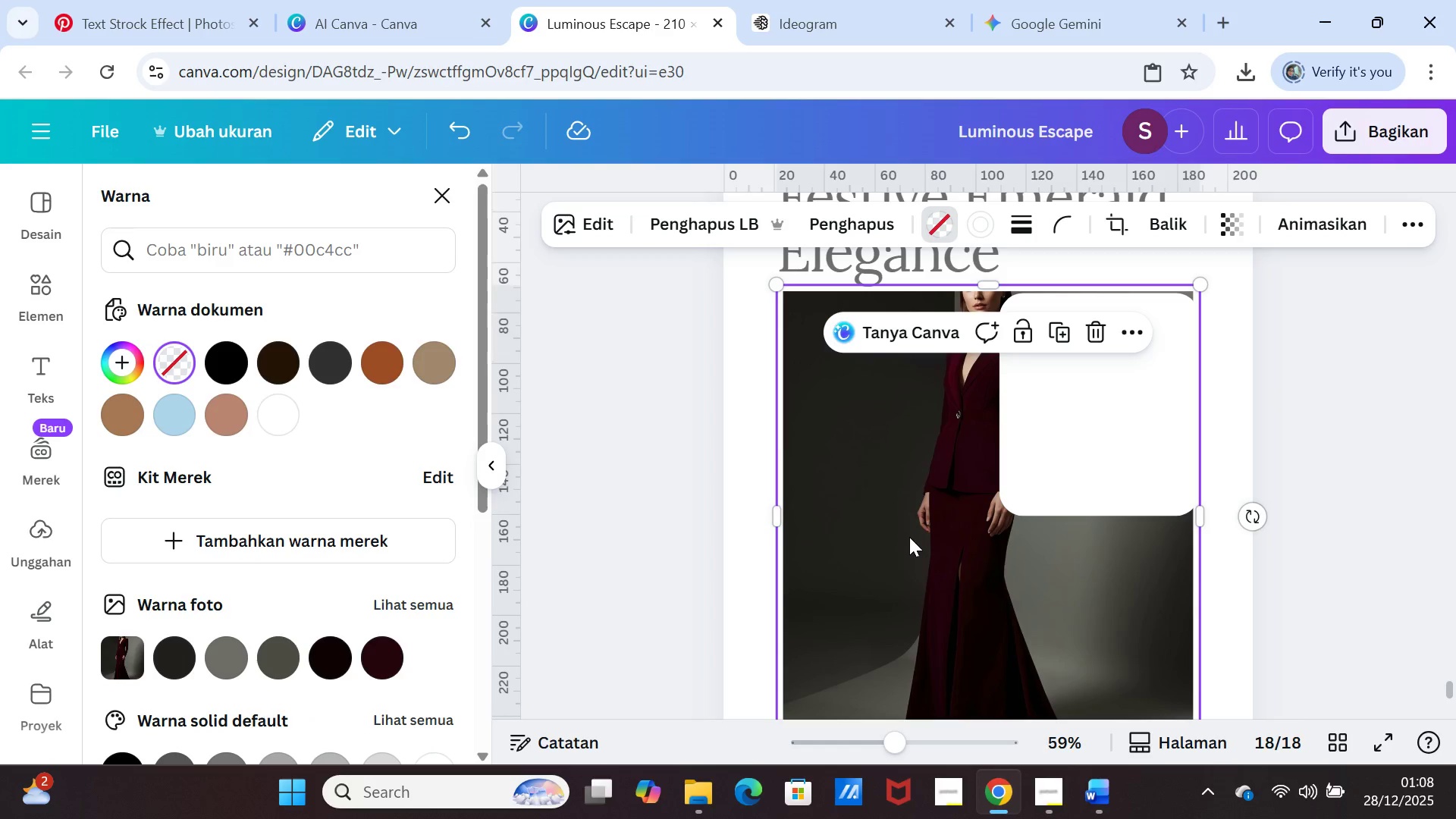 
double_click([909, 537])
 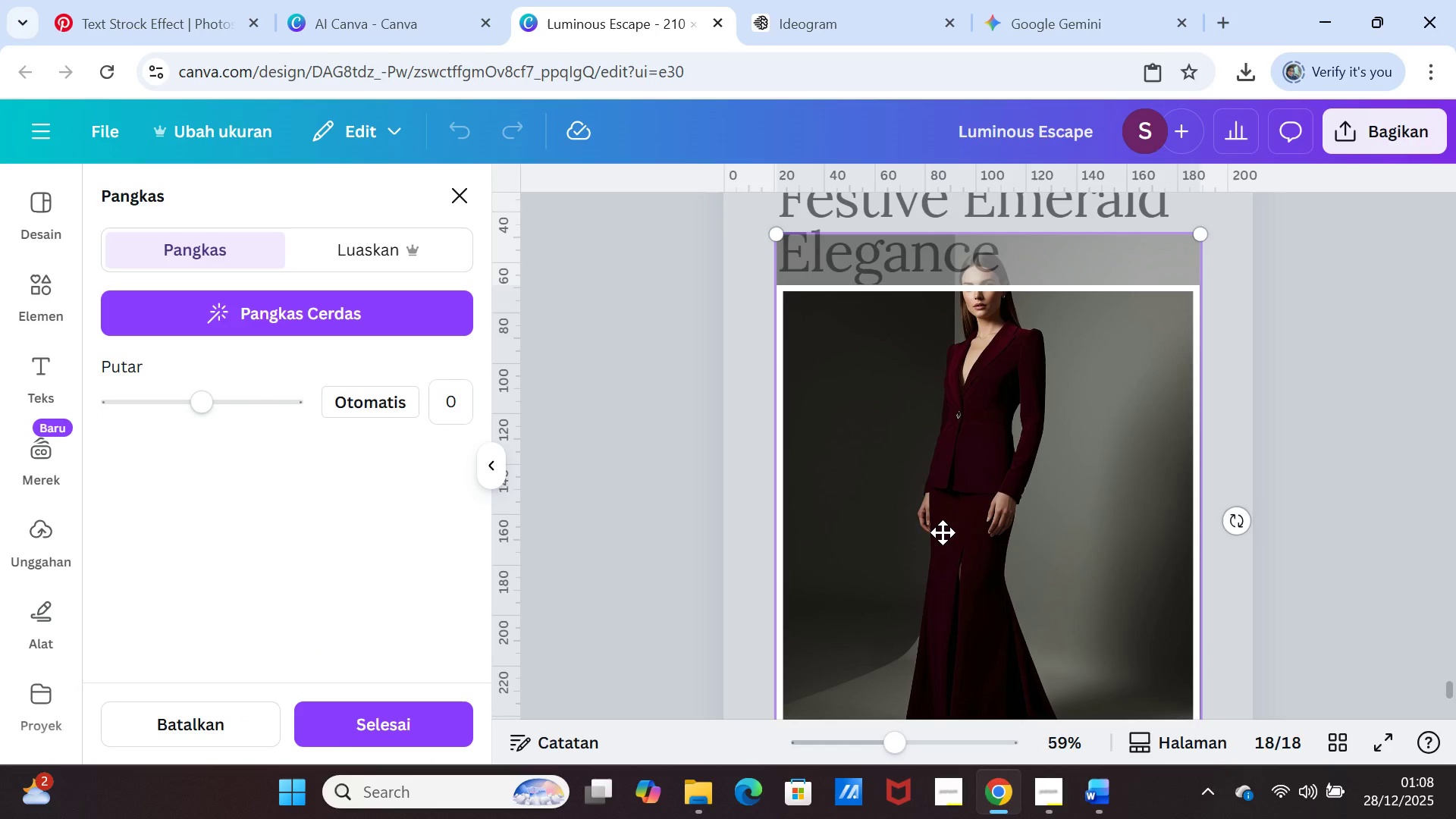 
left_click_drag(start_coordinate=[943, 532], to_coordinate=[931, 591])
 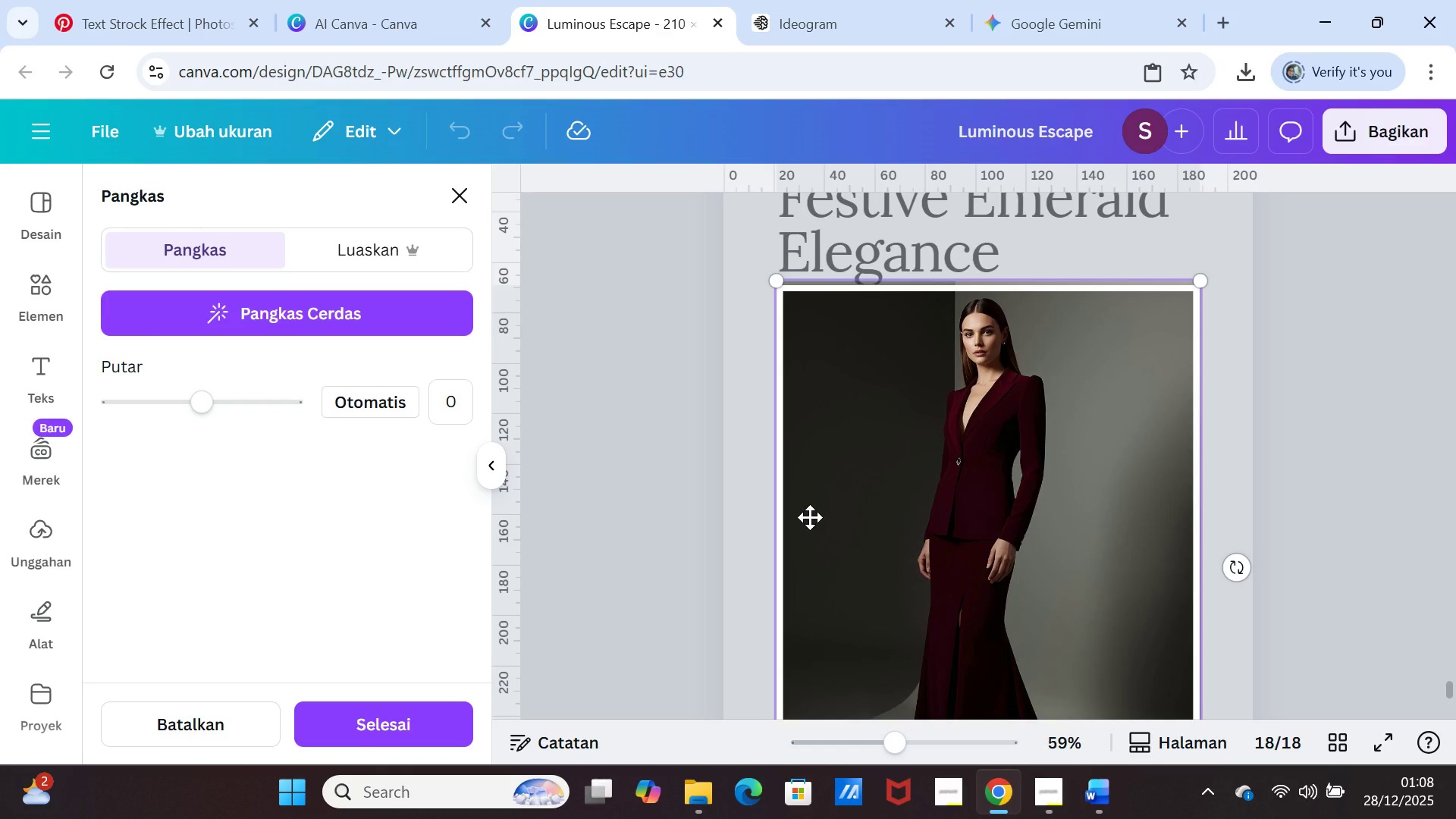 
left_click_drag(start_coordinate=[810, 517], to_coordinate=[797, 512])
 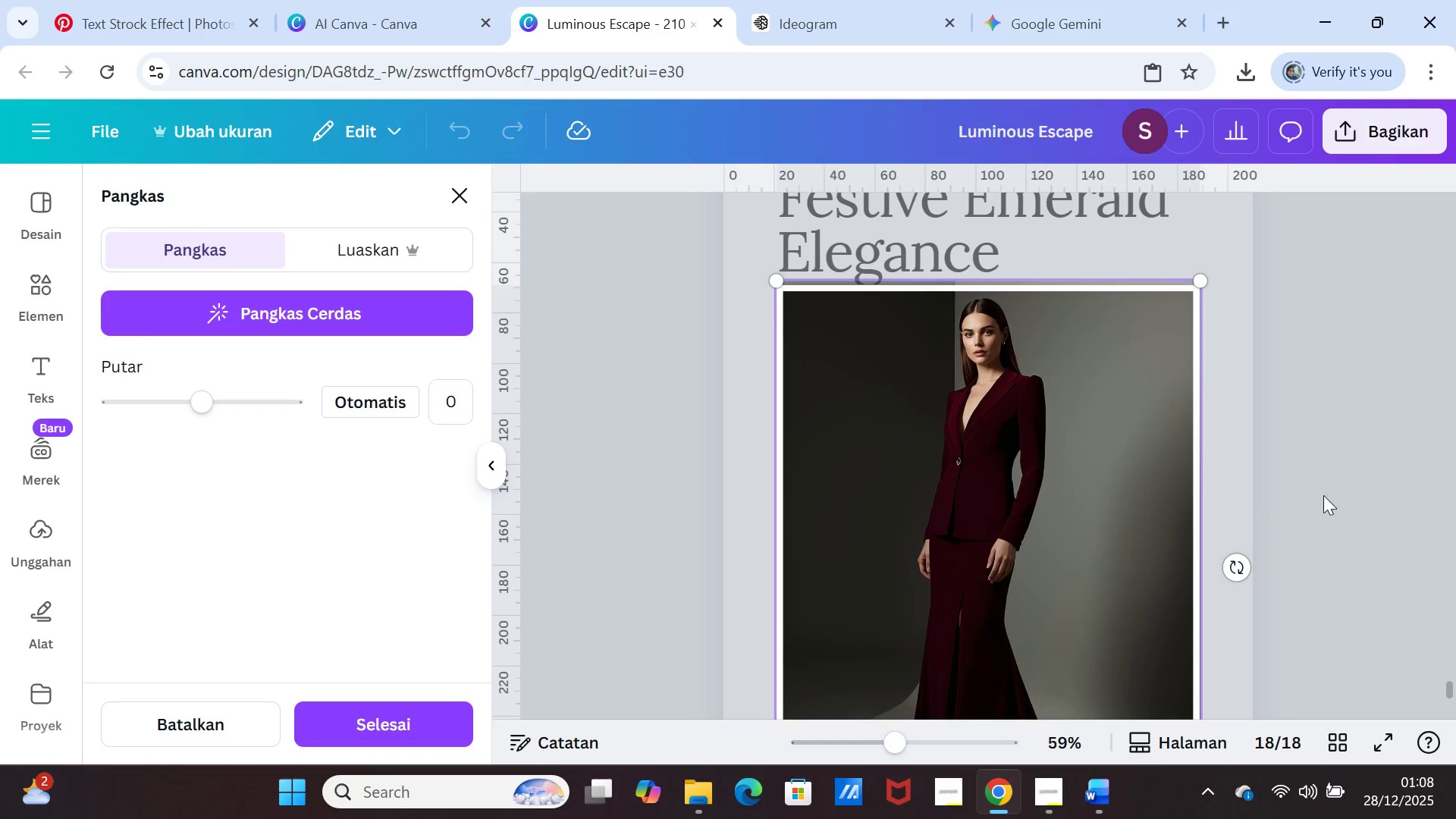 
left_click([1357, 489])
 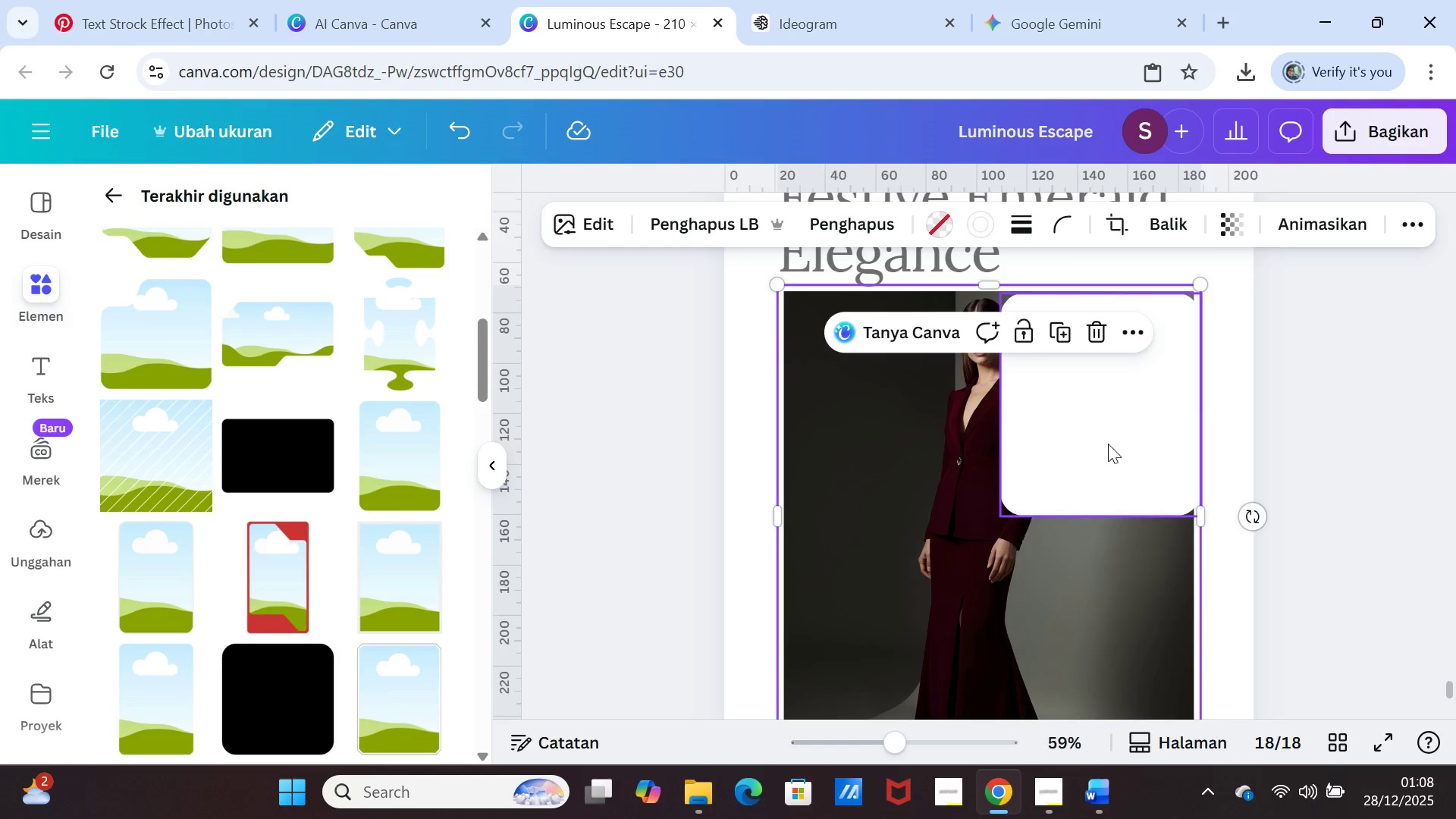 
left_click([1098, 441])
 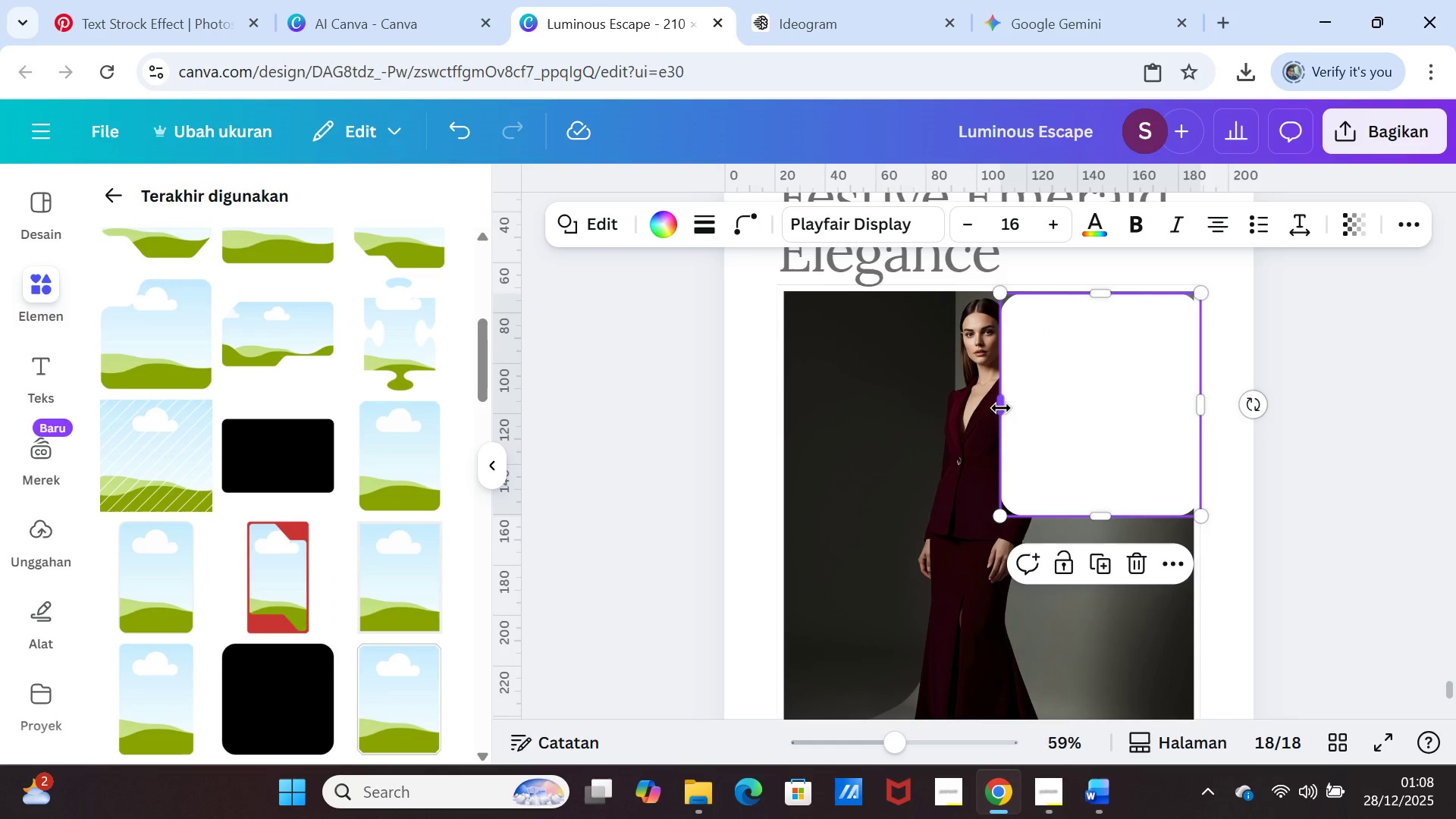 
left_click_drag(start_coordinate=[1001, 408], to_coordinate=[1035, 407])
 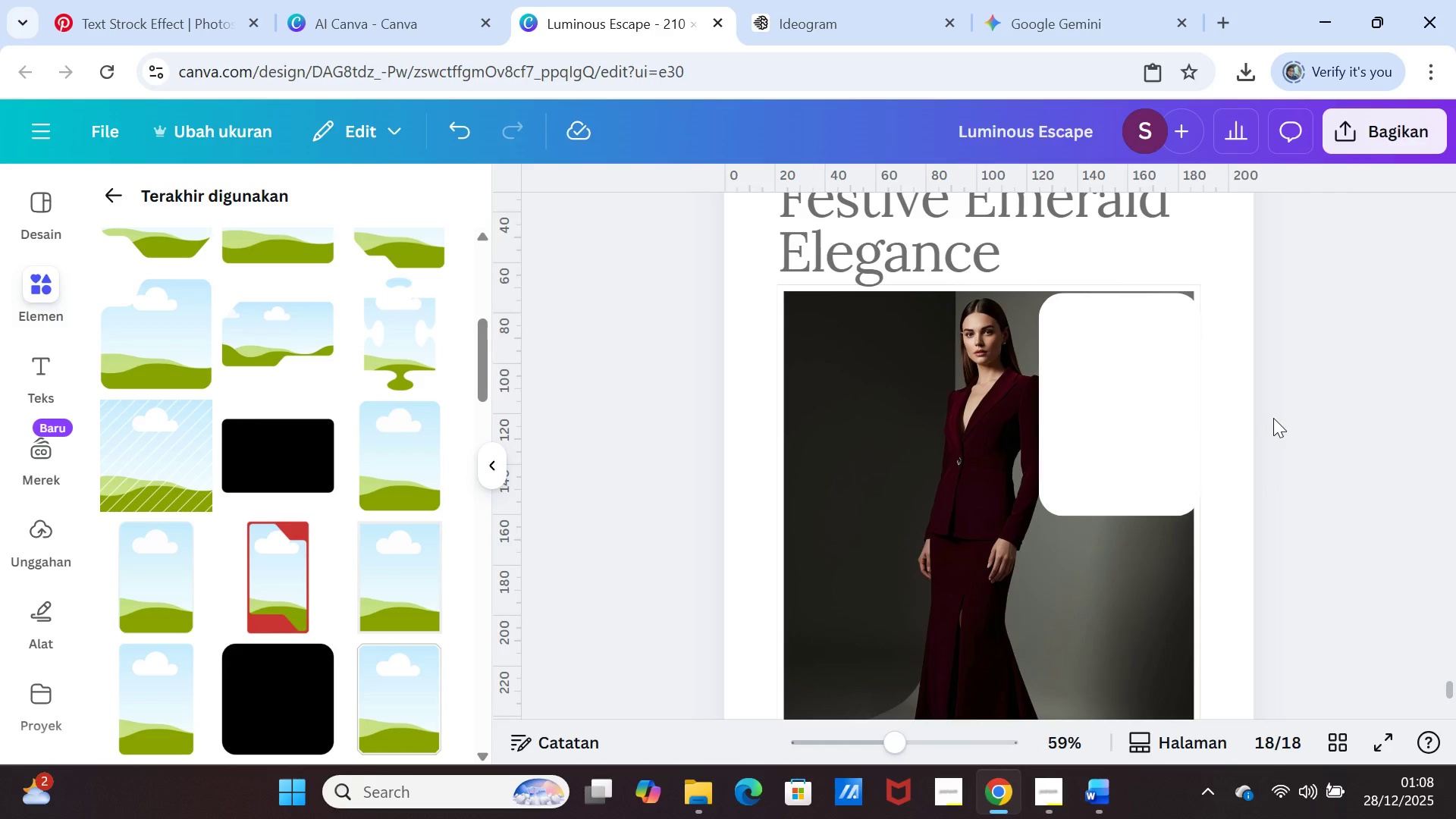 
left_click([1130, 419])
 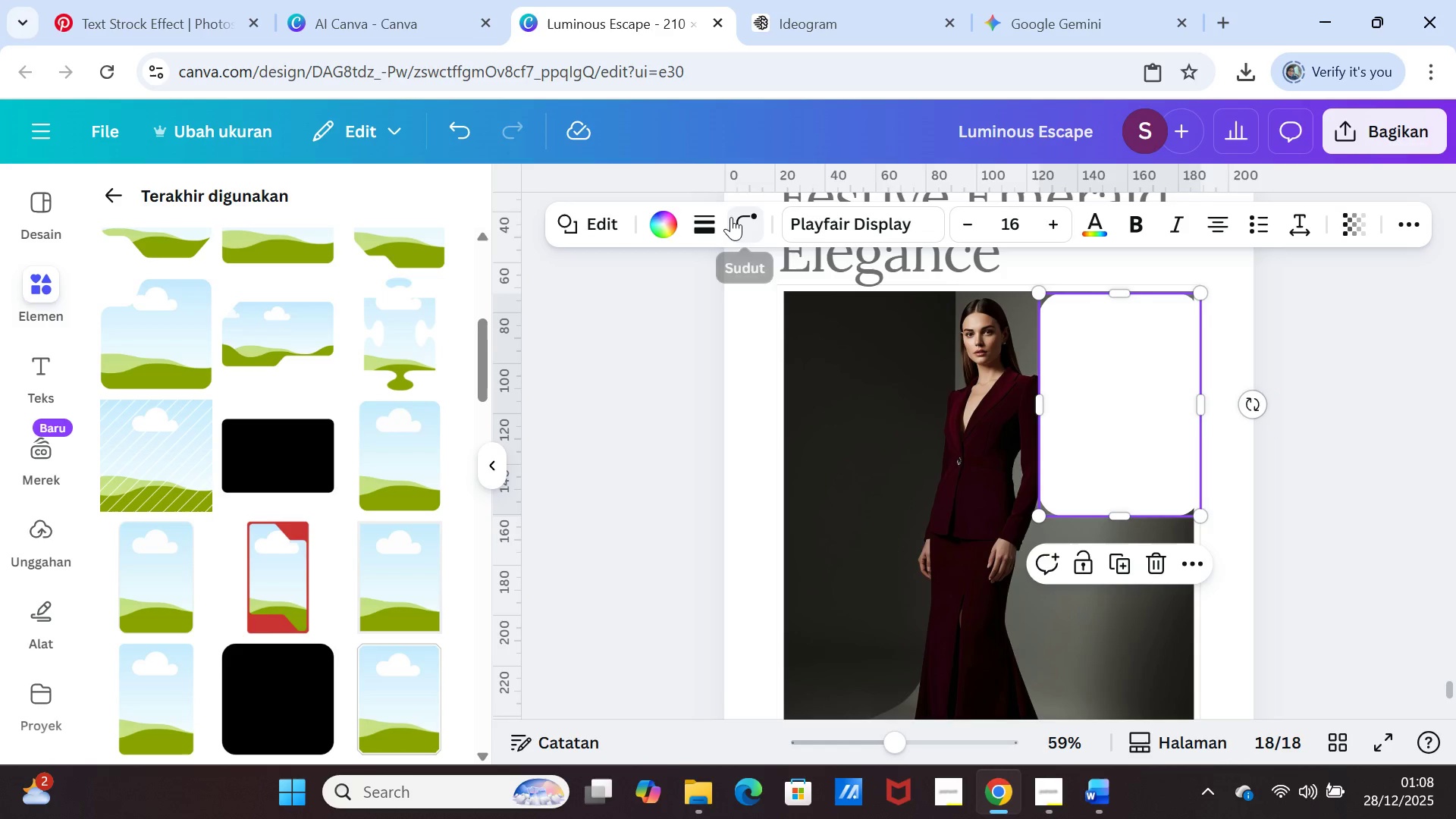 
left_click([739, 222])
 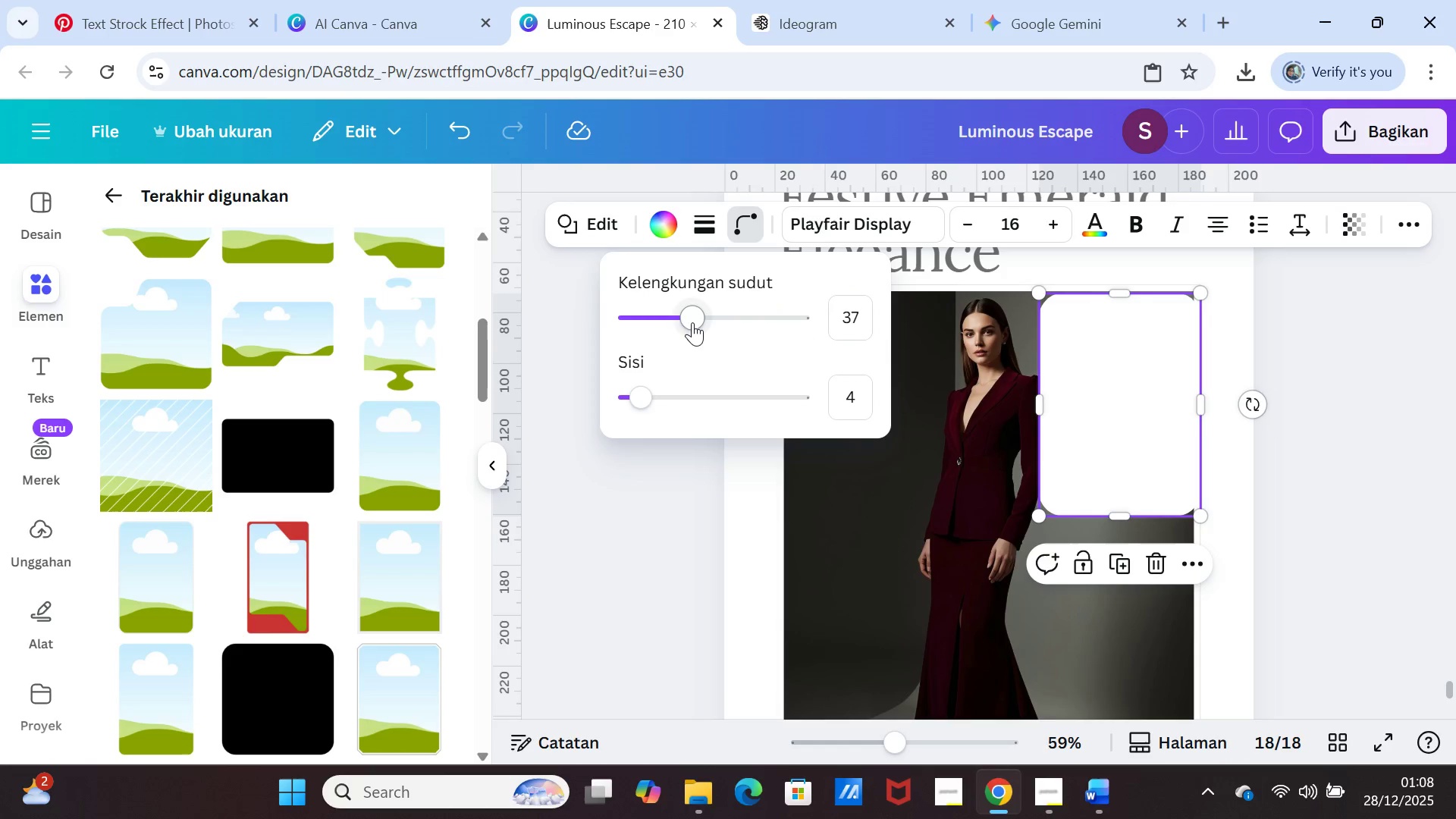 
left_click_drag(start_coordinate=[689, 315], to_coordinate=[629, 310])
 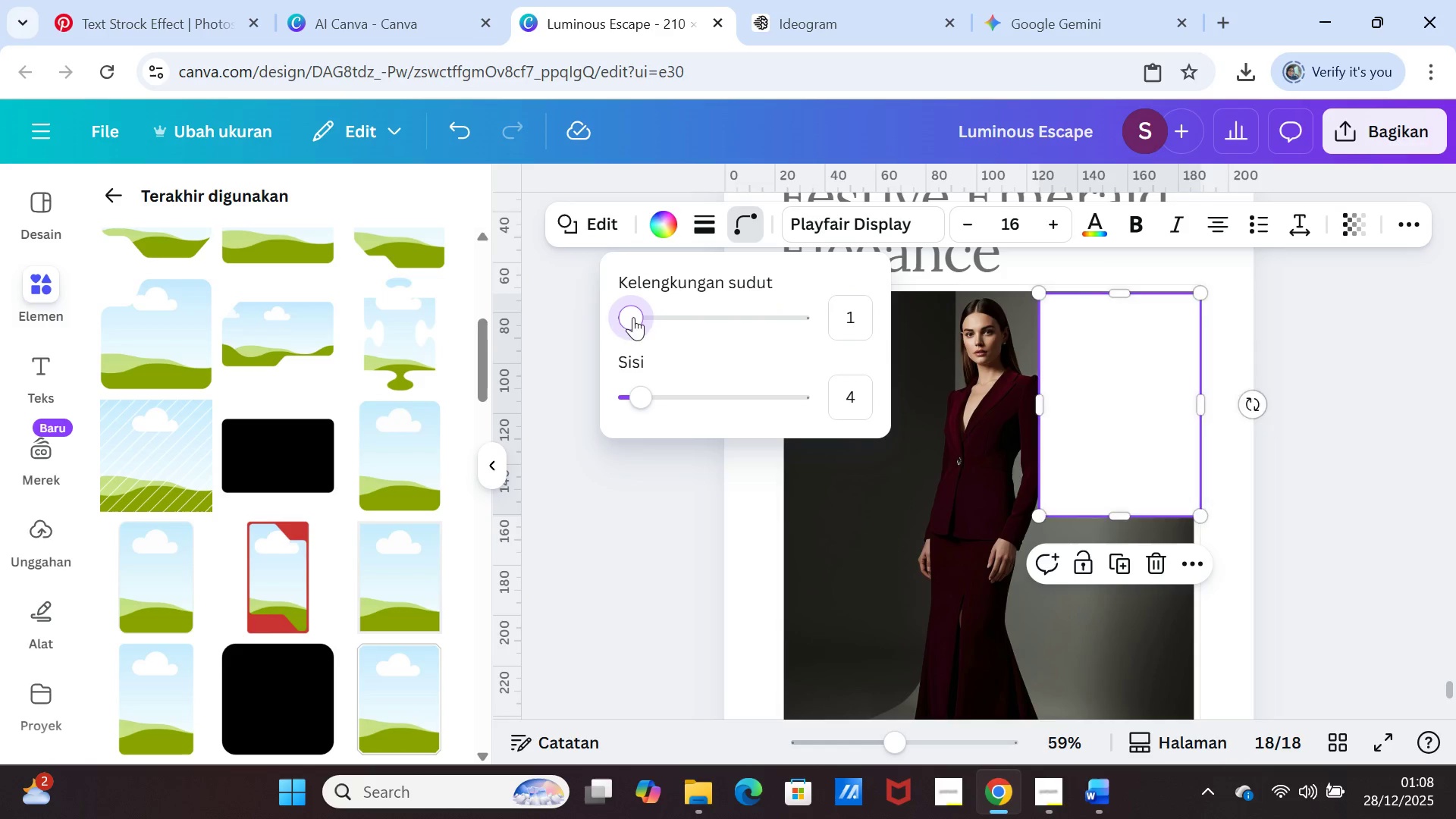 
left_click_drag(start_coordinate=[633, 317], to_coordinate=[620, 314])
 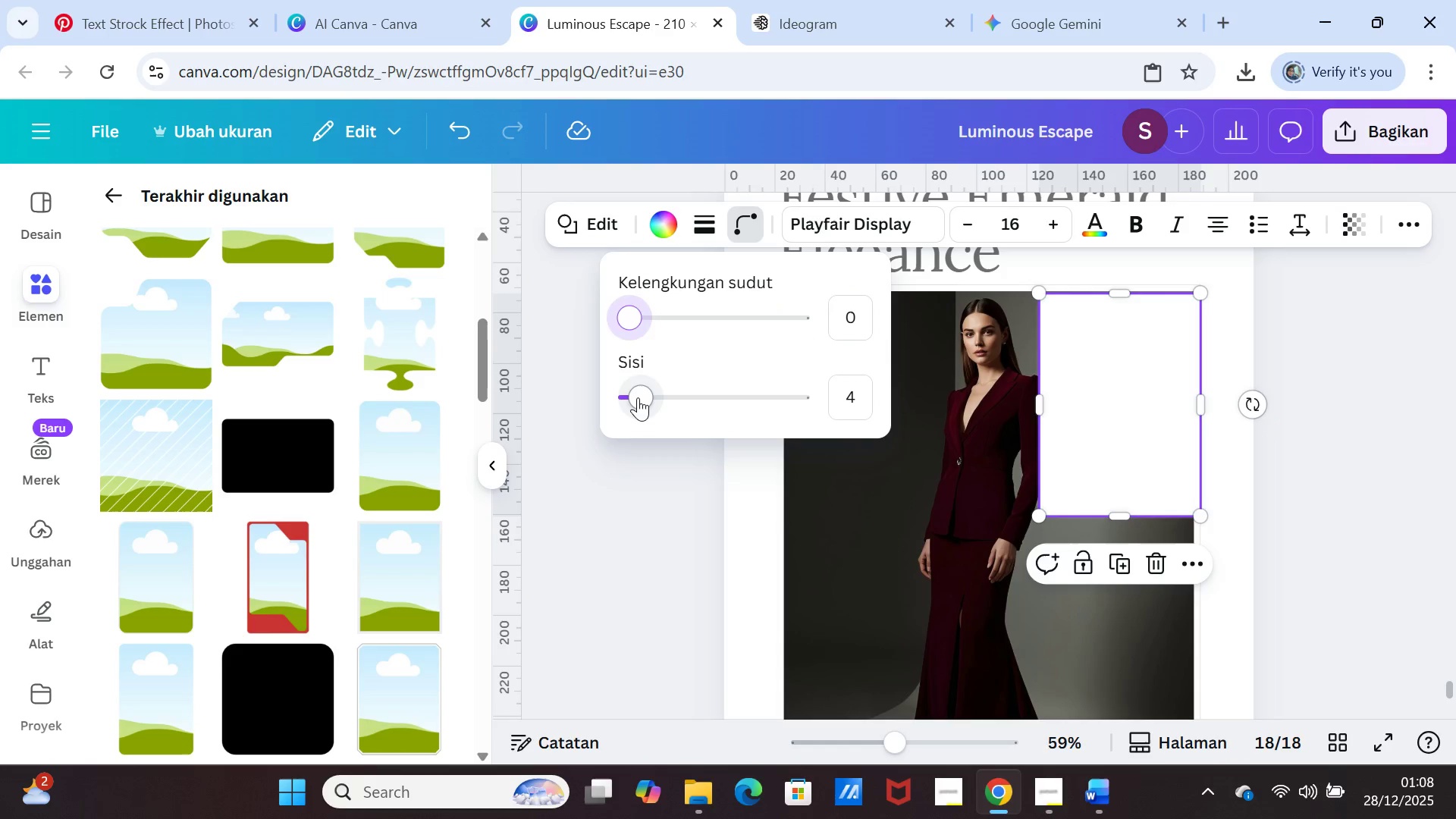 
left_click_drag(start_coordinate=[639, 397], to_coordinate=[620, 394])
 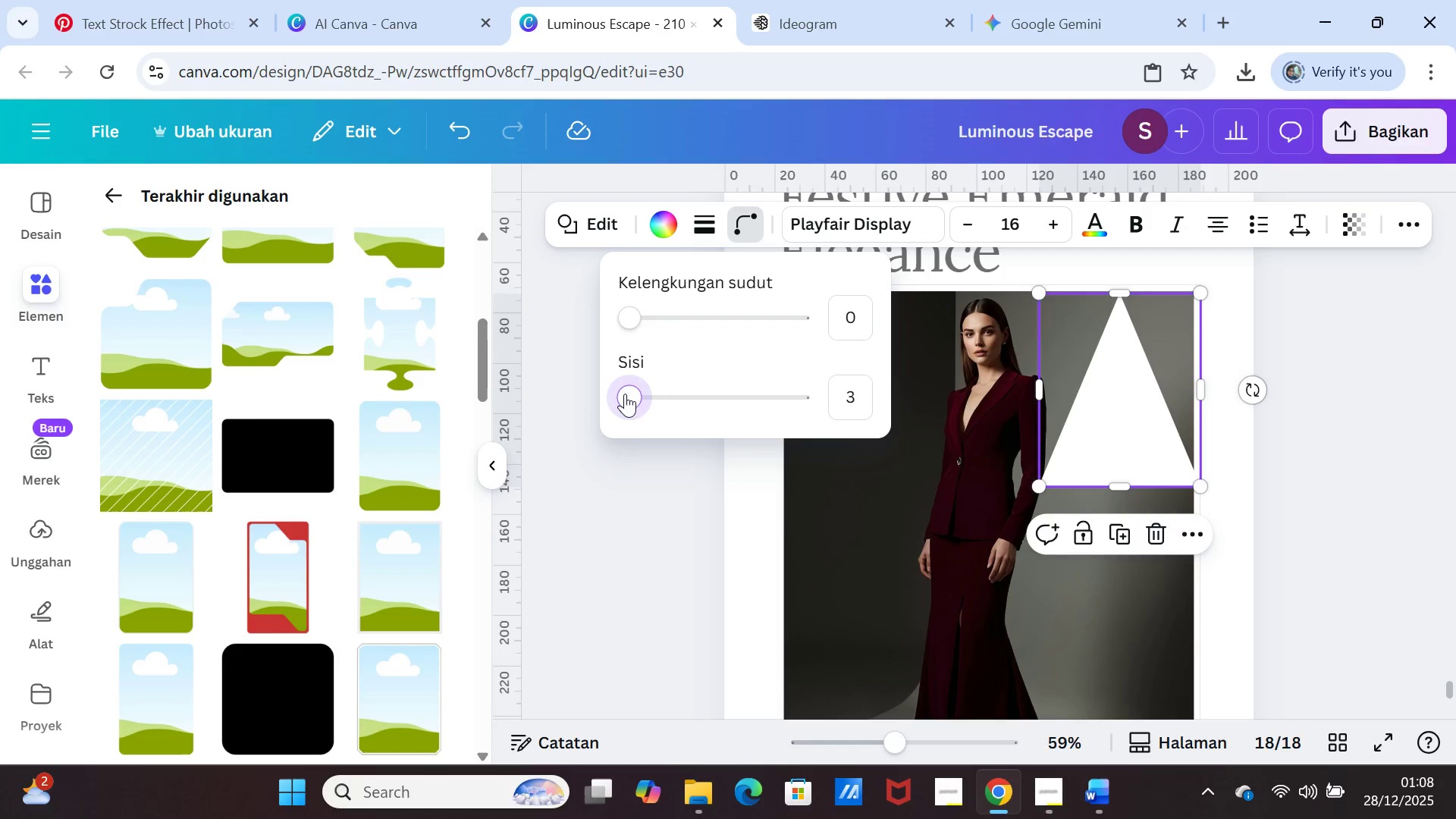 
left_click_drag(start_coordinate=[624, 394], to_coordinate=[639, 394])
 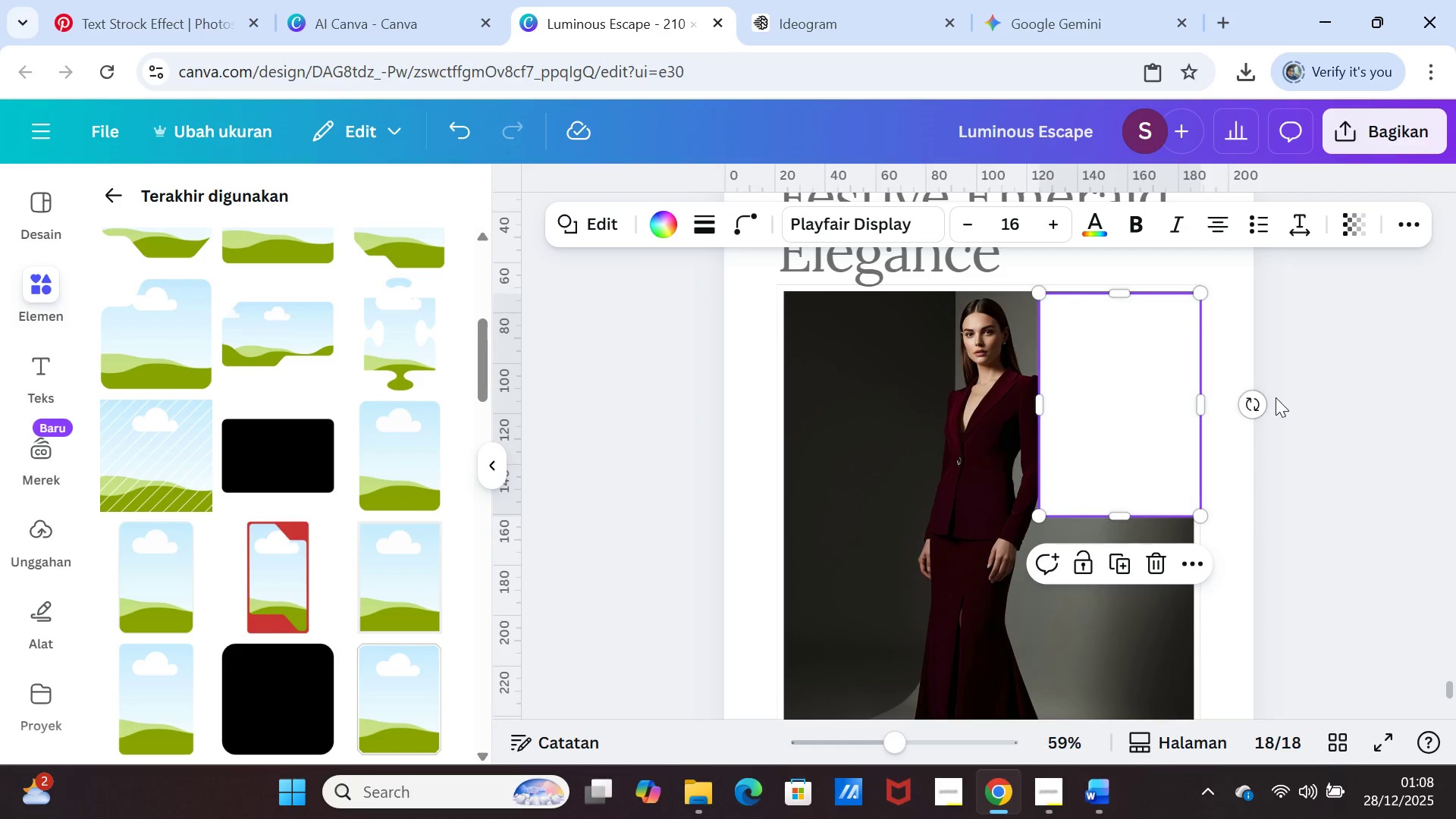 
double_click([1269, 400])
 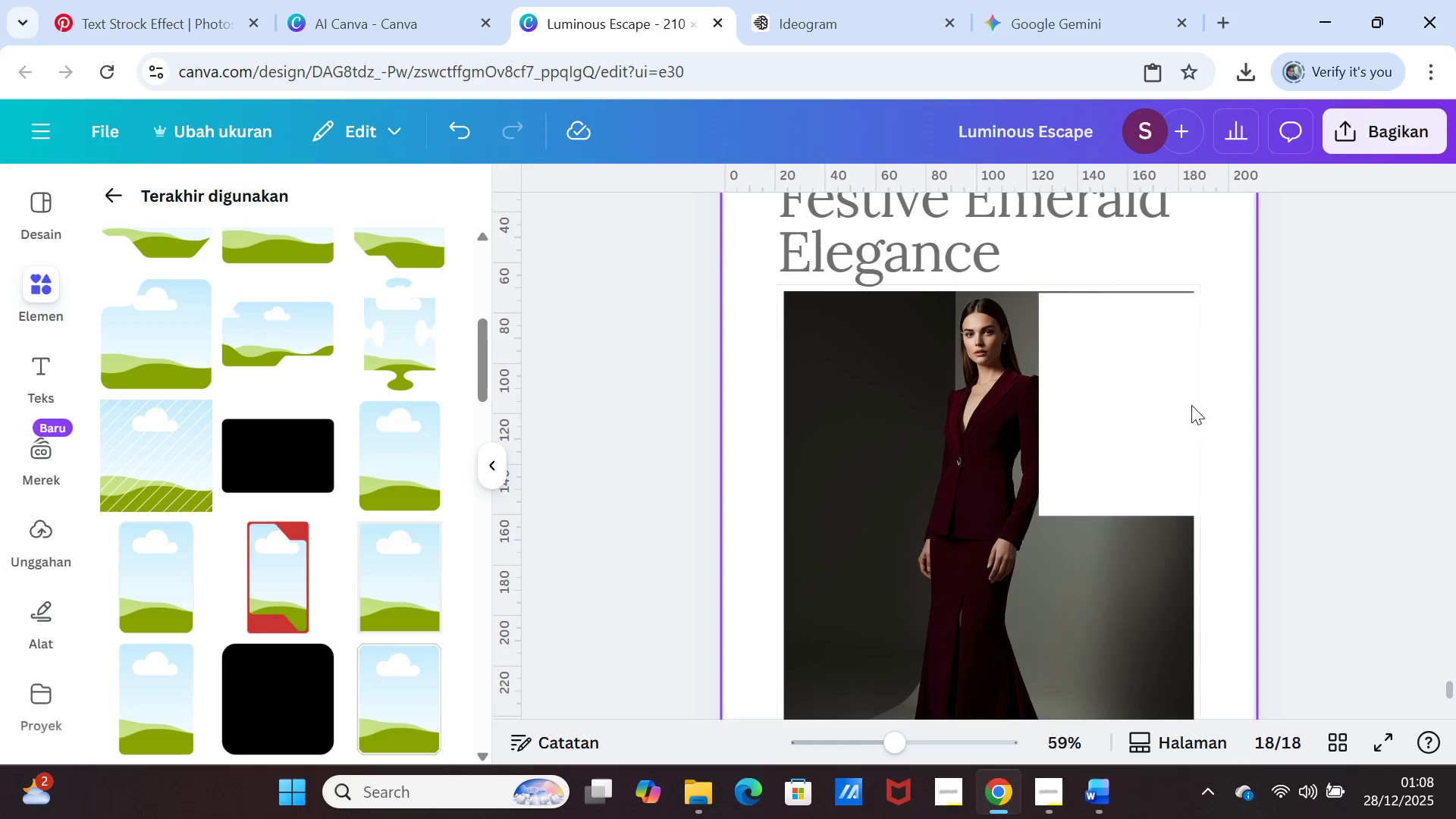 
left_click([1142, 385])
 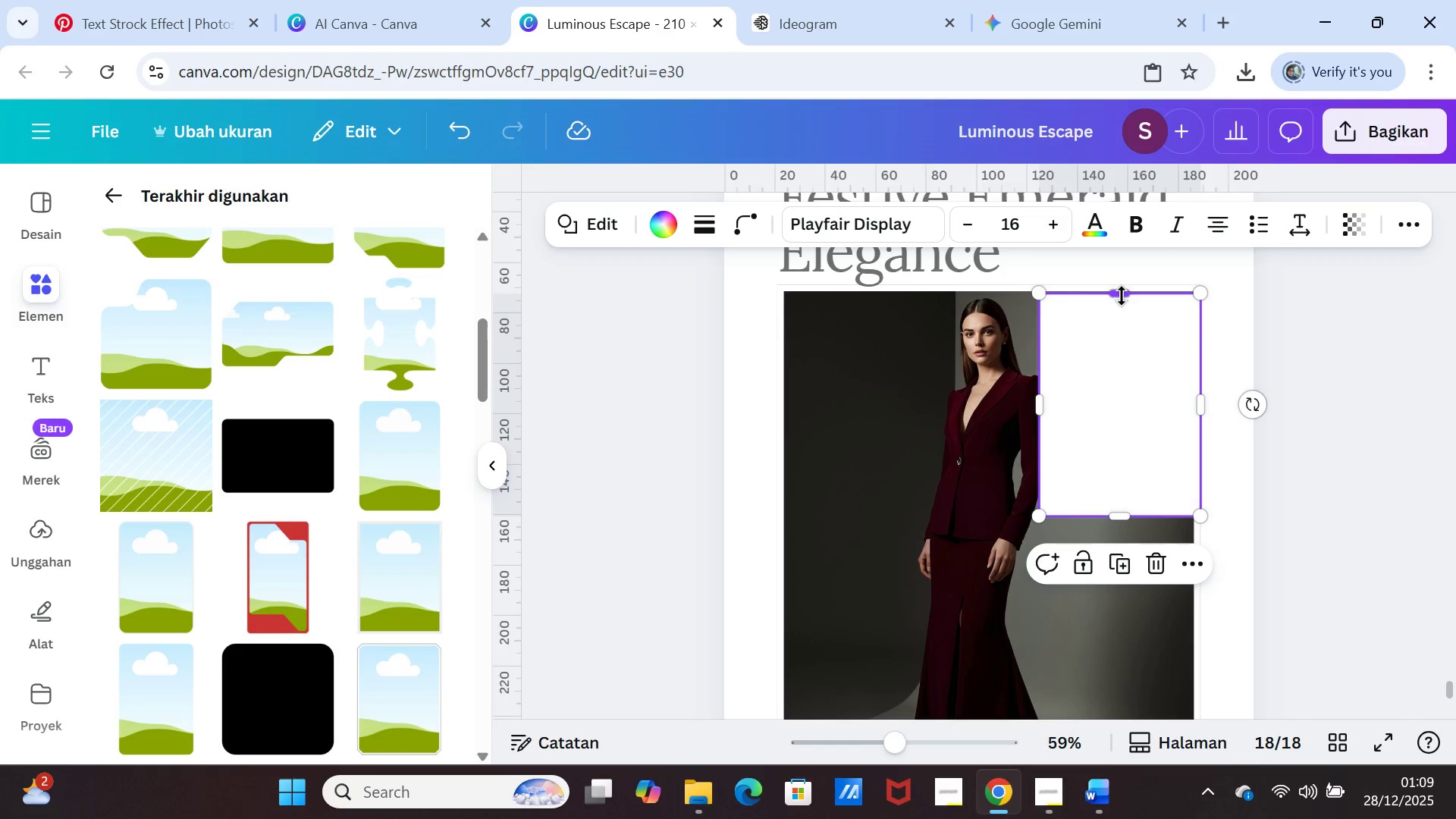 
left_click_drag(start_coordinate=[1122, 296], to_coordinate=[1121, 292])
 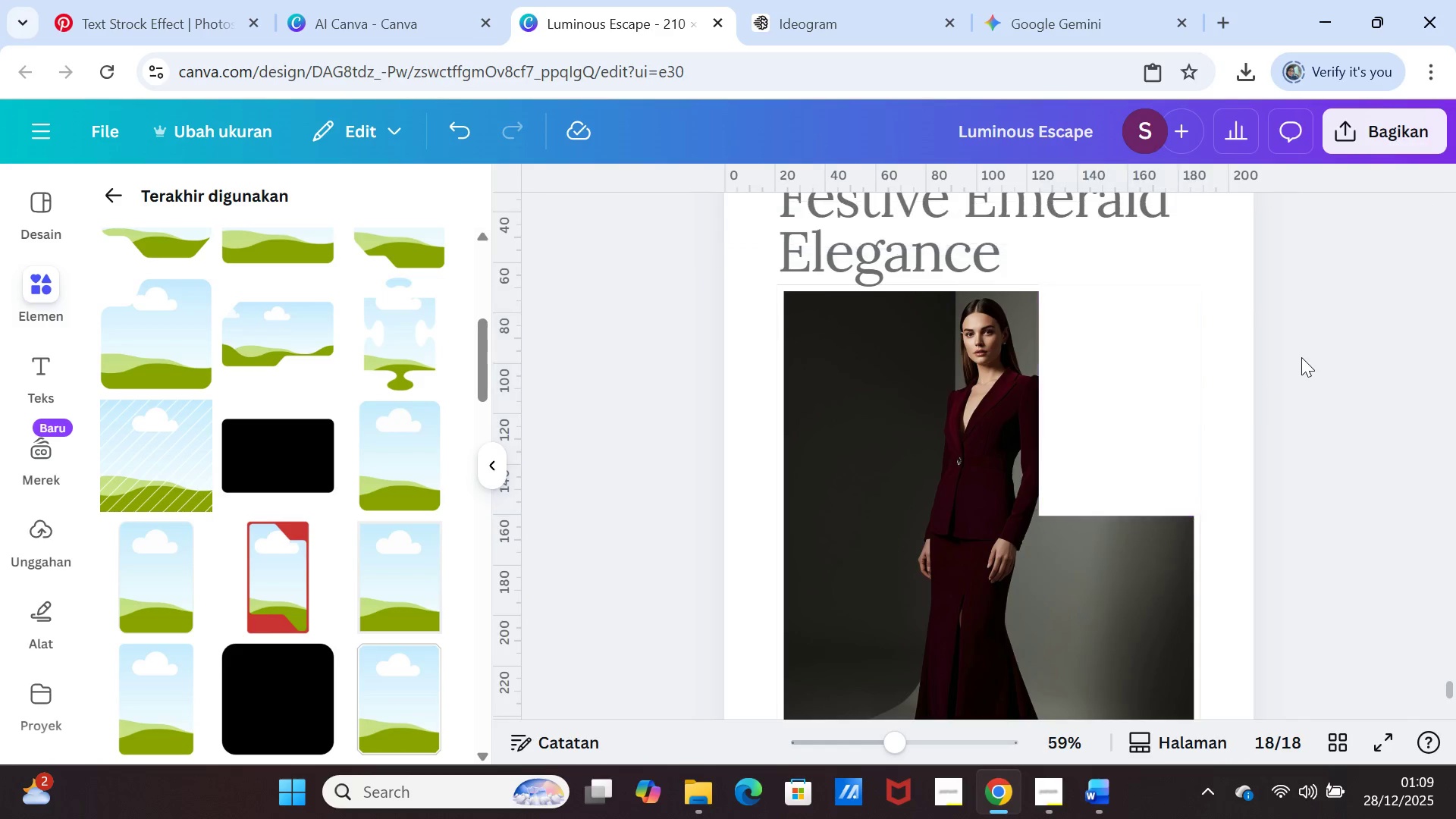 
left_click([1301, 357])
 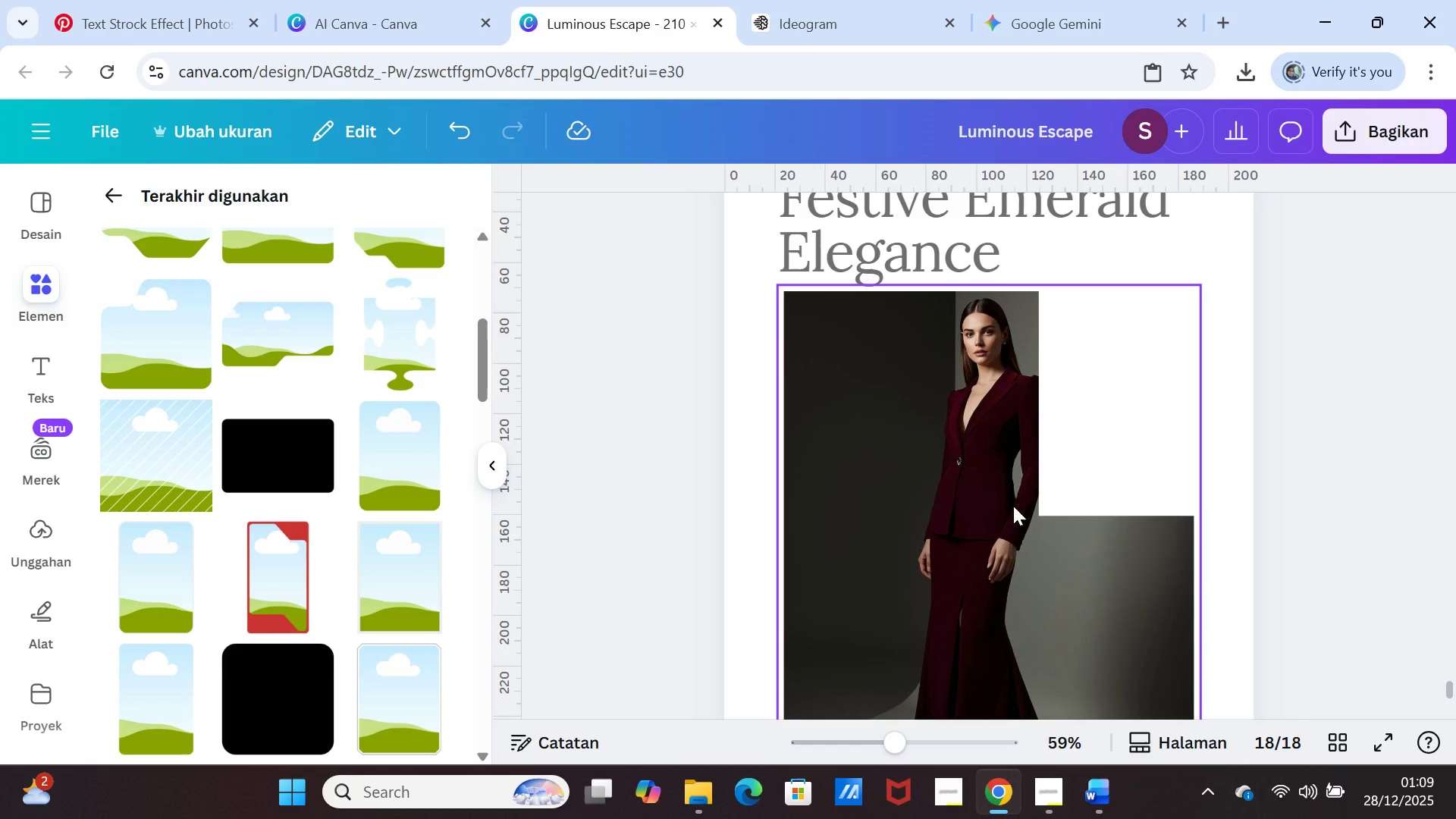 
double_click([1002, 510])
 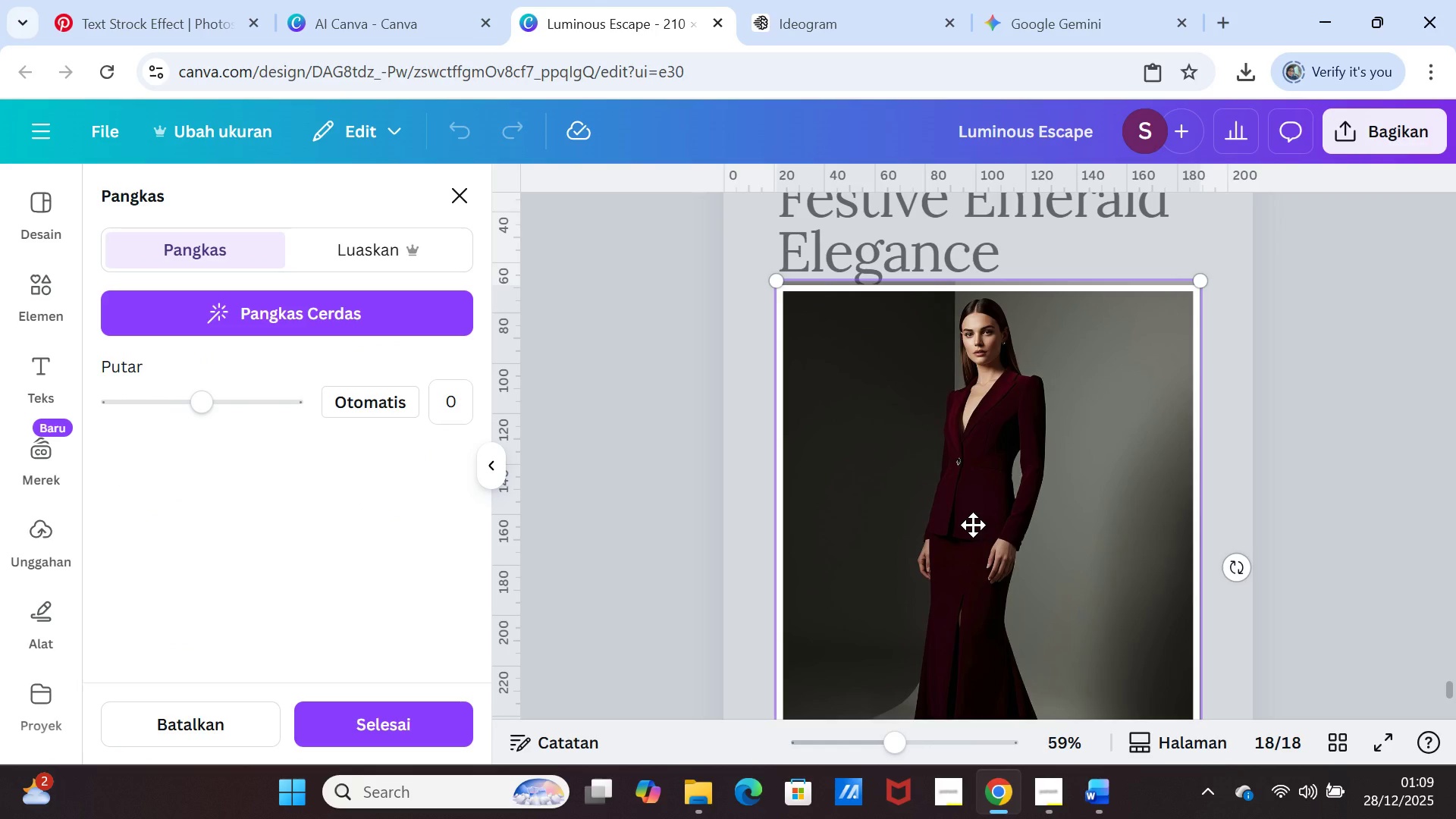 
left_click_drag(start_coordinate=[973, 525], to_coordinate=[962, 527])
 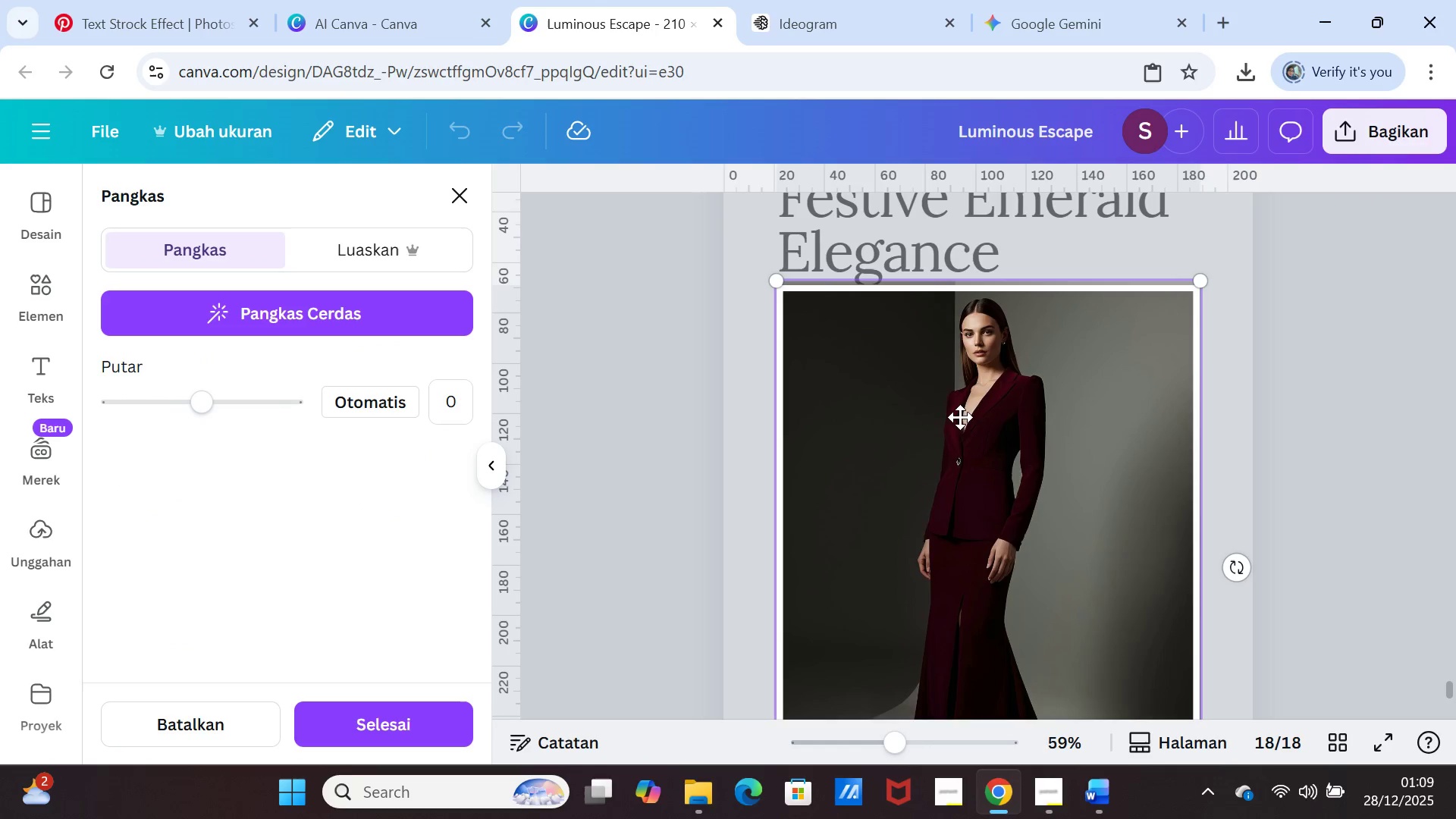 
left_click_drag(start_coordinate=[949, 435], to_coordinate=[934, 434])
 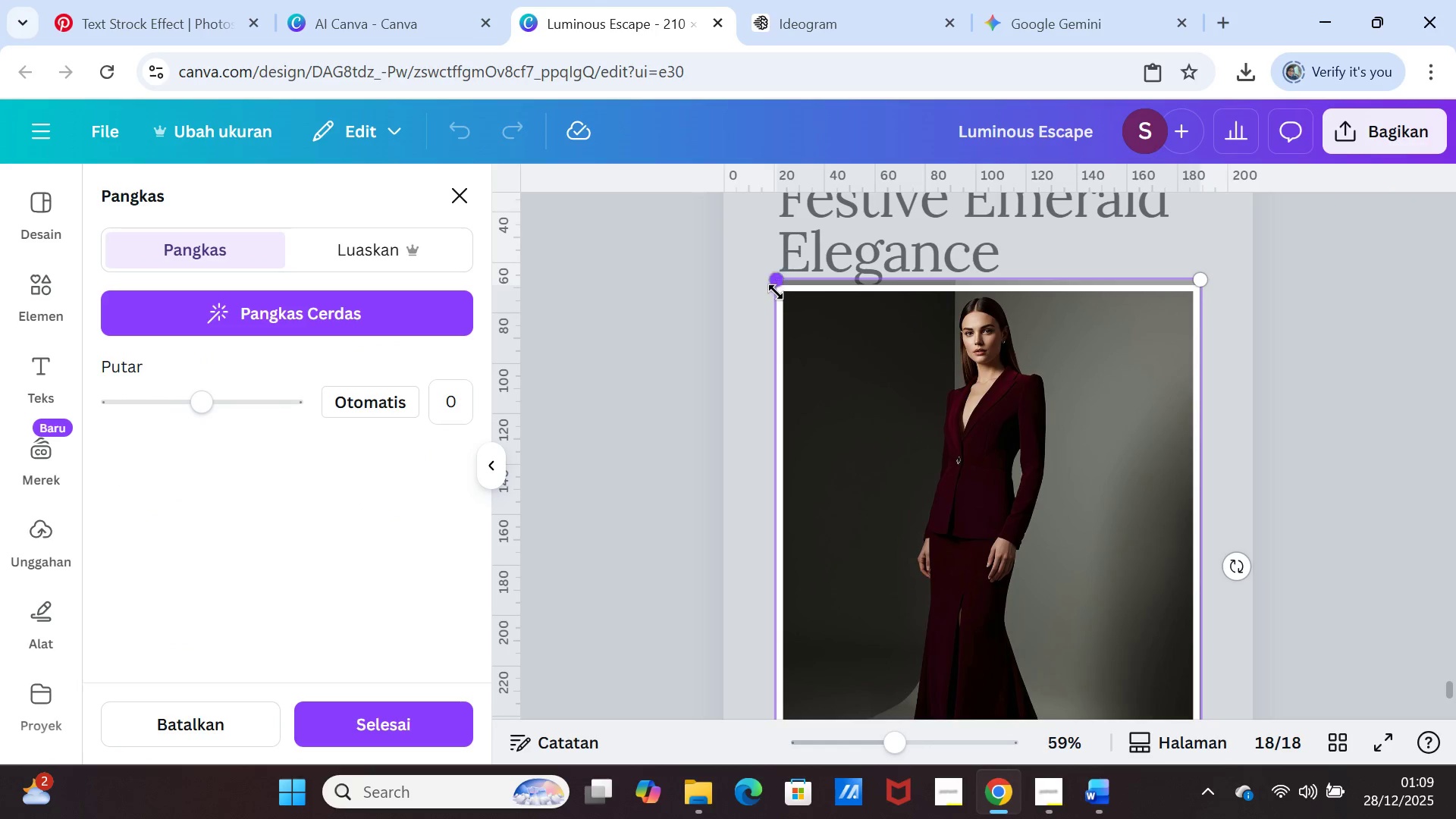 
left_click_drag(start_coordinate=[776, 284], to_coordinate=[764, 267])
 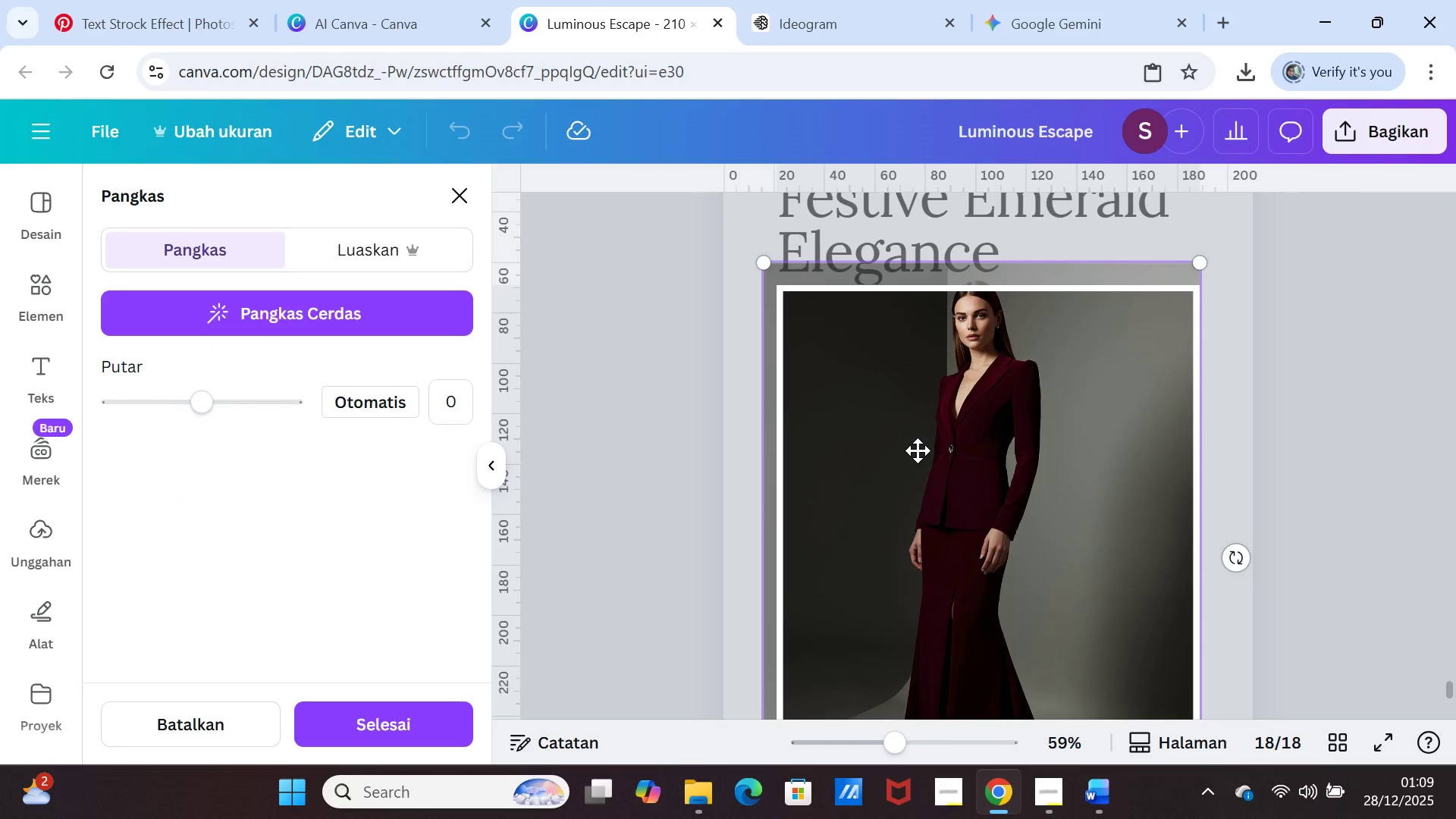 
left_click_drag(start_coordinate=[917, 449], to_coordinate=[878, 499])
 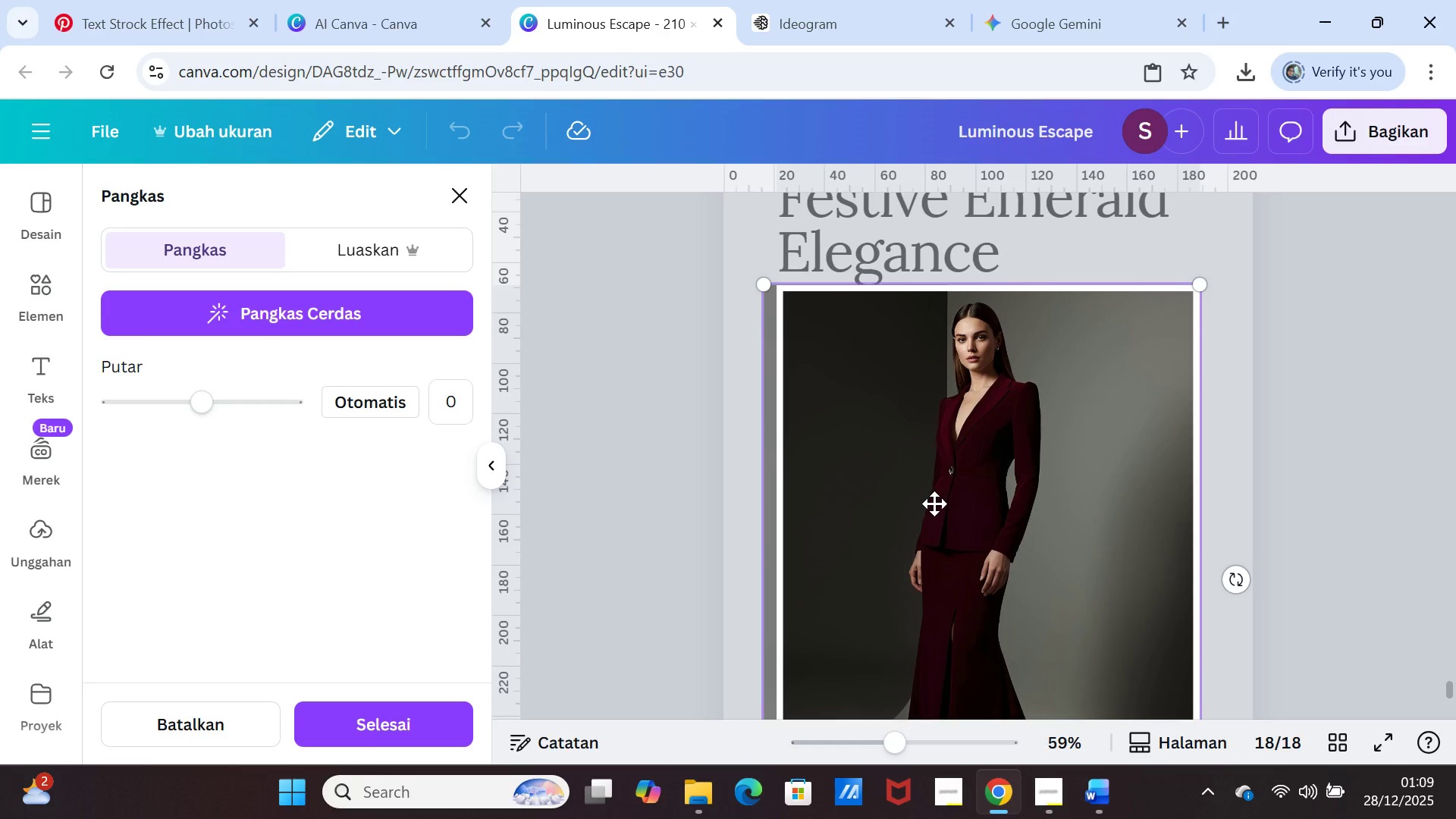 
left_click_drag(start_coordinate=[934, 504], to_coordinate=[935, 523])
 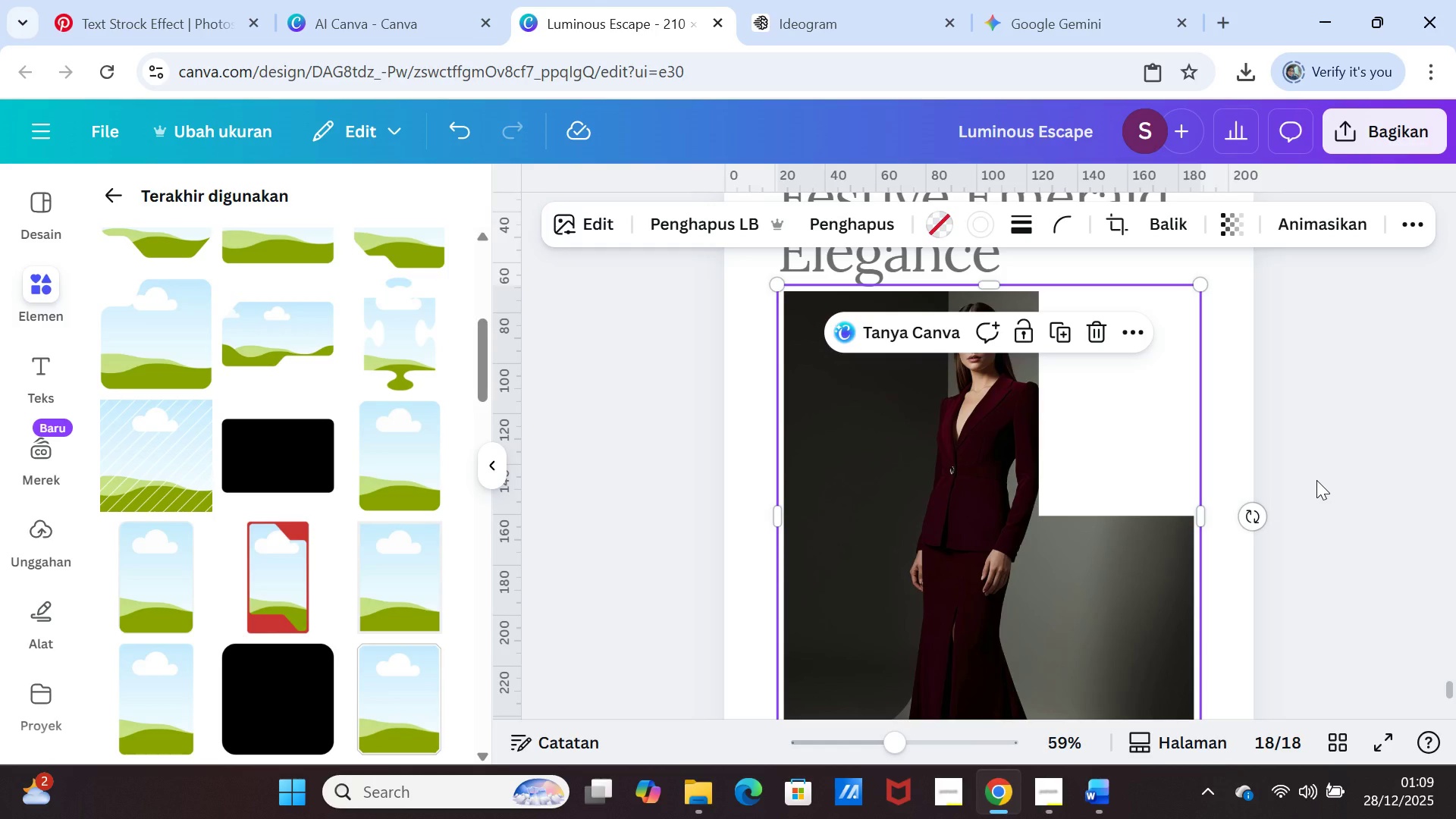 
left_click([1316, 480])
 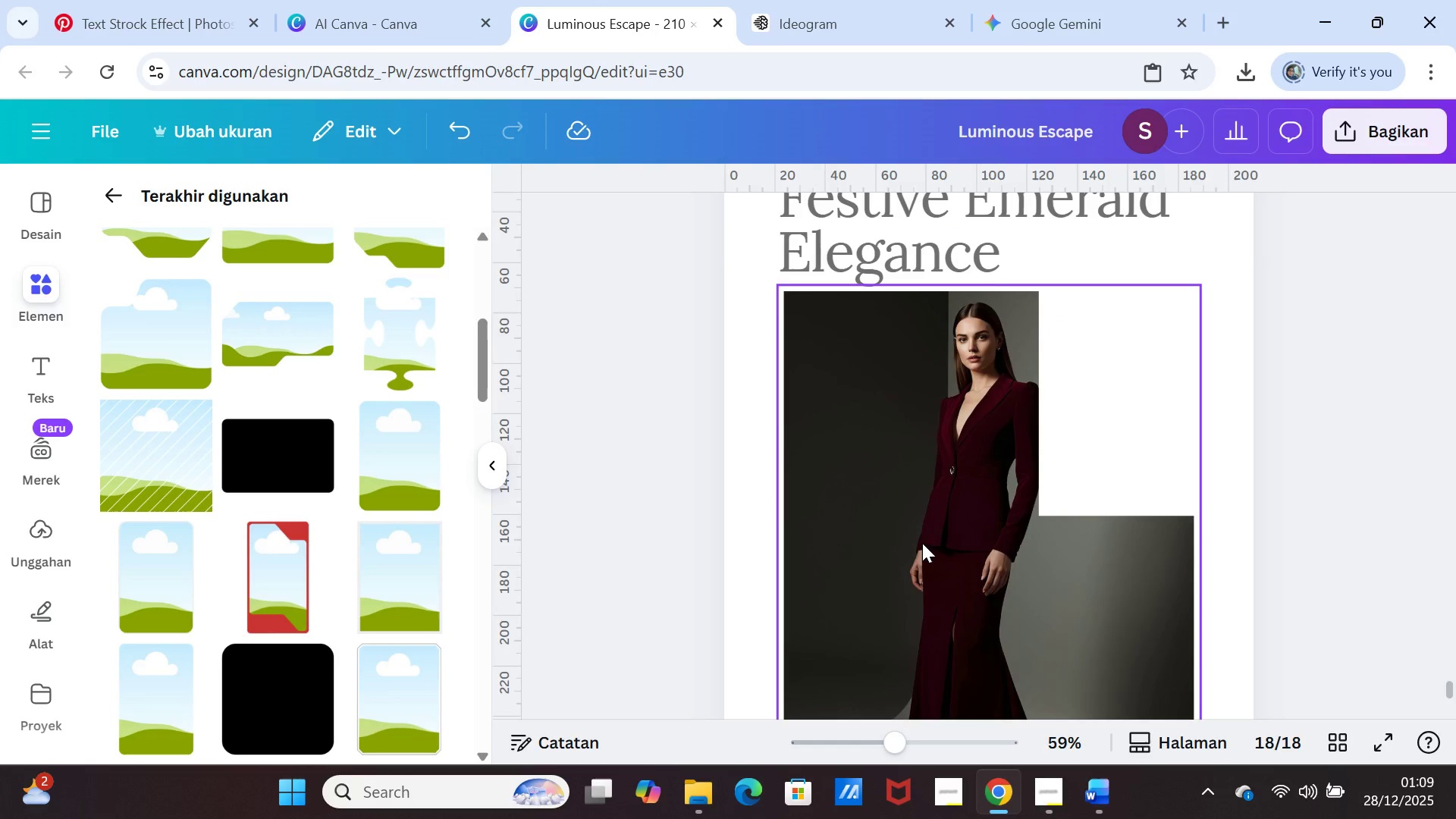 
double_click([922, 543])
 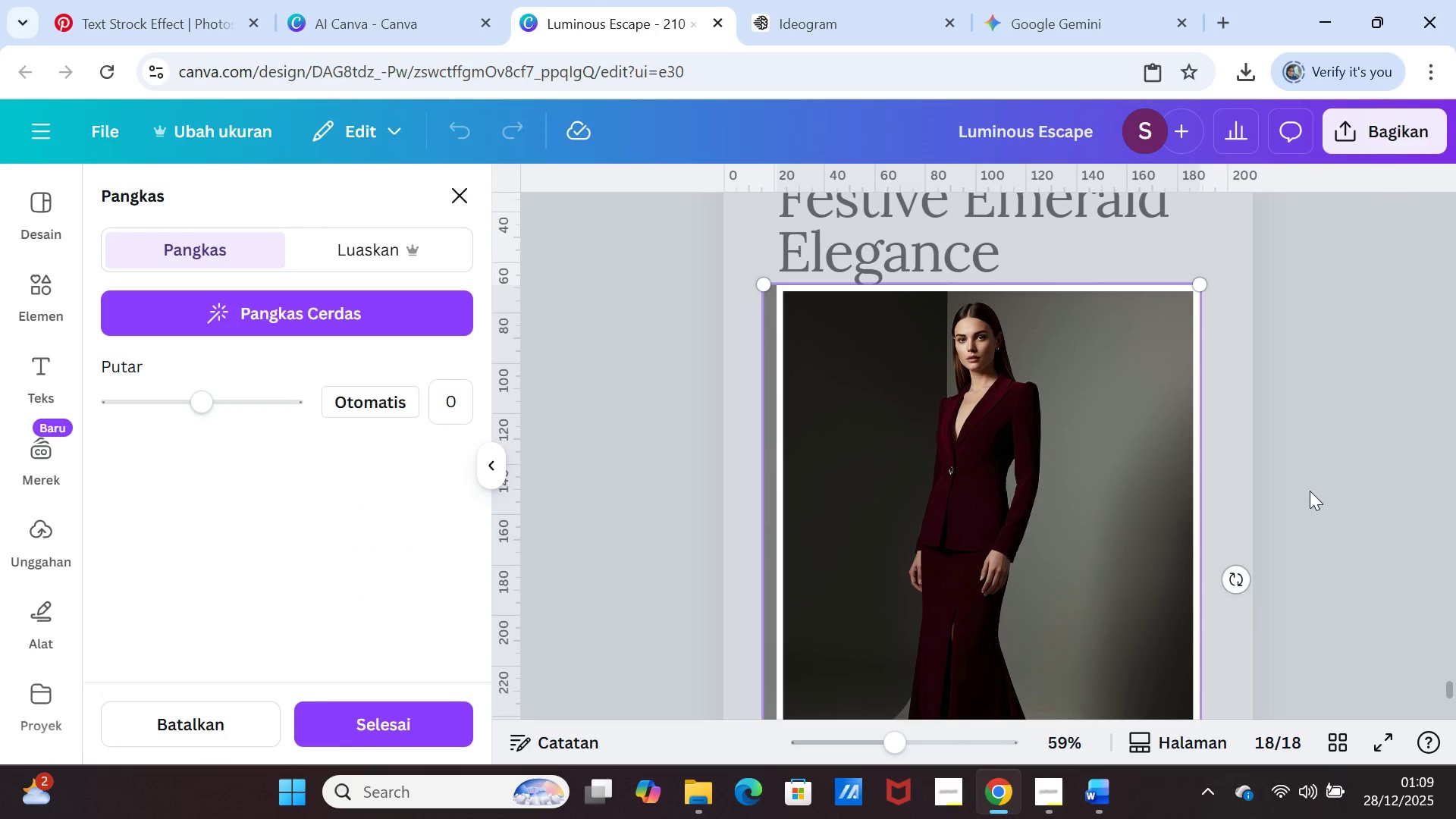 
left_click([1157, 426])
 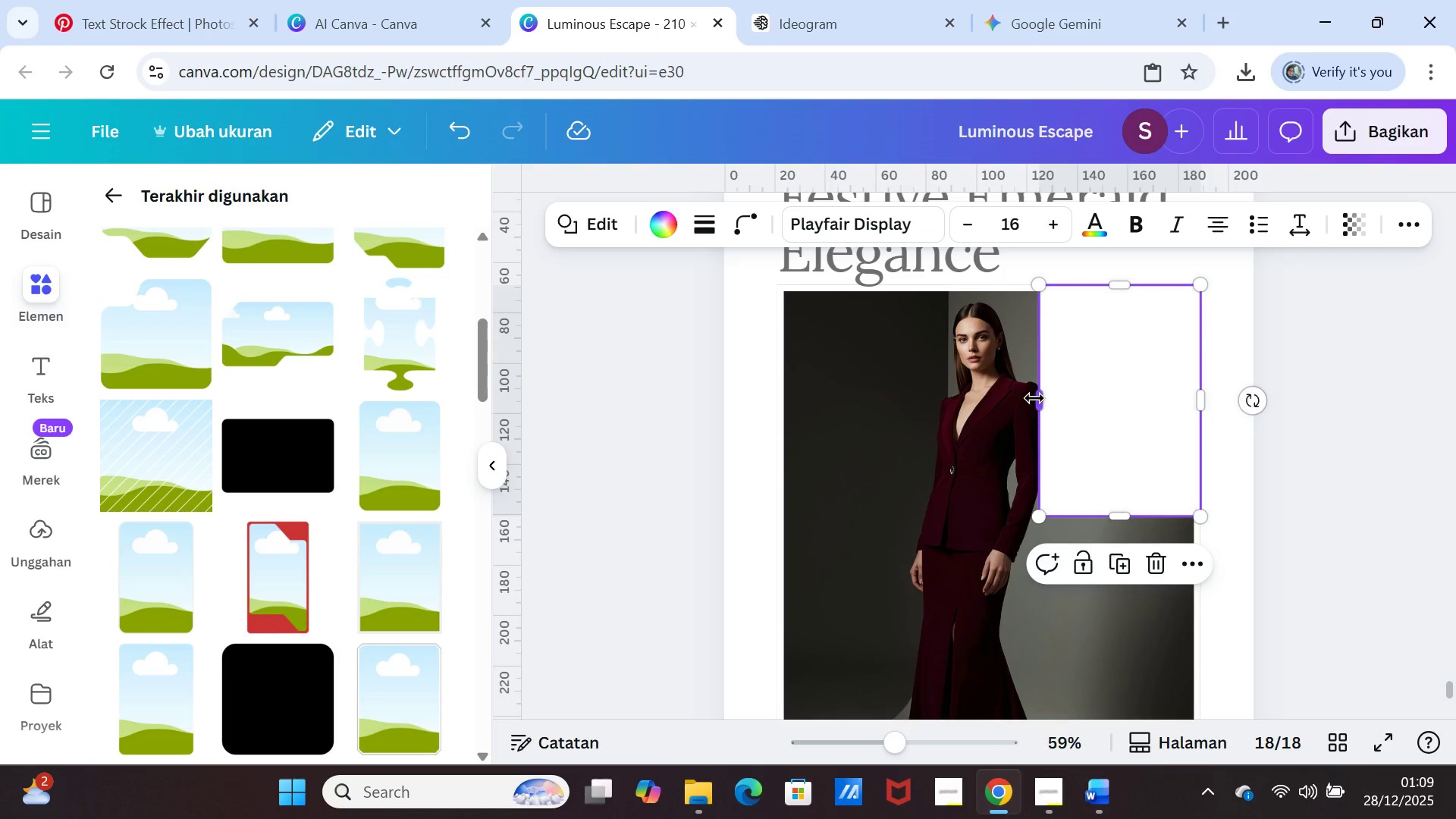 
left_click_drag(start_coordinate=[1037, 397], to_coordinate=[1059, 399])
 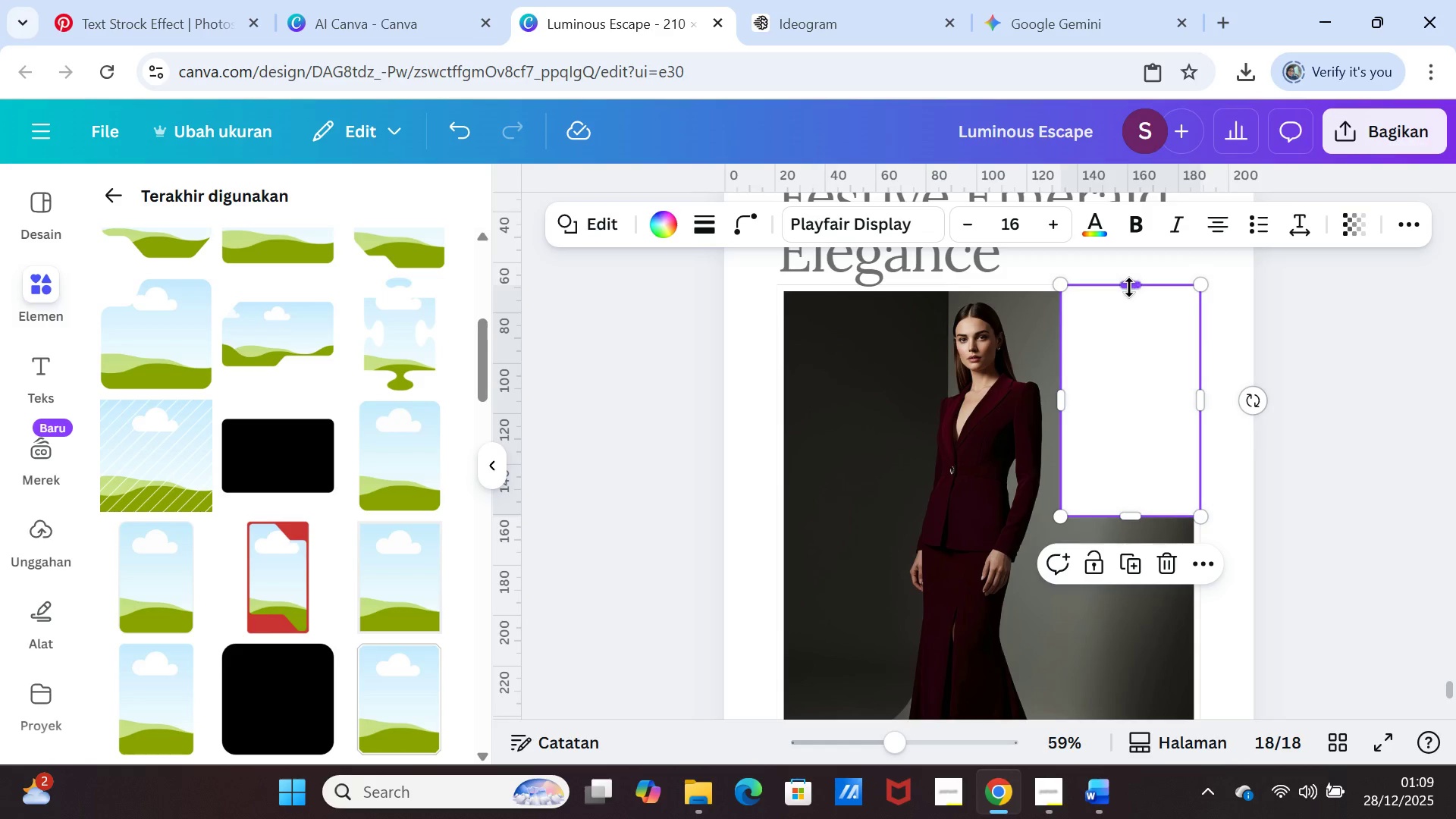 
left_click_drag(start_coordinate=[1129, 287], to_coordinate=[1131, 294])
 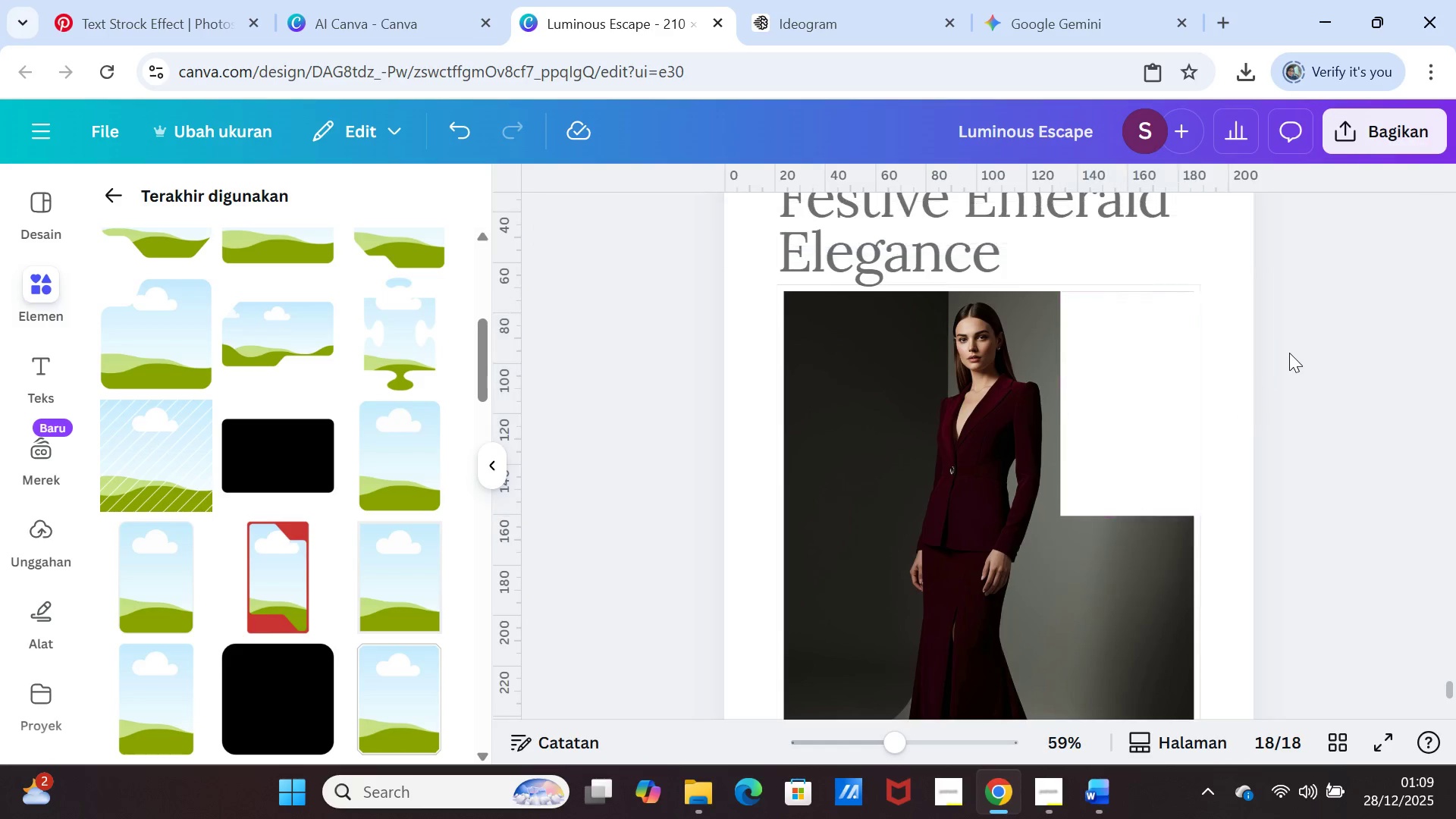 
left_click([1289, 353])
 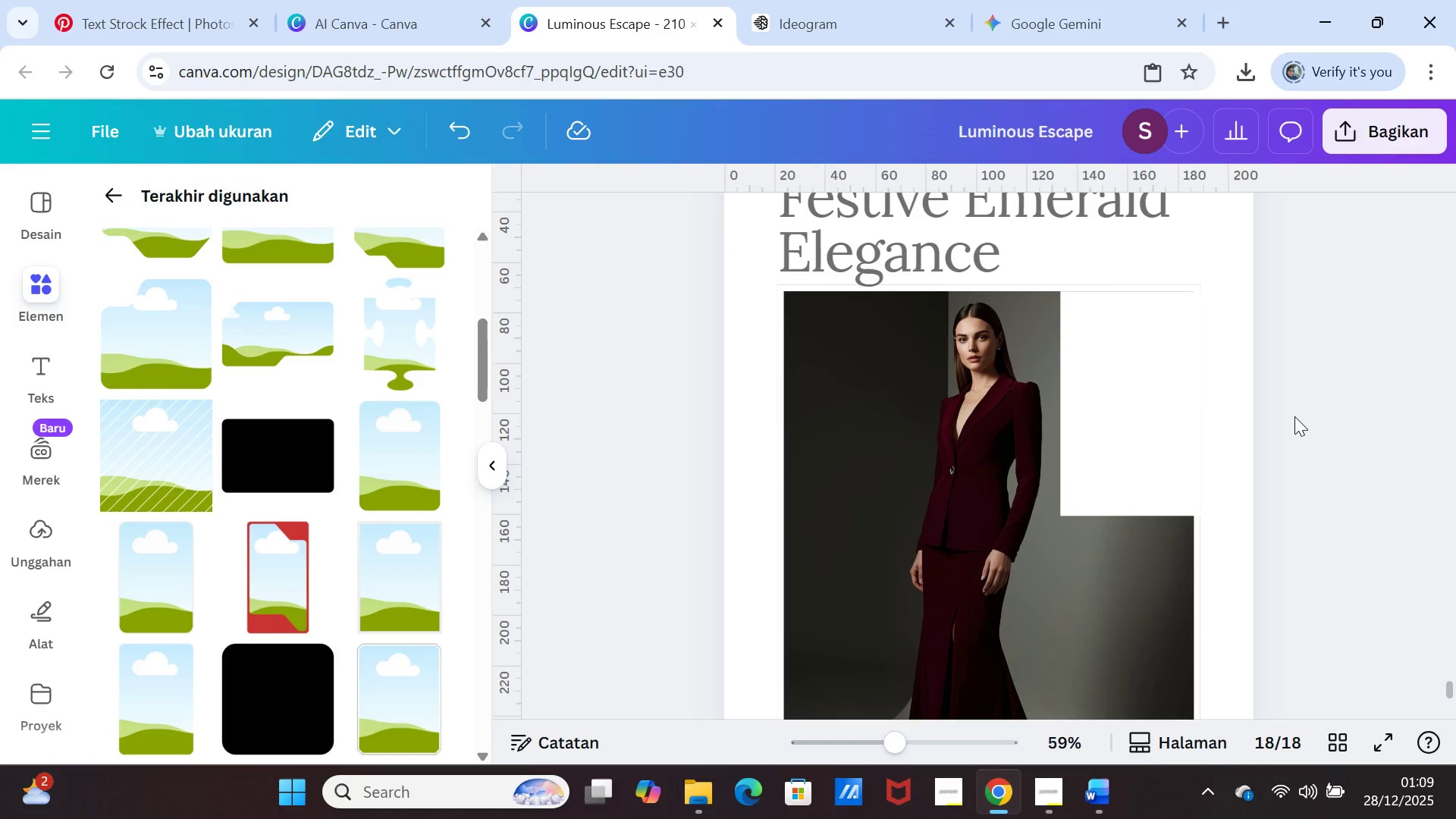 
left_click([1307, 463])
 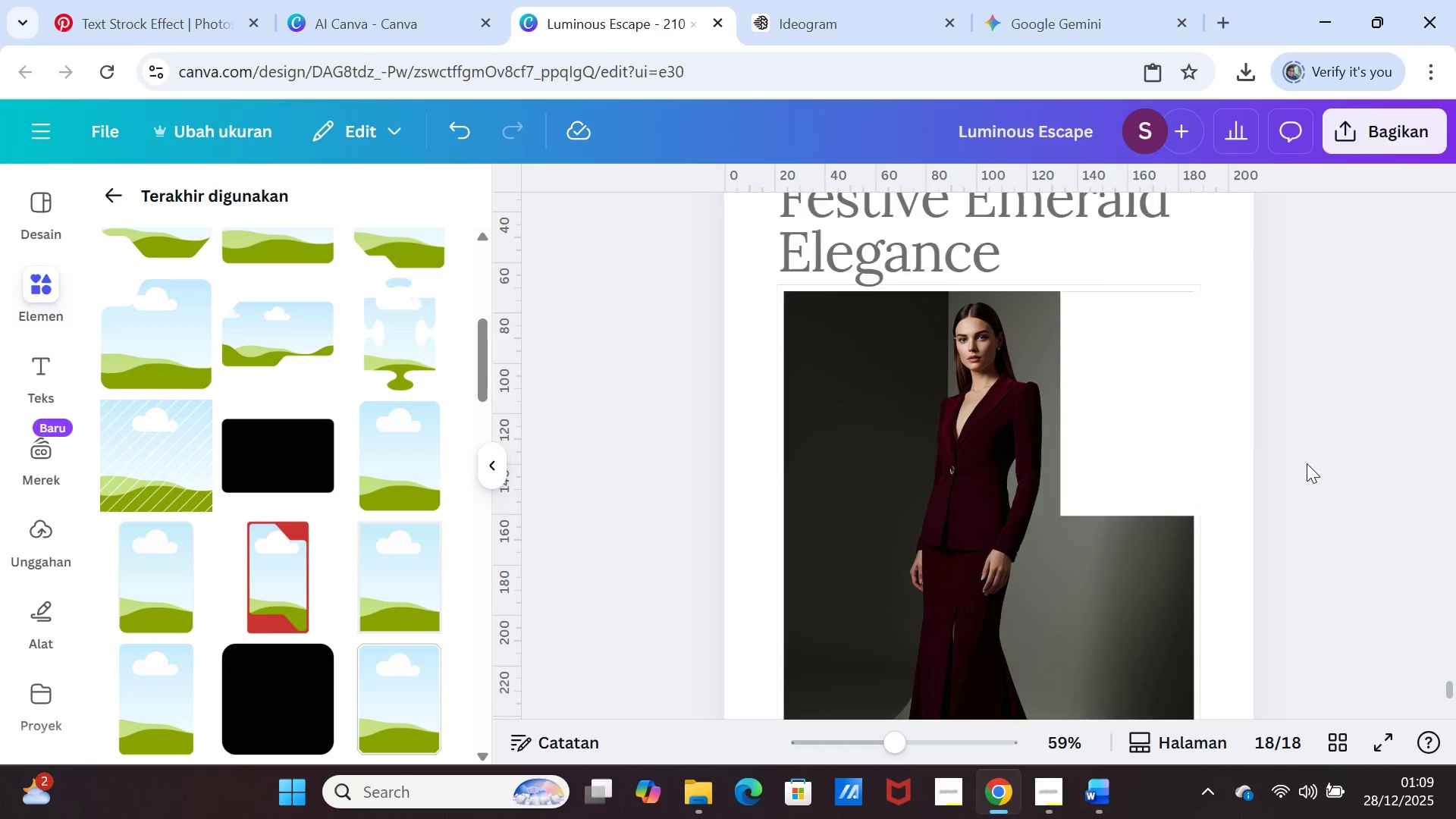 
scroll: coordinate [1307, 463], scroll_direction: down, amount: 1.0
 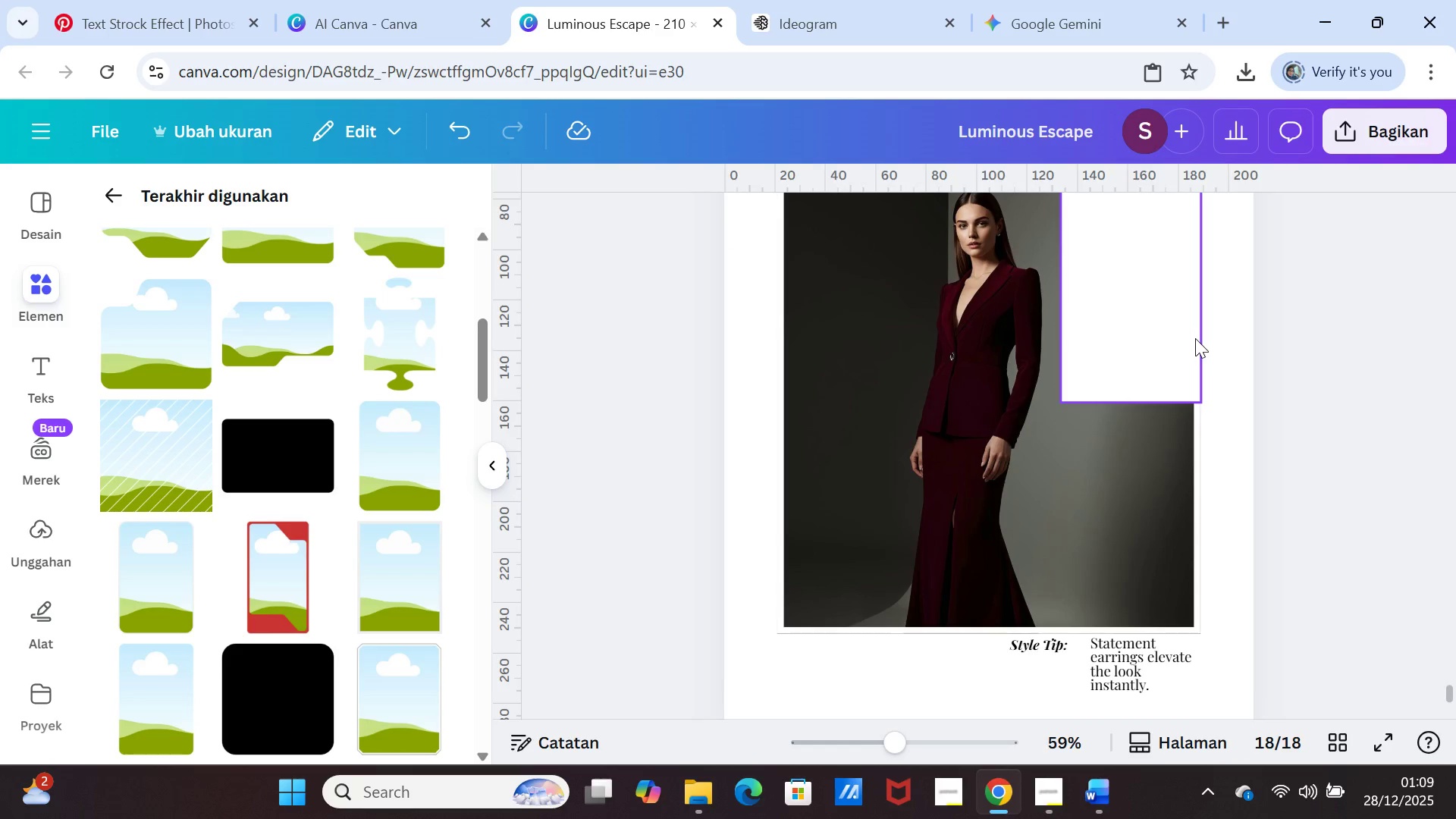 
left_click([1195, 338])
 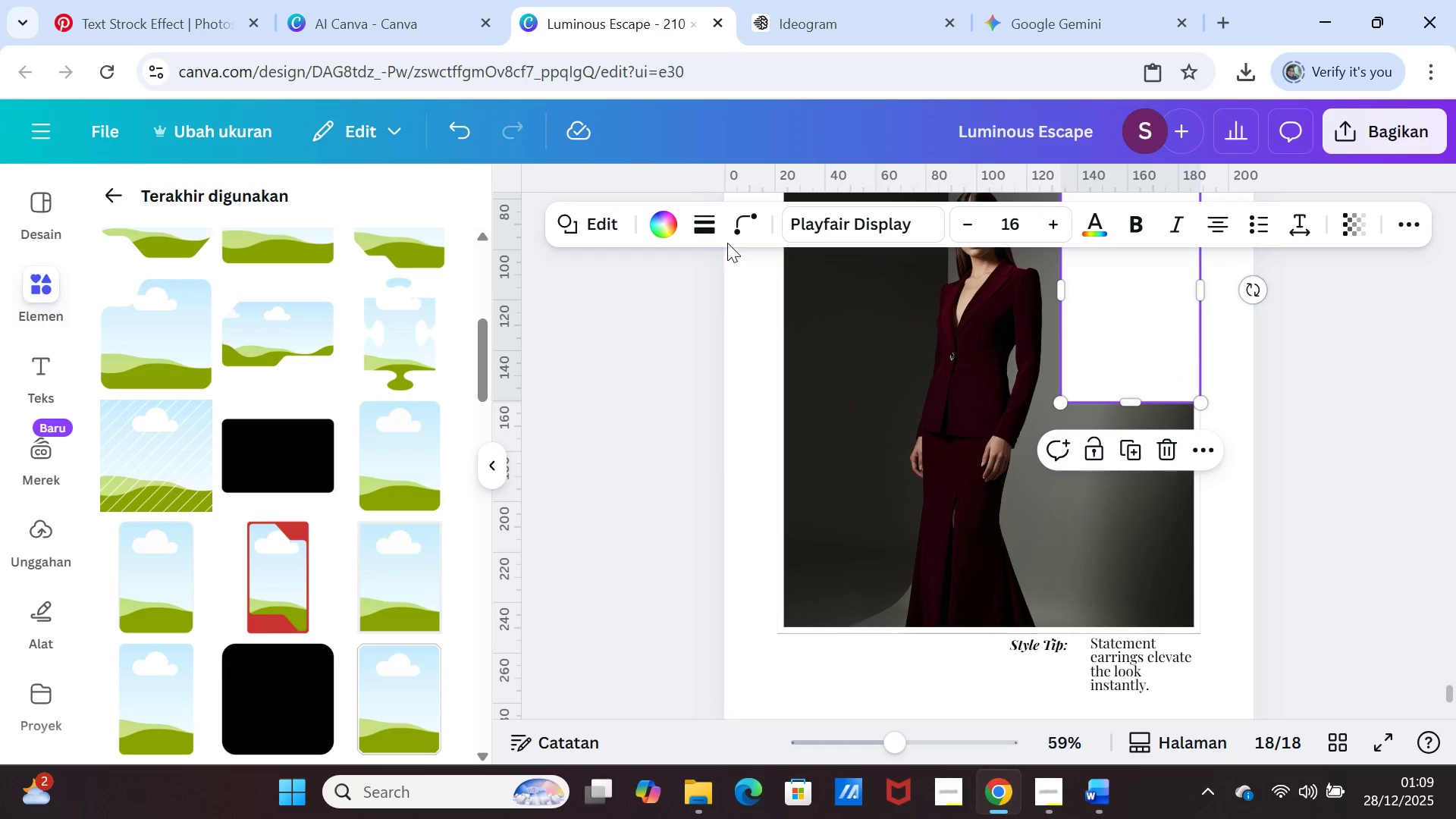 
left_click([709, 224])
 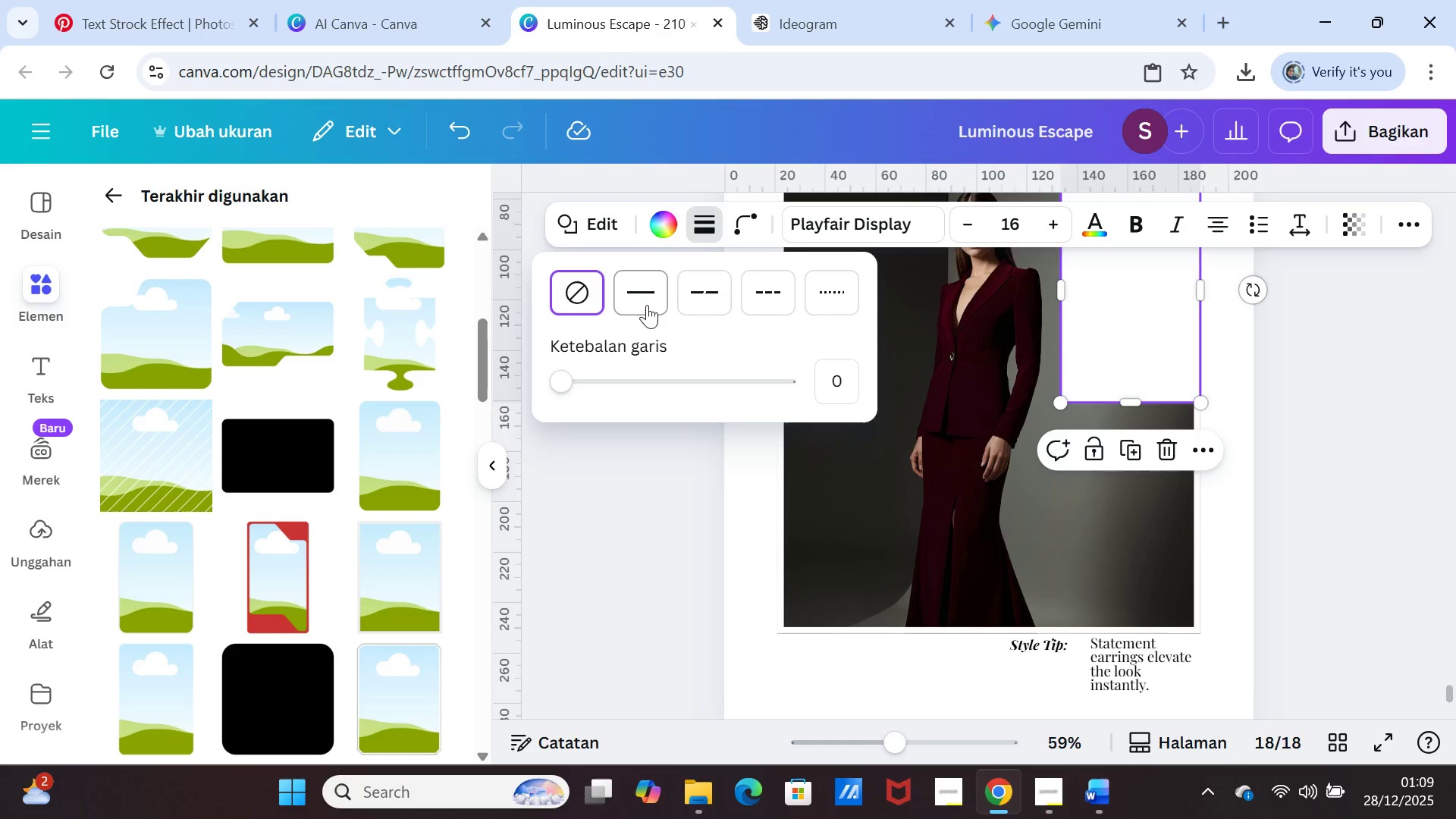 
left_click([645, 295])
 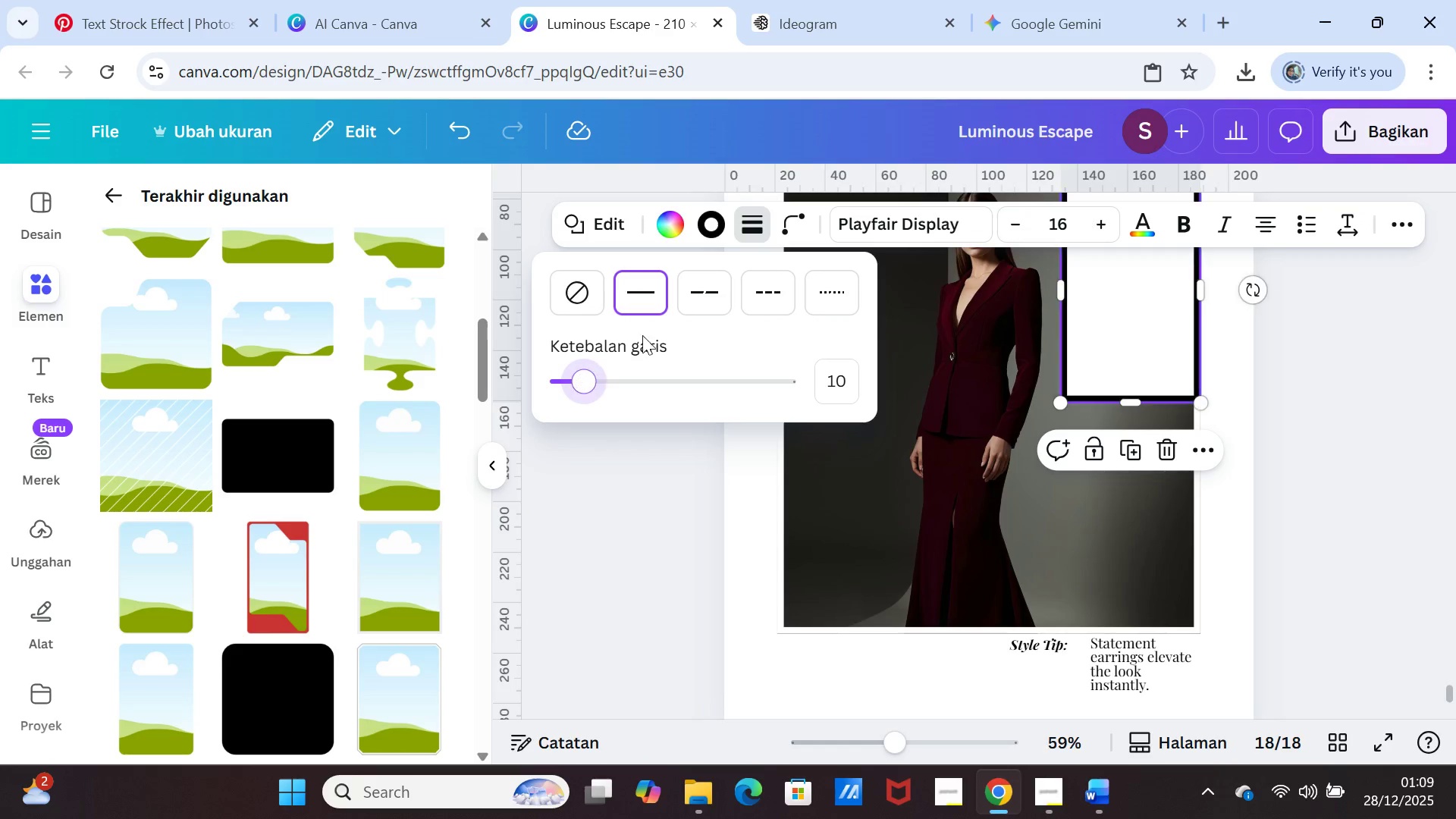 
left_click([713, 224])
 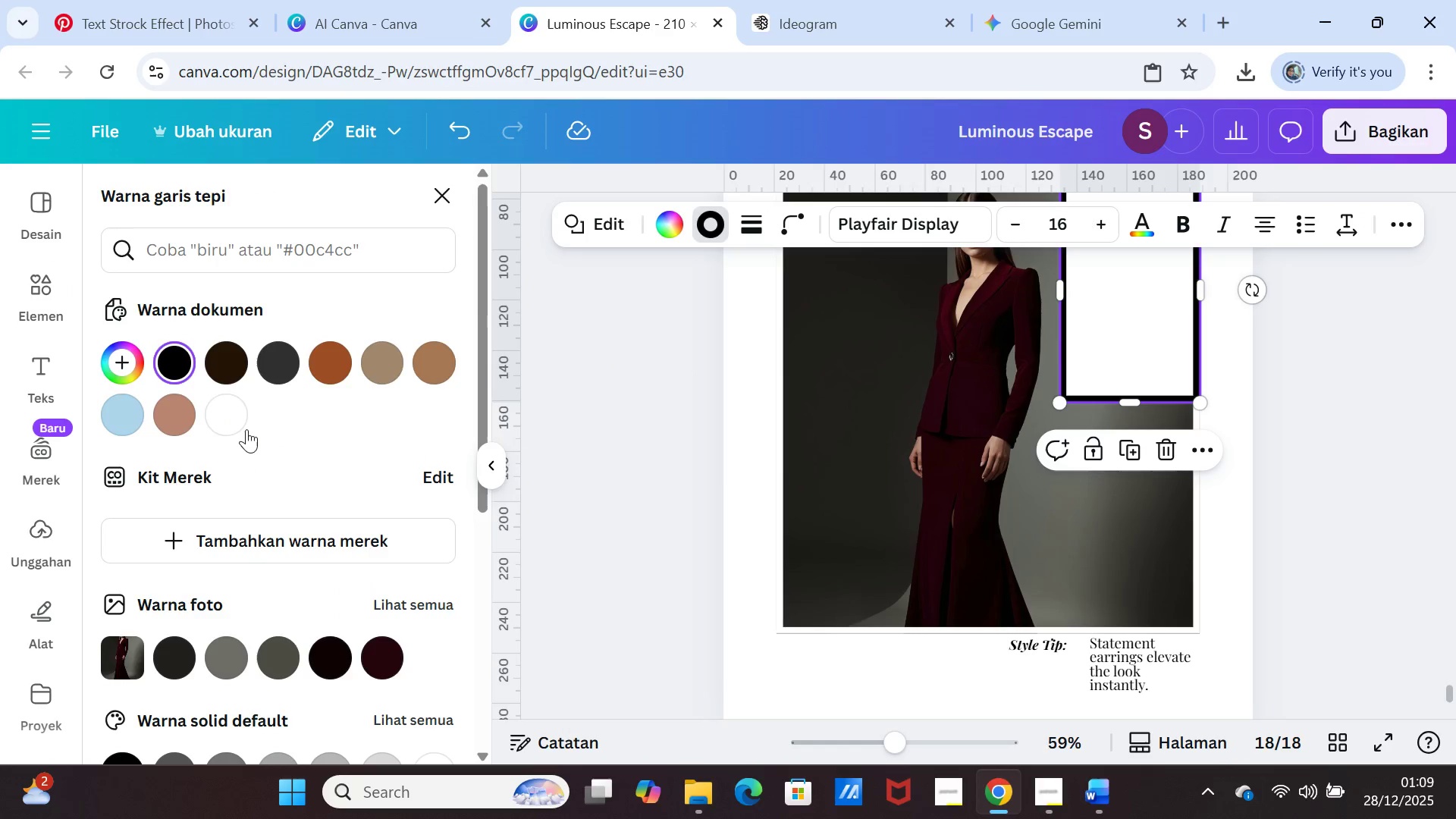 
left_click([241, 413])
 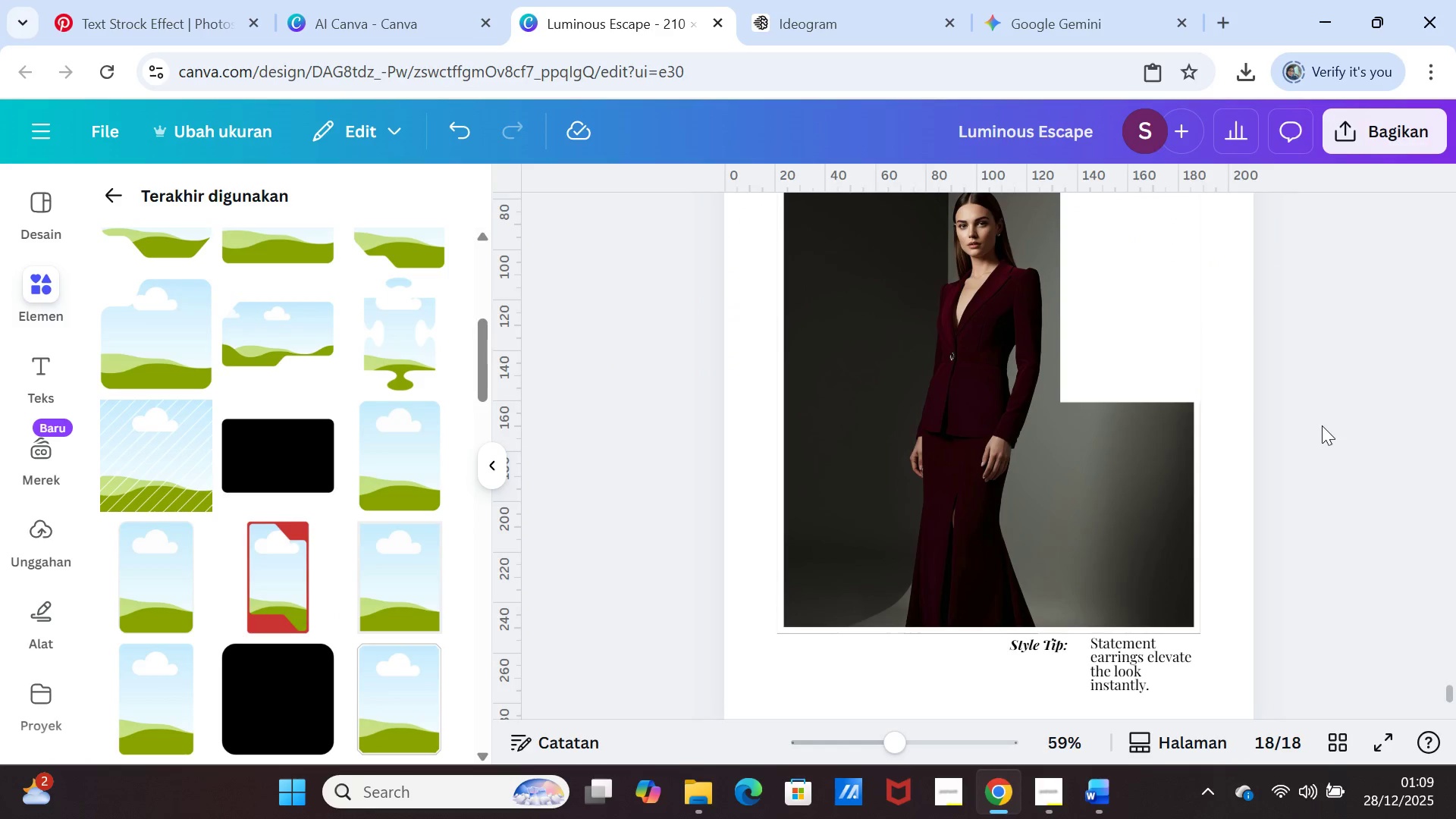 
scroll: coordinate [1336, 447], scroll_direction: up, amount: 1.0
 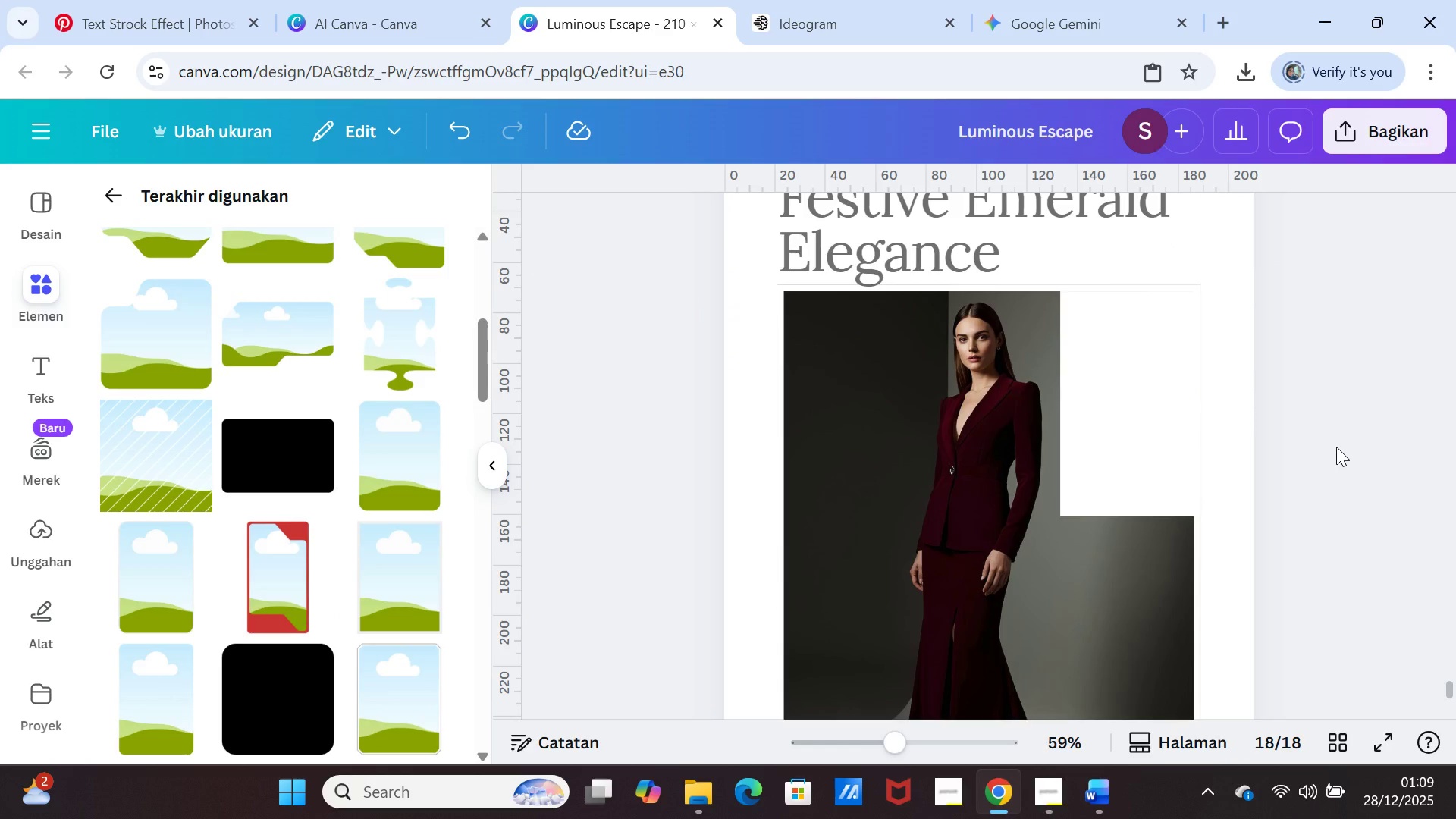 
scroll: coordinate [1336, 447], scroll_direction: down, amount: 1.0
 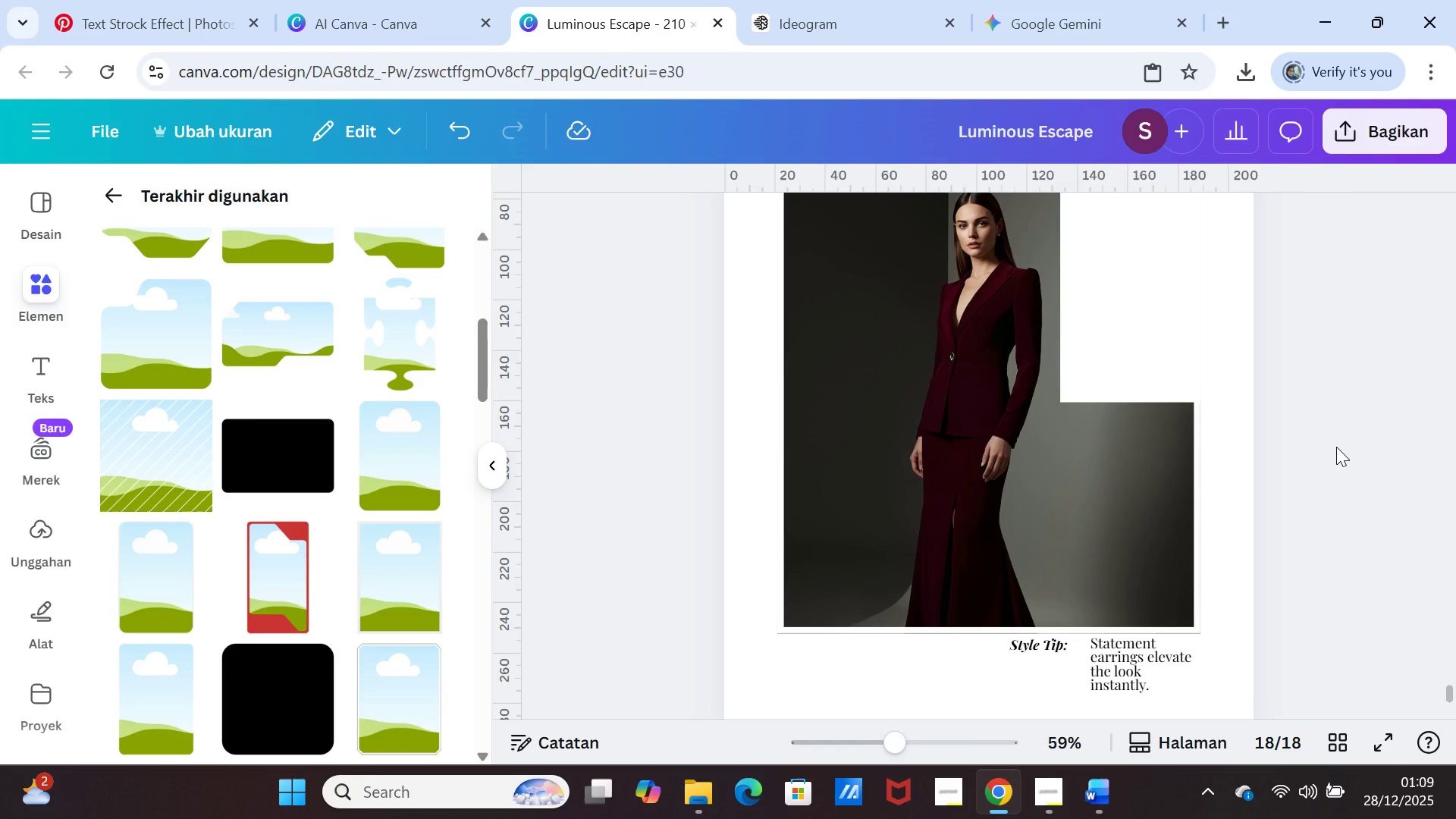 
scroll: coordinate [1336, 447], scroll_direction: up, amount: 1.0
 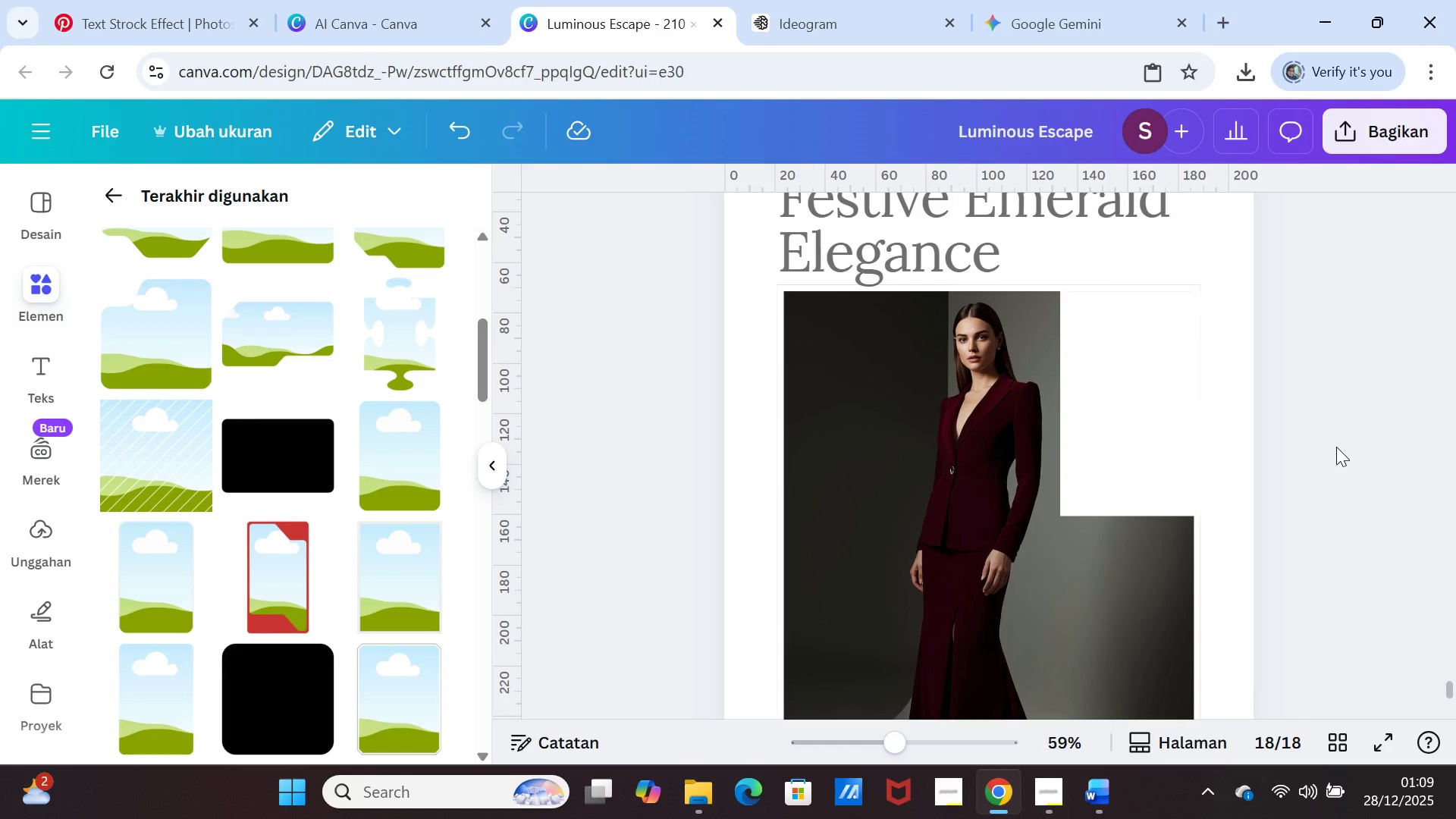 
scroll: coordinate [1336, 447], scroll_direction: down, amount: 1.0
 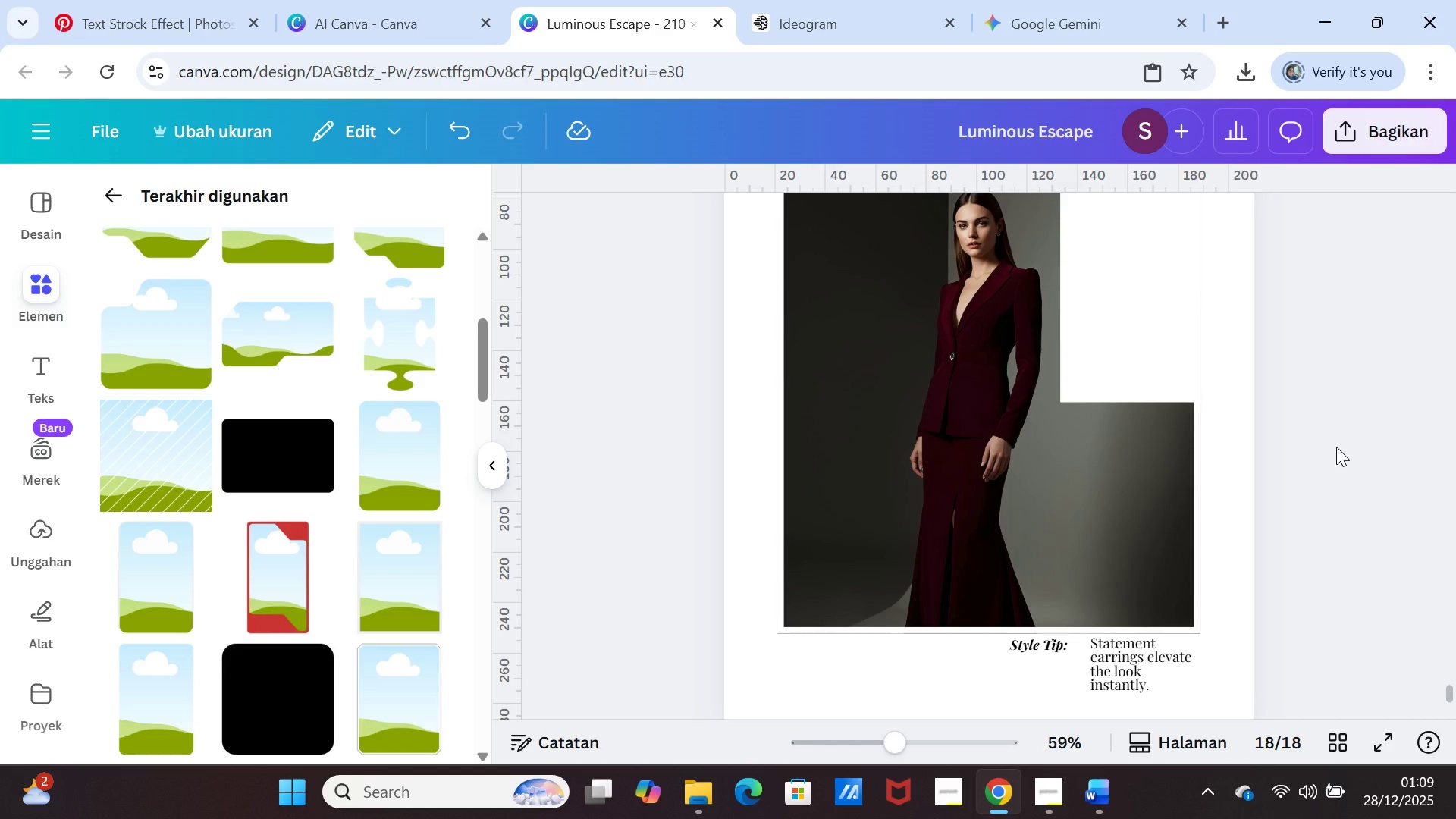 
scroll: coordinate [1336, 447], scroll_direction: up, amount: 1.0
 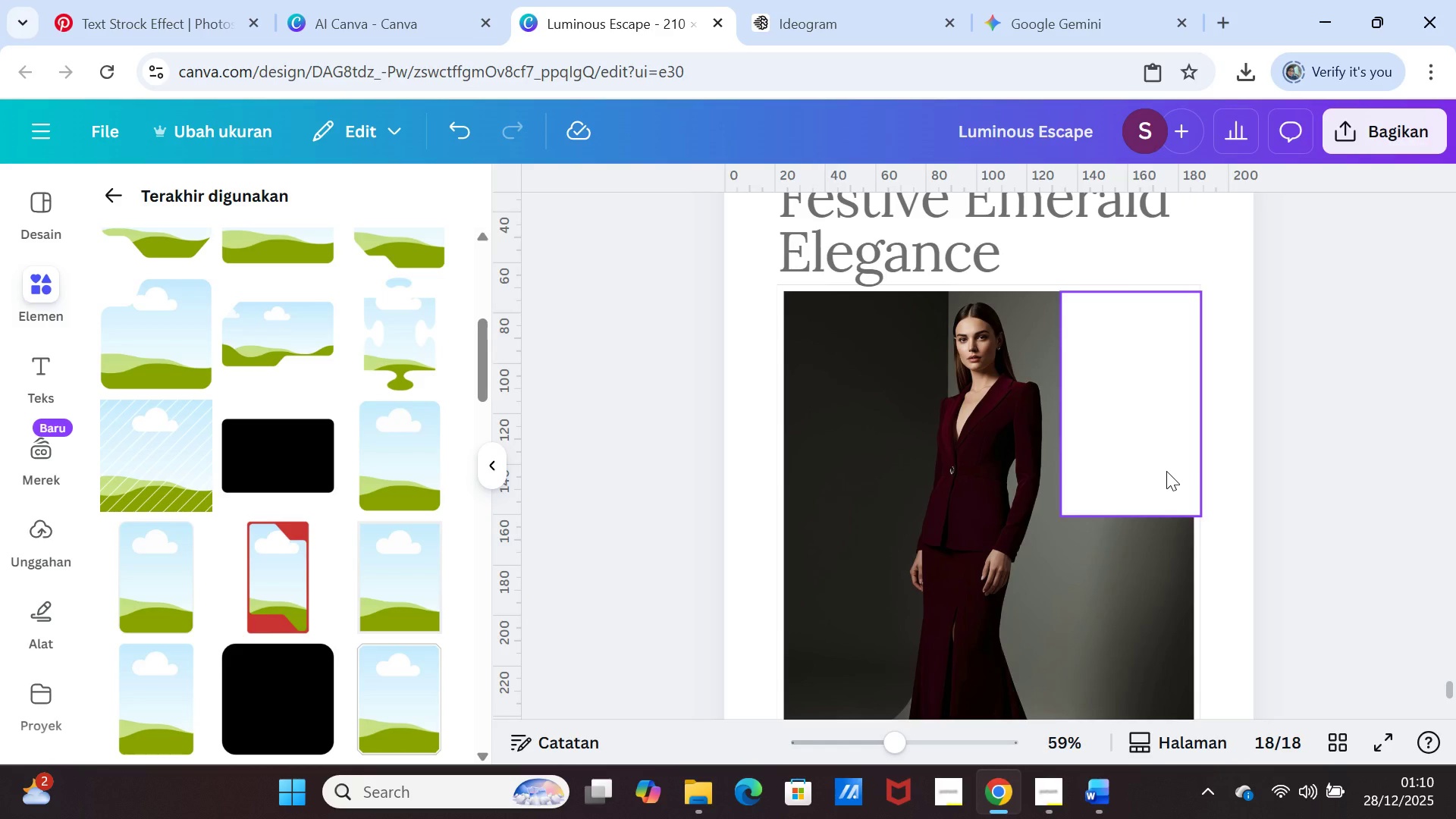 
left_click([1323, 458])
 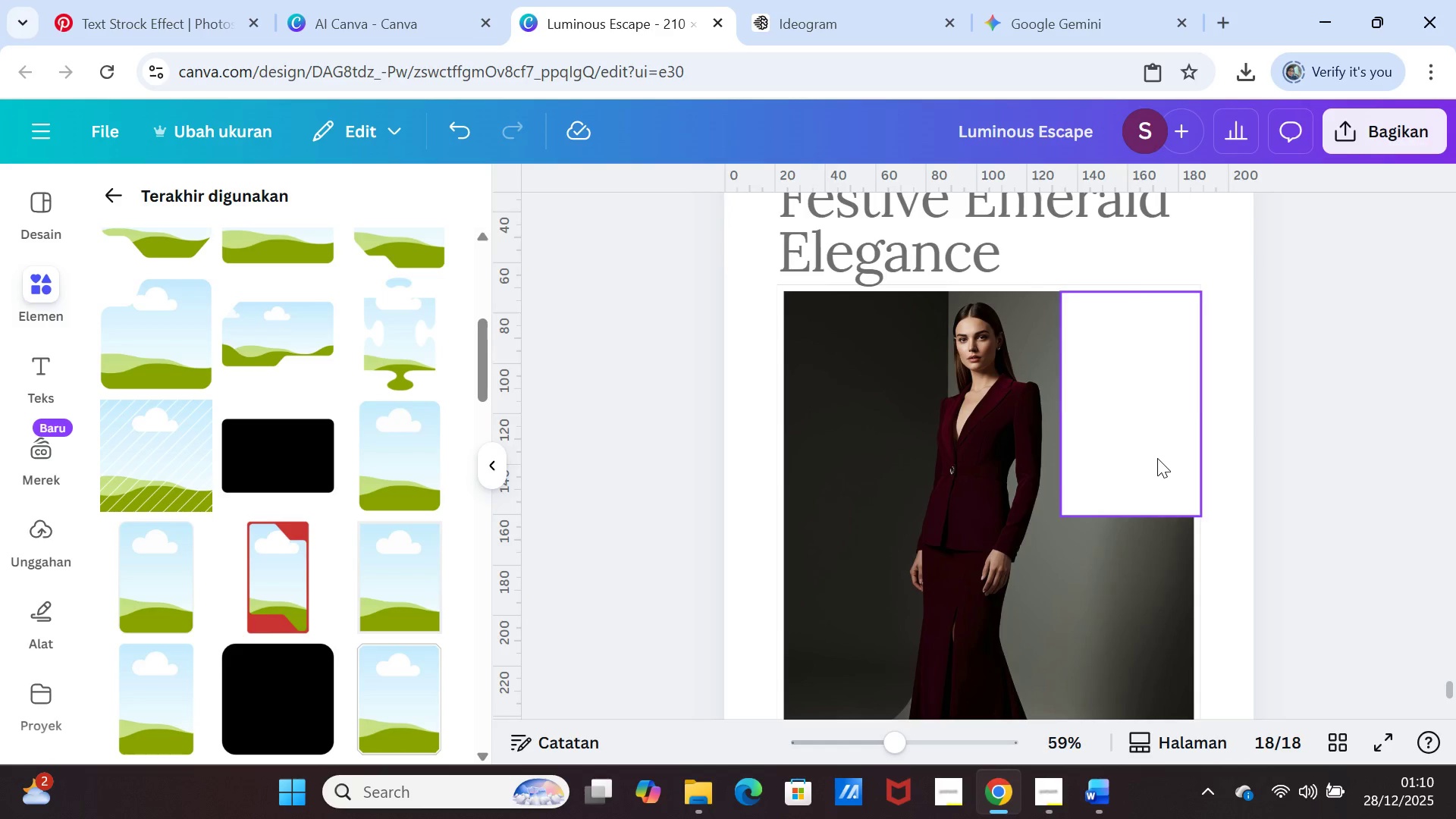 
left_click([1157, 458])
 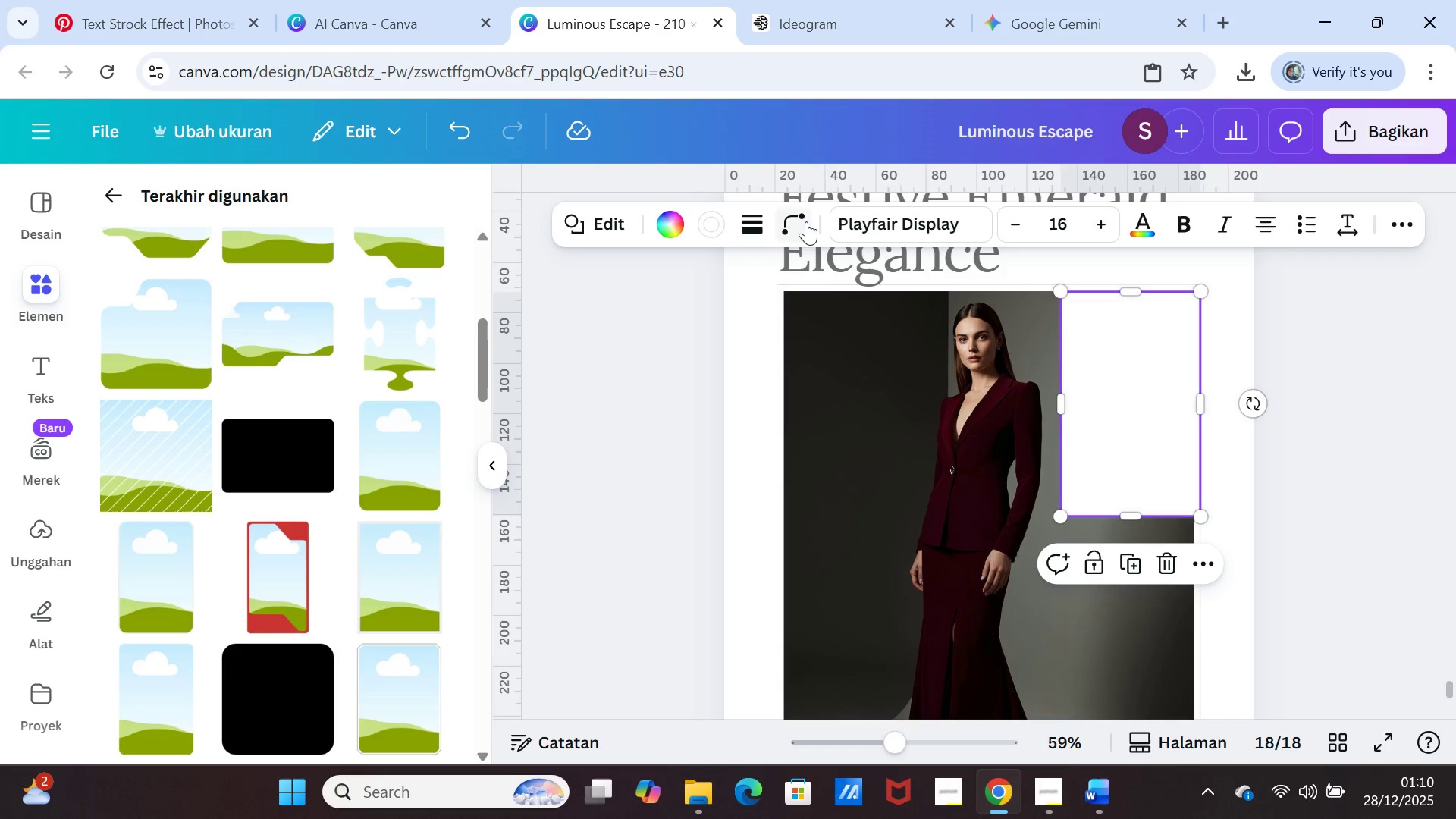 
left_click([808, 221])
 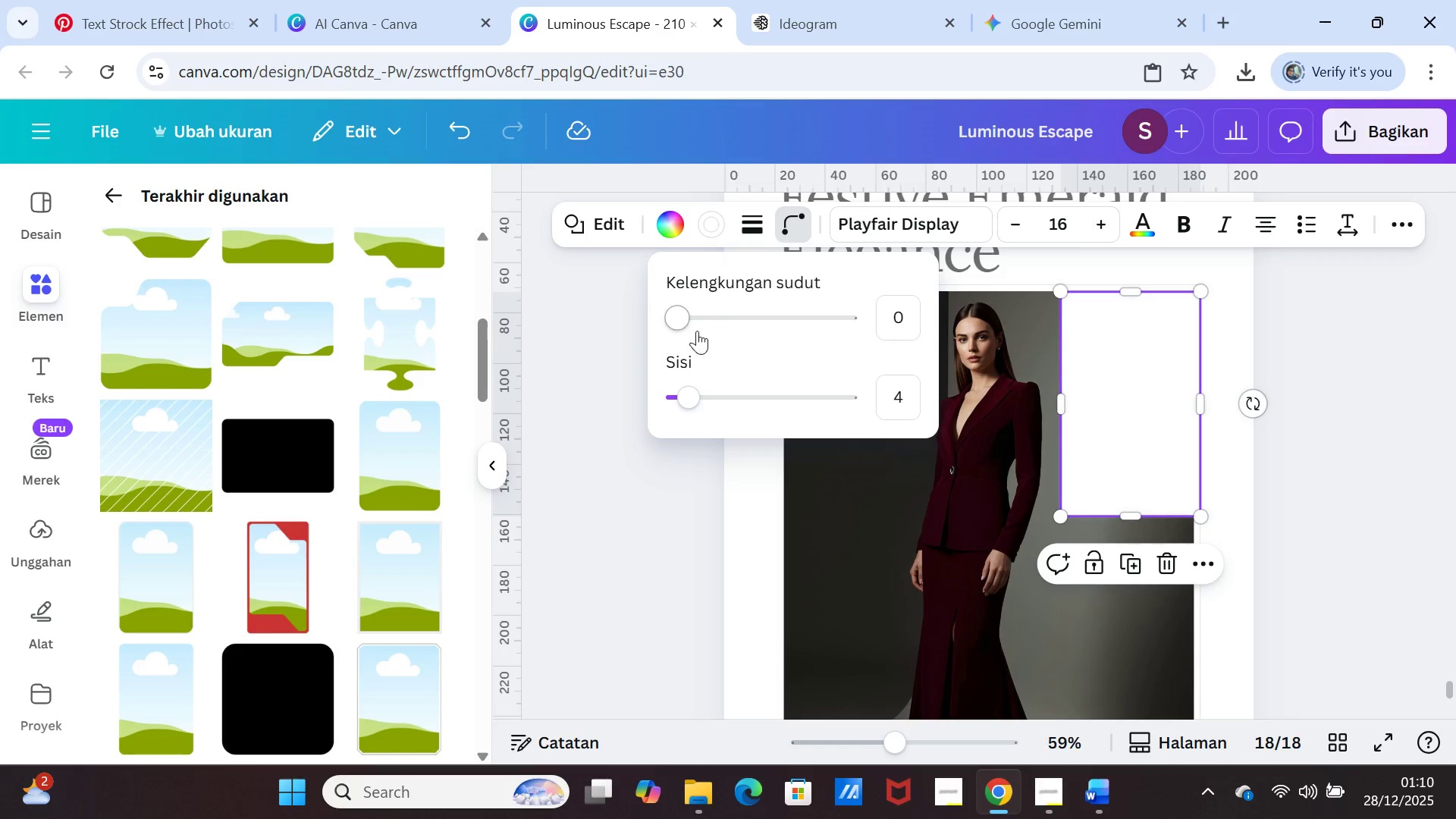 
left_click_drag(start_coordinate=[680, 317], to_coordinate=[692, 317])
 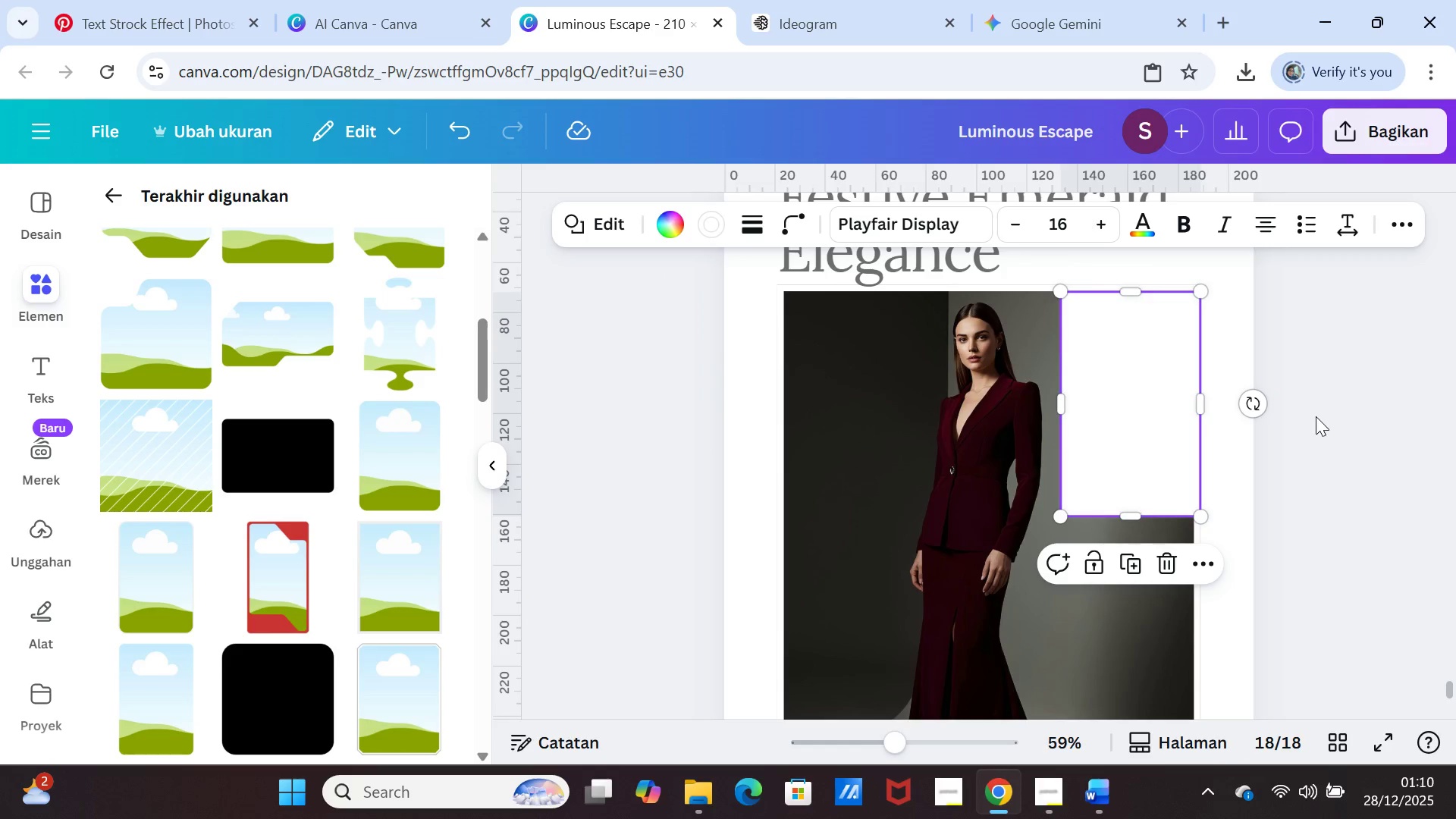 
double_click([1316, 416])
 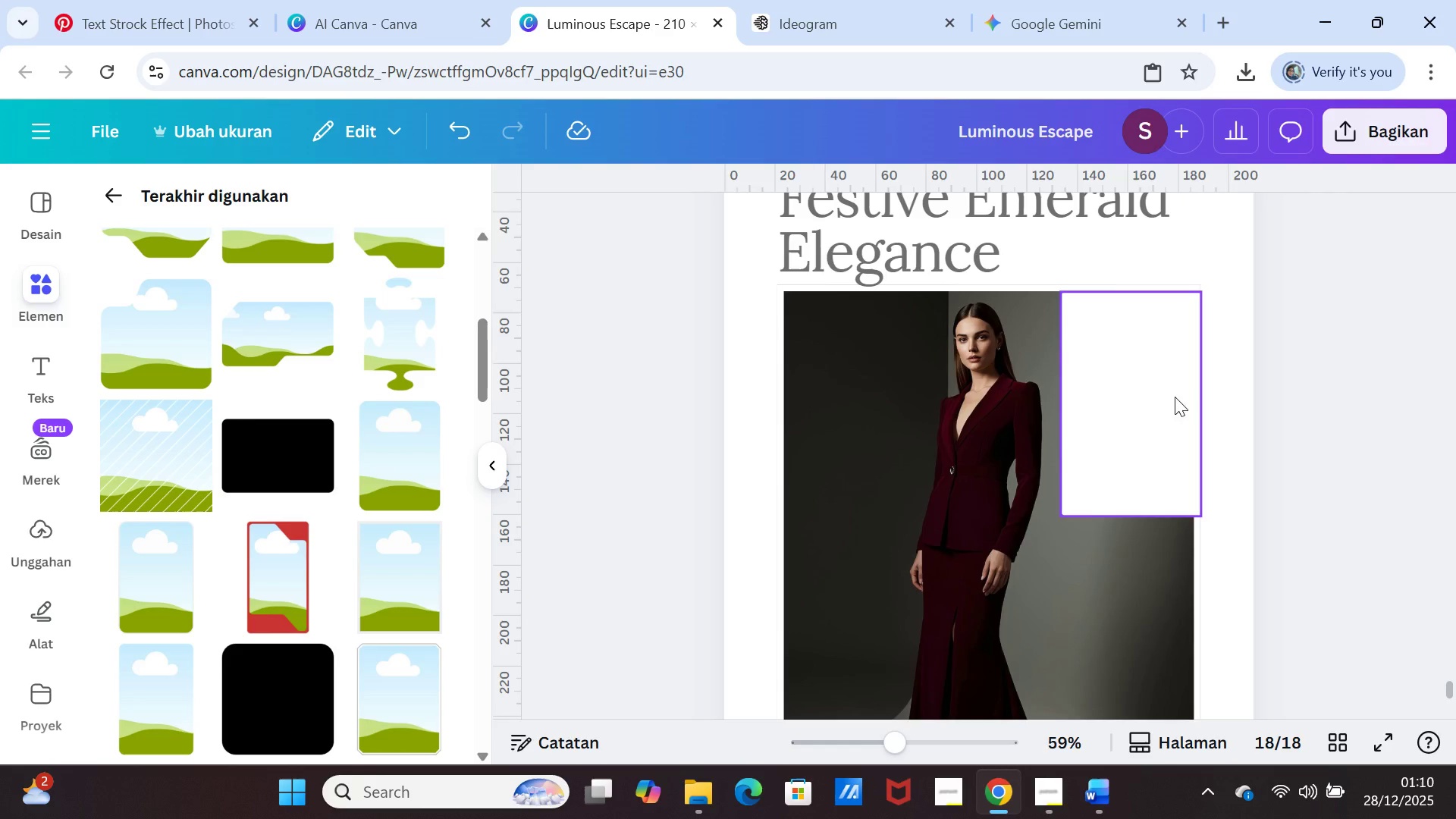 
left_click([1156, 393])
 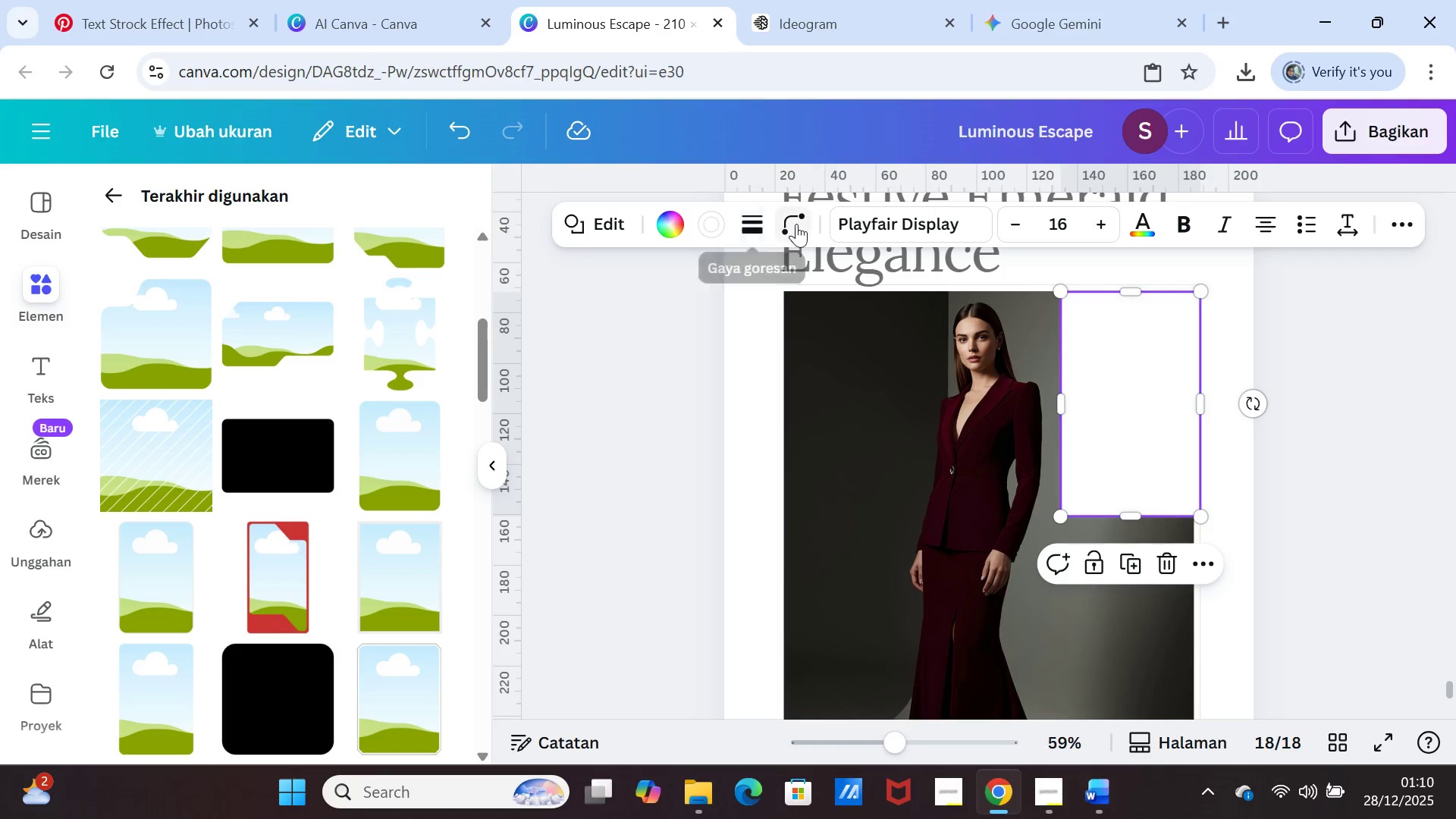 
left_click([797, 224])
 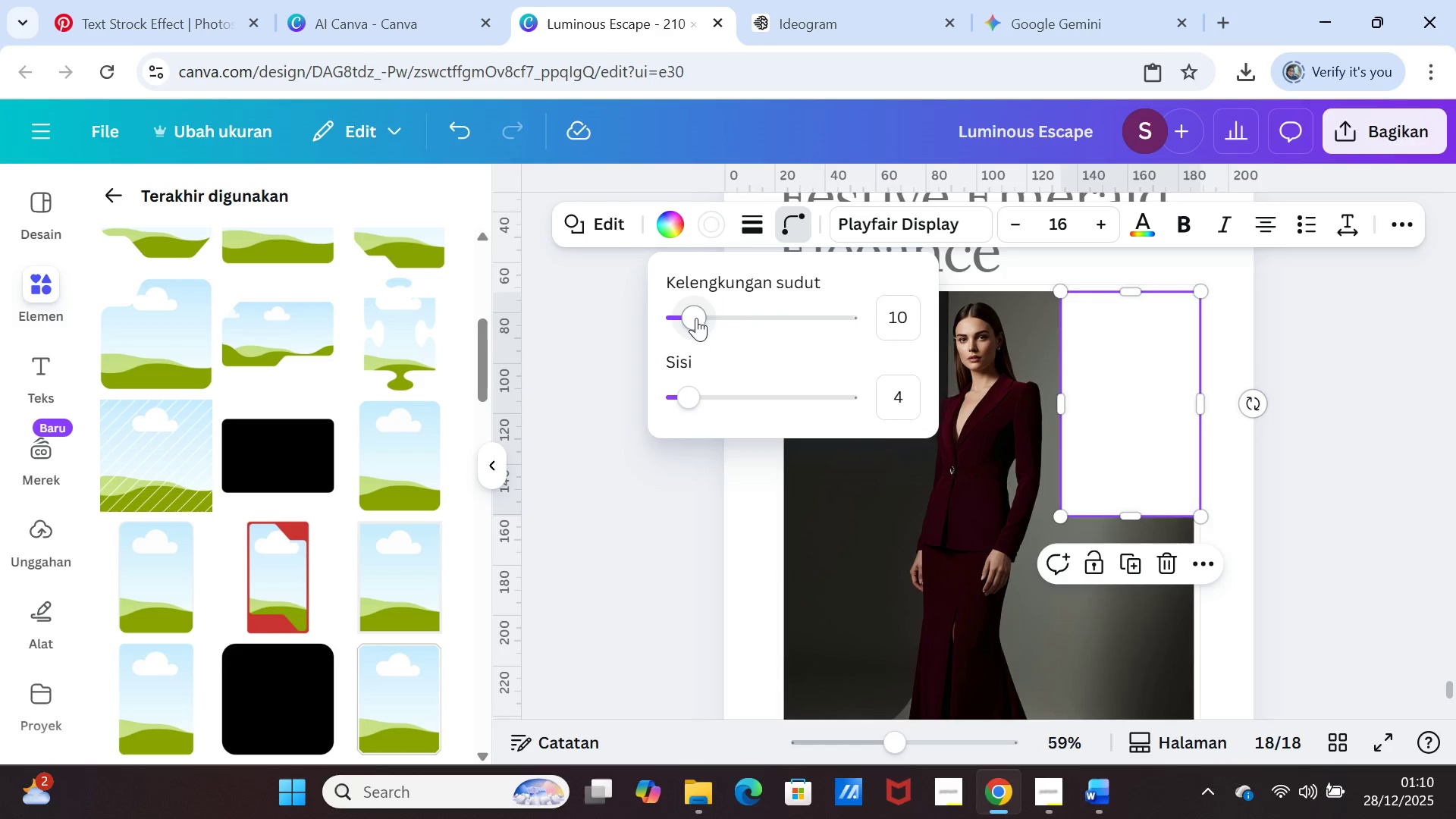 
left_click_drag(start_coordinate=[693, 317], to_coordinate=[664, 311])
 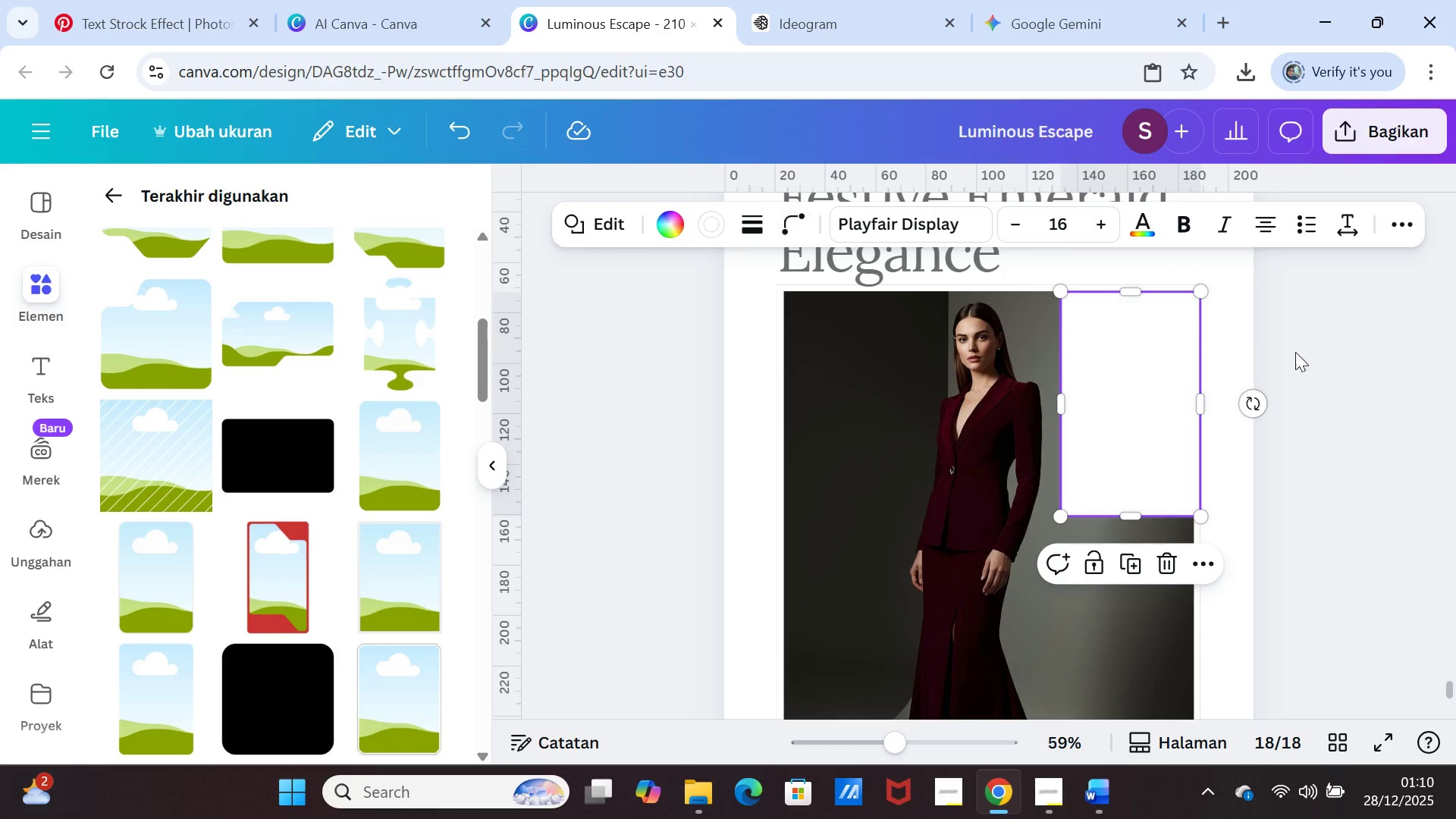 
double_click([1315, 353])
 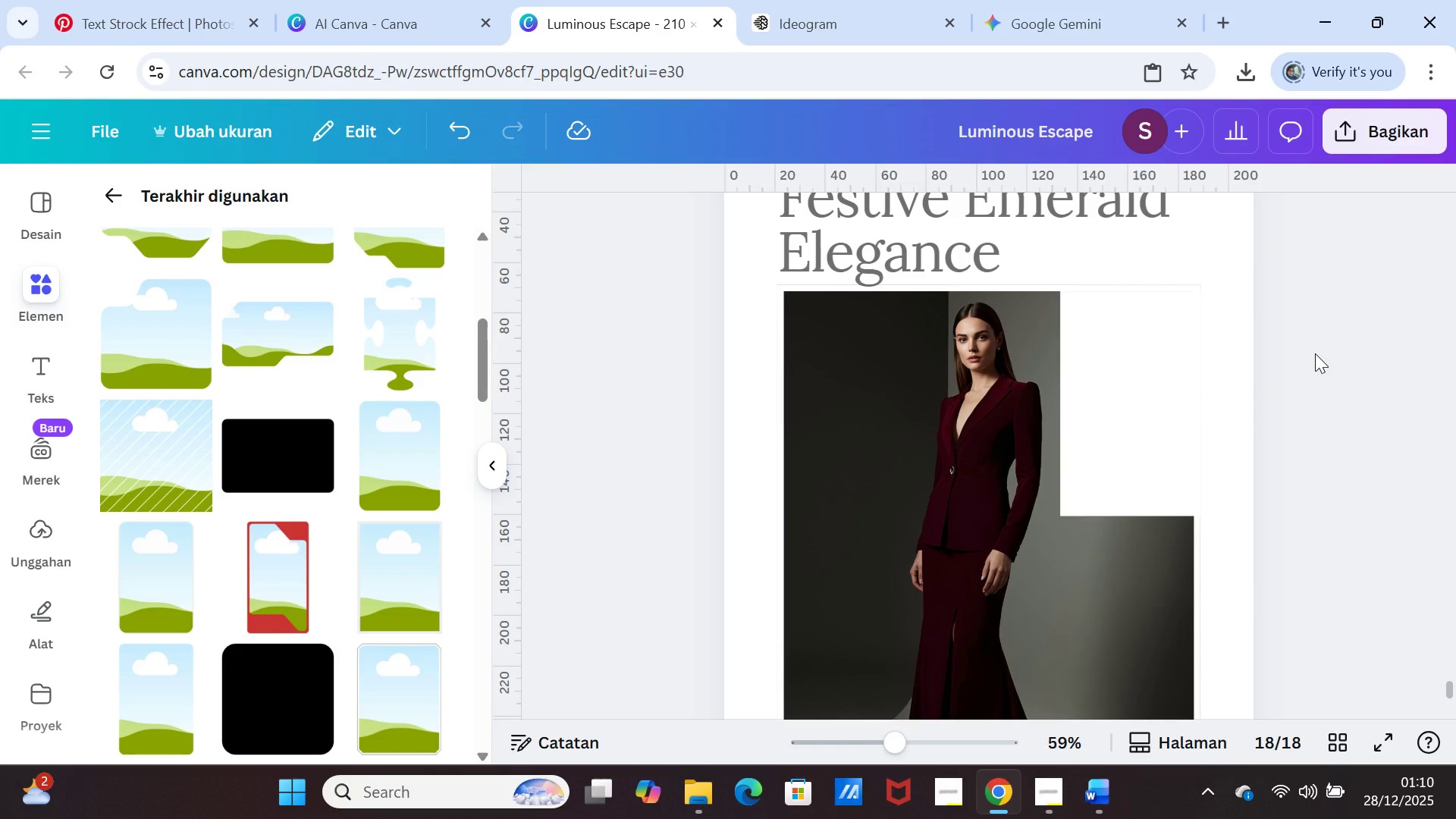 
scroll: coordinate [1348, 375], scroll_direction: down, amount: 1.0
 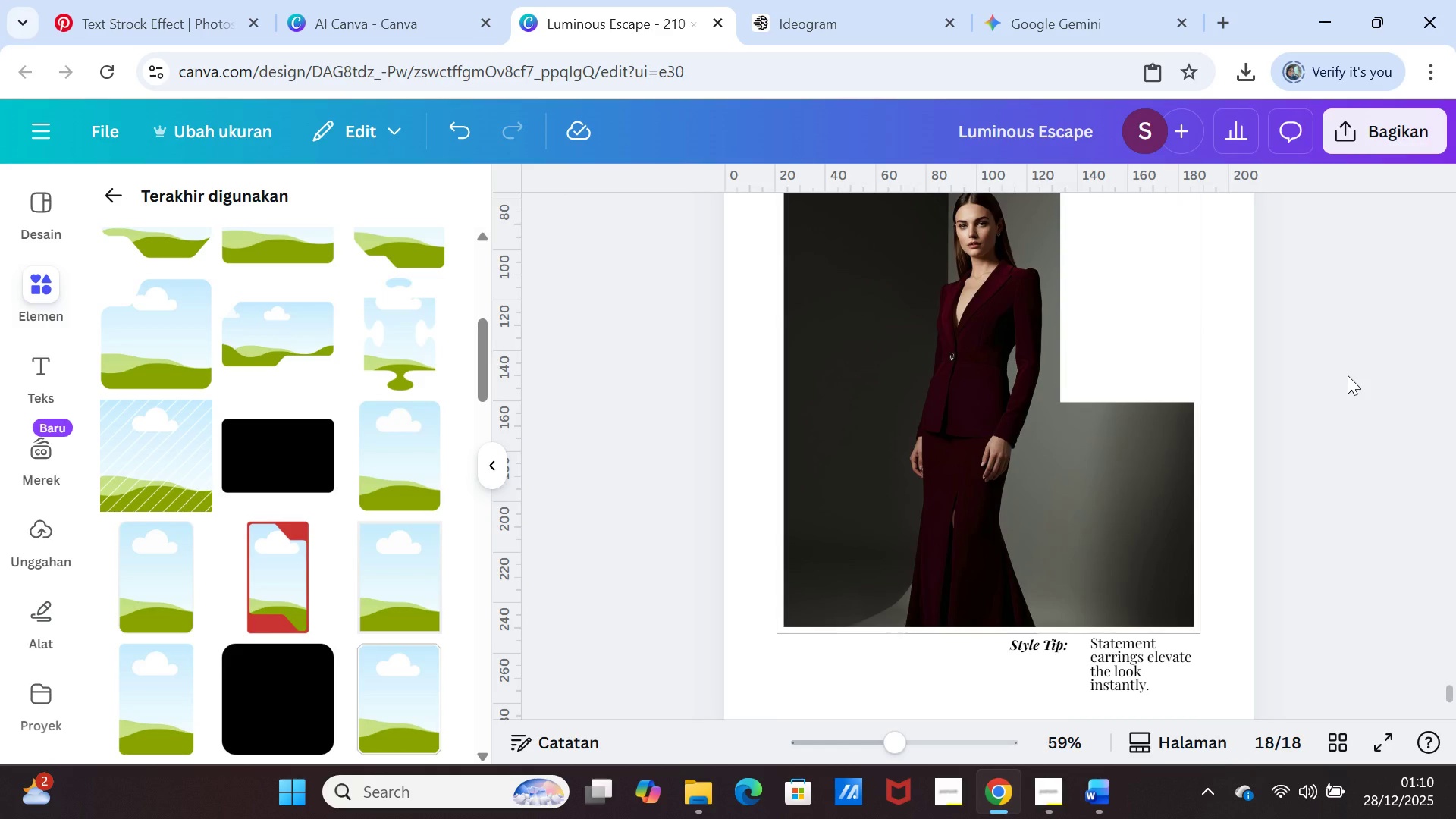 
scroll: coordinate [1348, 375], scroll_direction: up, amount: 1.0
 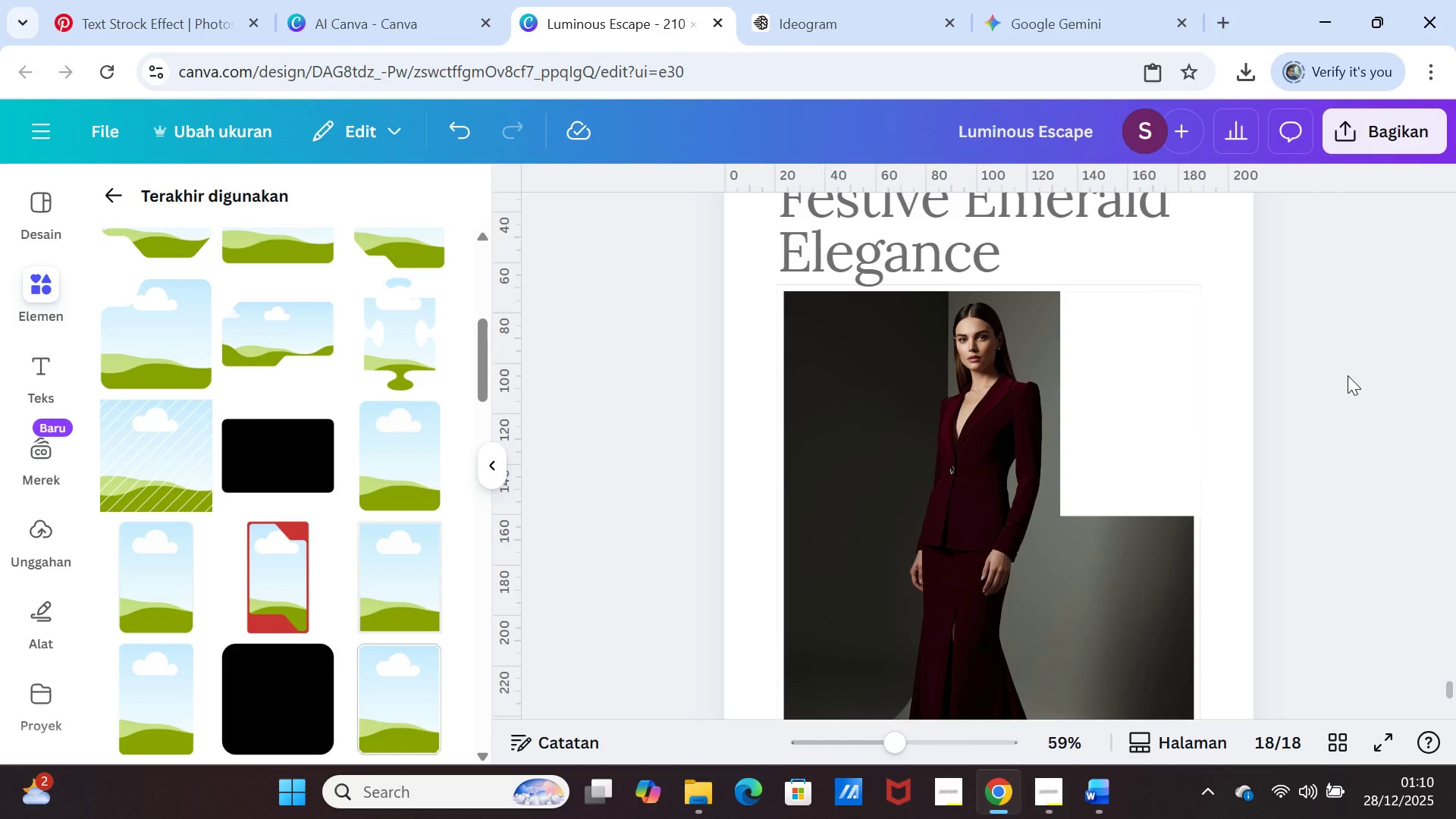 
scroll: coordinate [1348, 375], scroll_direction: down, amount: 1.0
 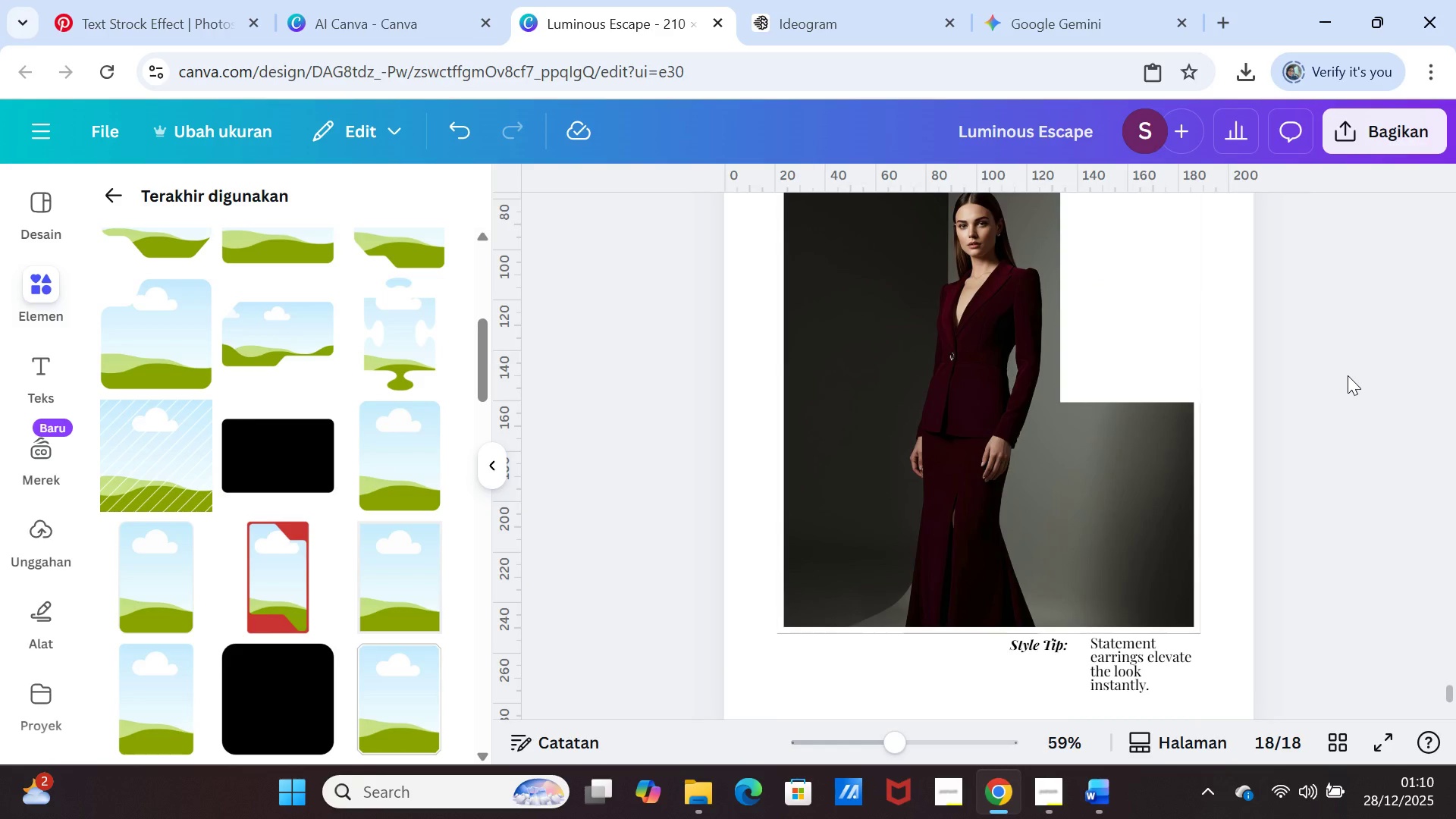 
scroll: coordinate [1348, 375], scroll_direction: up, amount: 6.0
 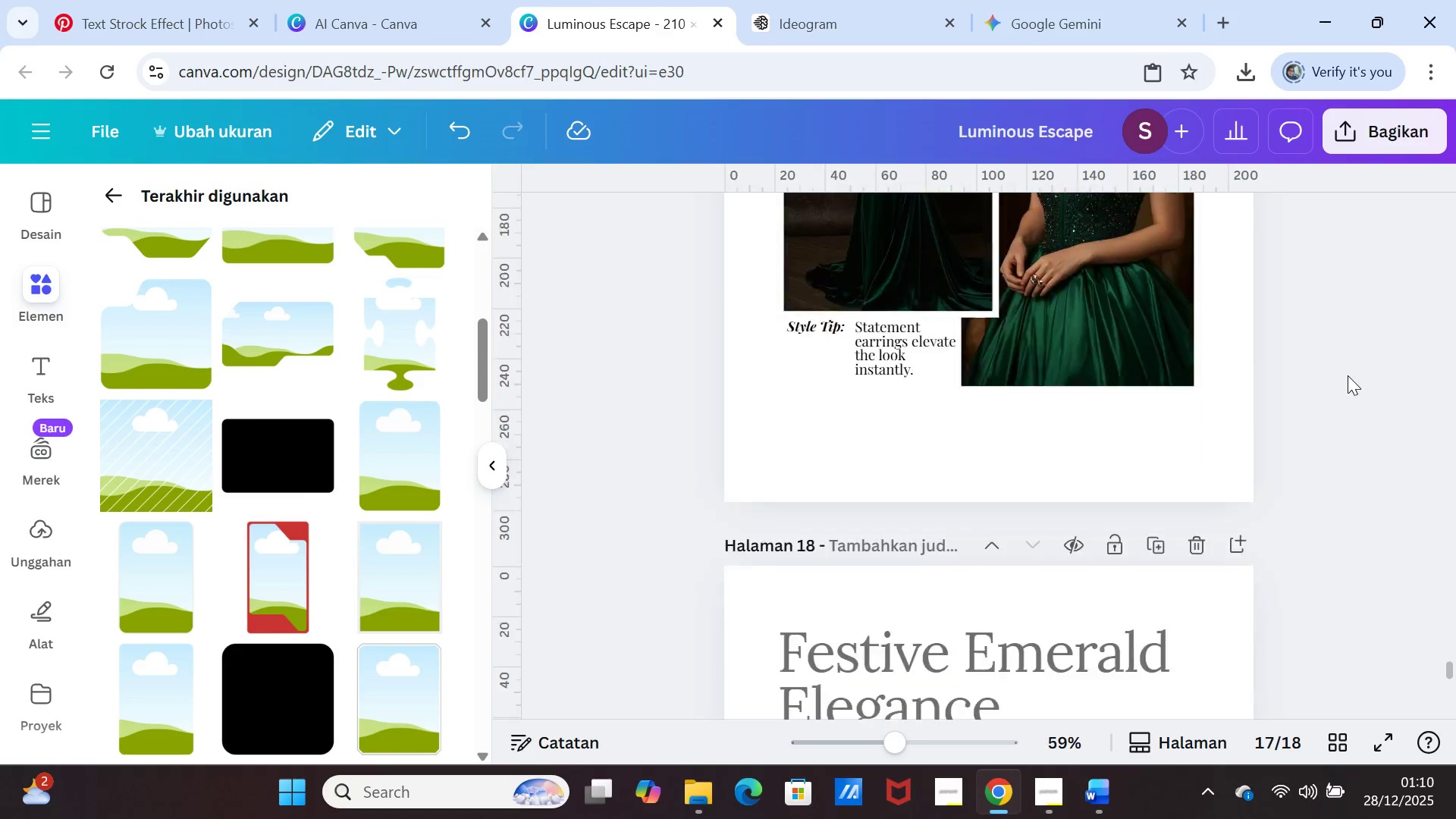 
scroll: coordinate [1348, 375], scroll_direction: down, amount: 5.0
 